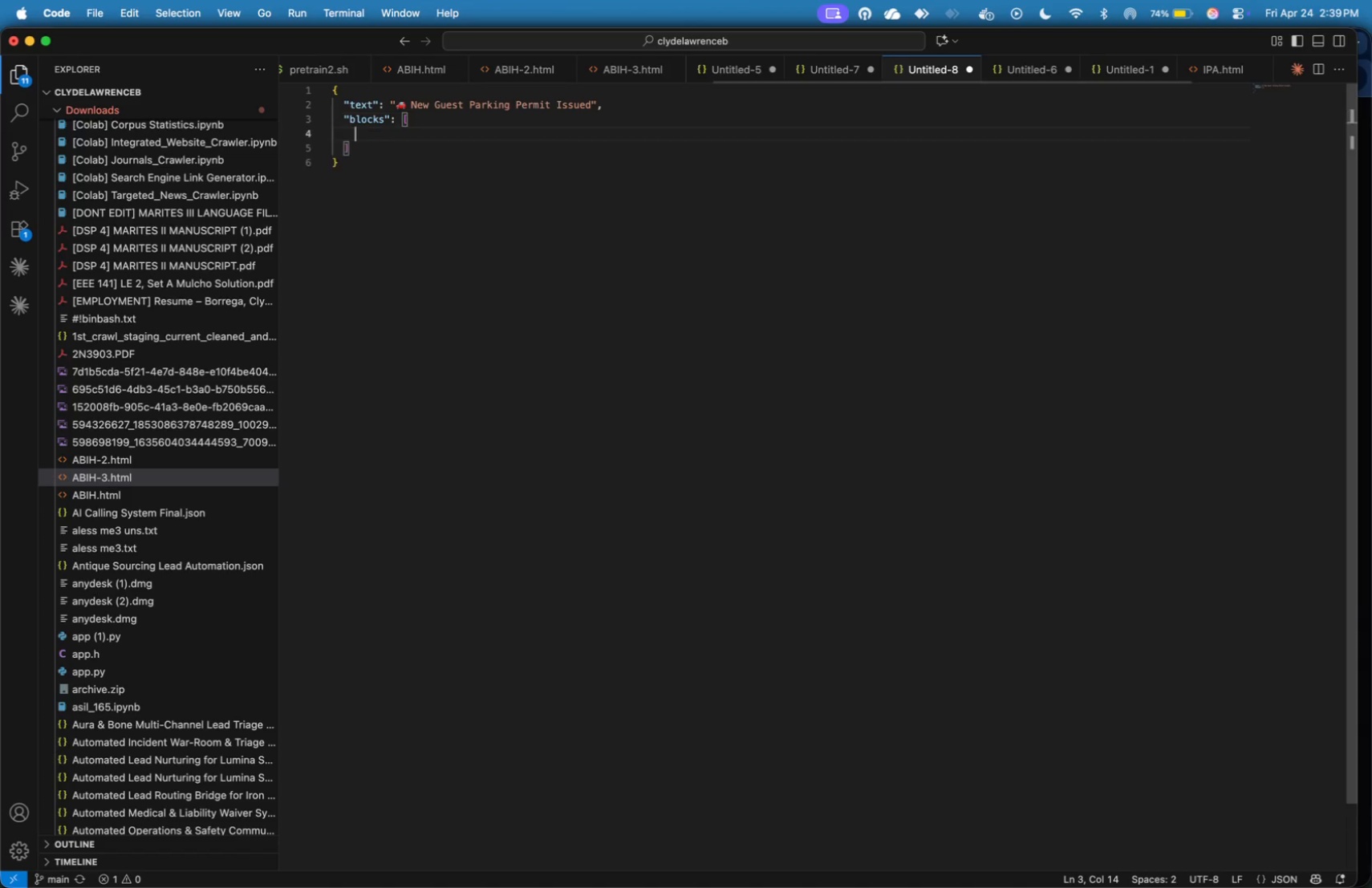 
key(Enter)
 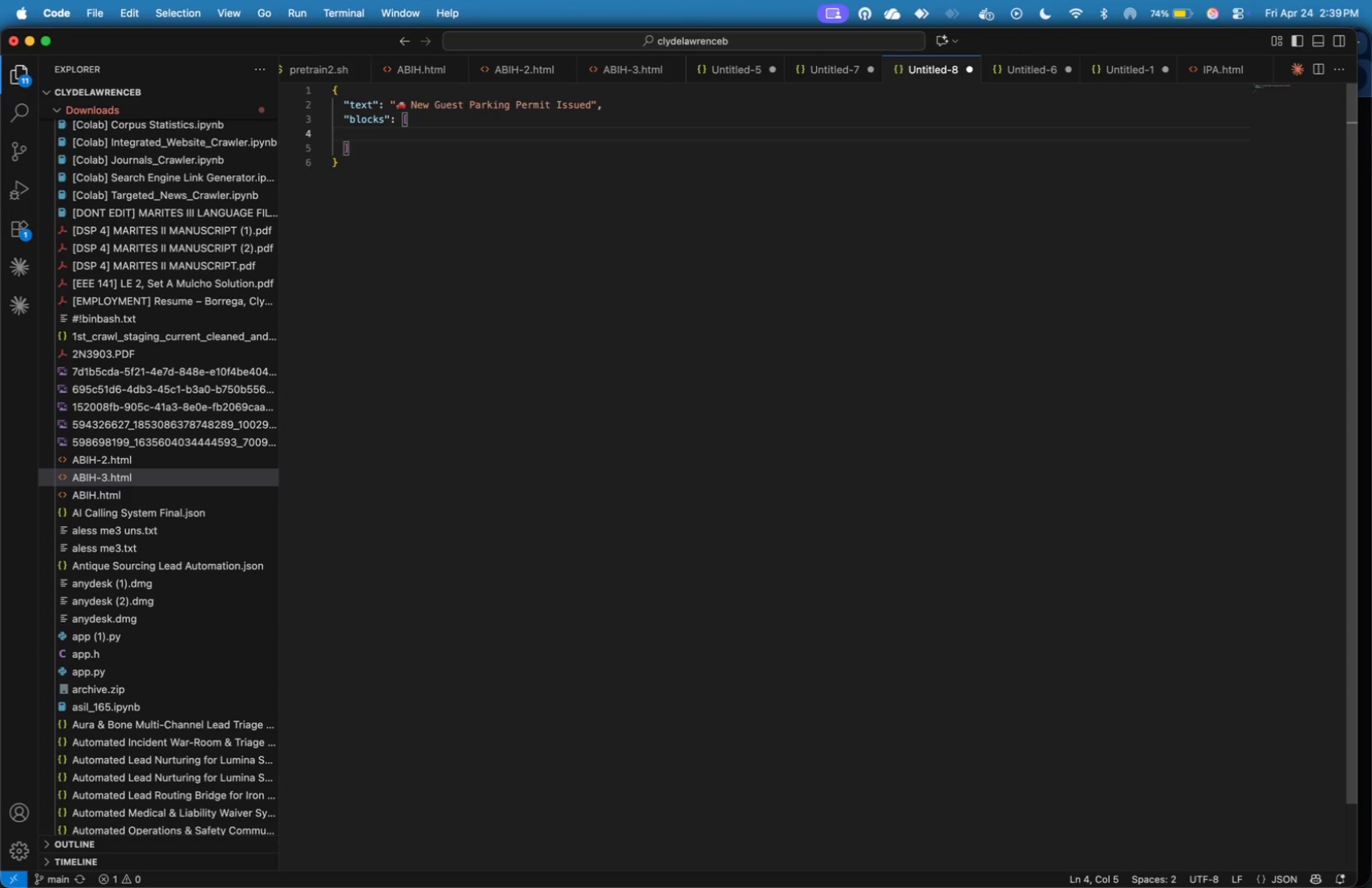 
key(Shift+BracketLeft)
 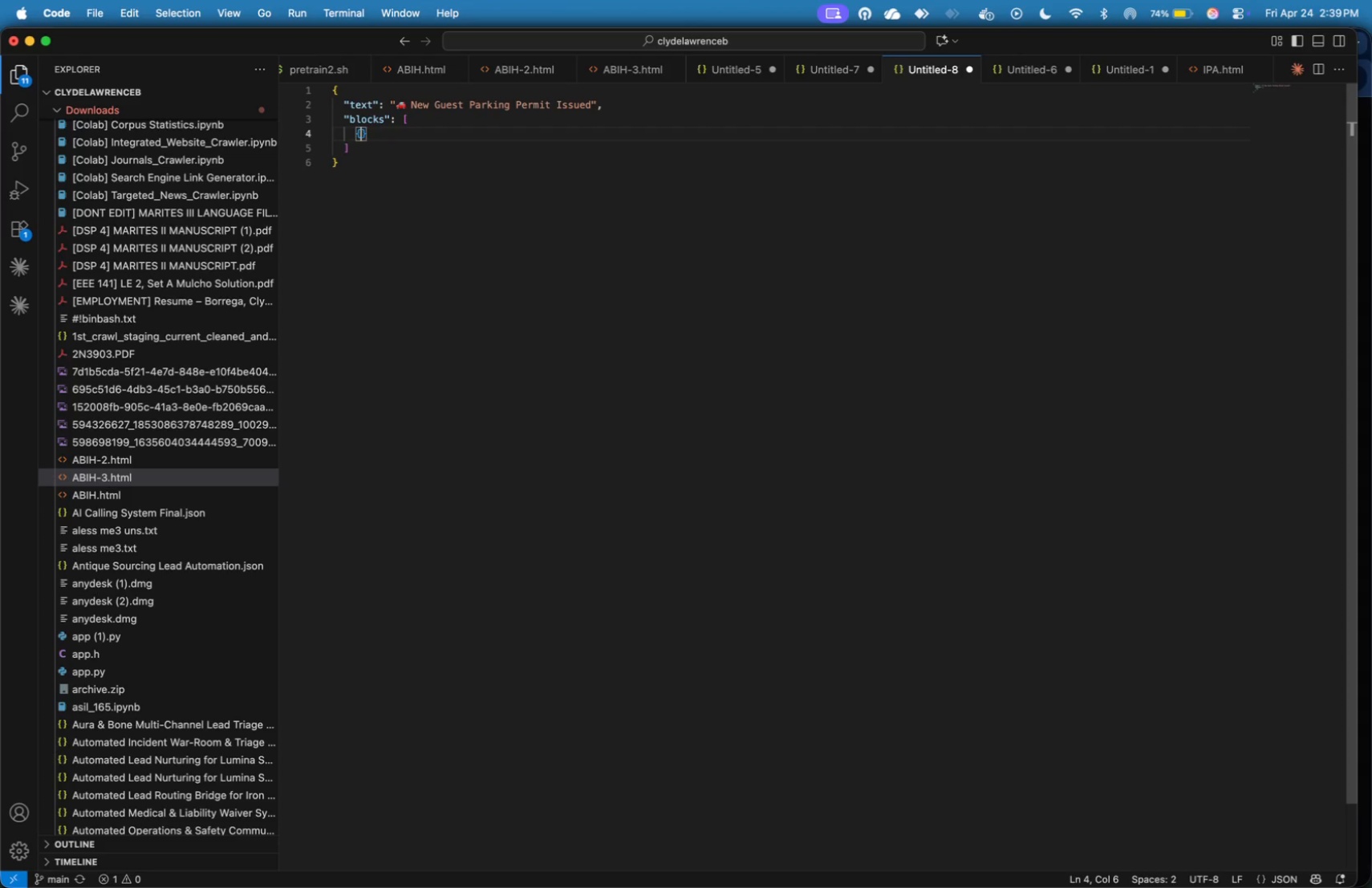 
key(Enter)
 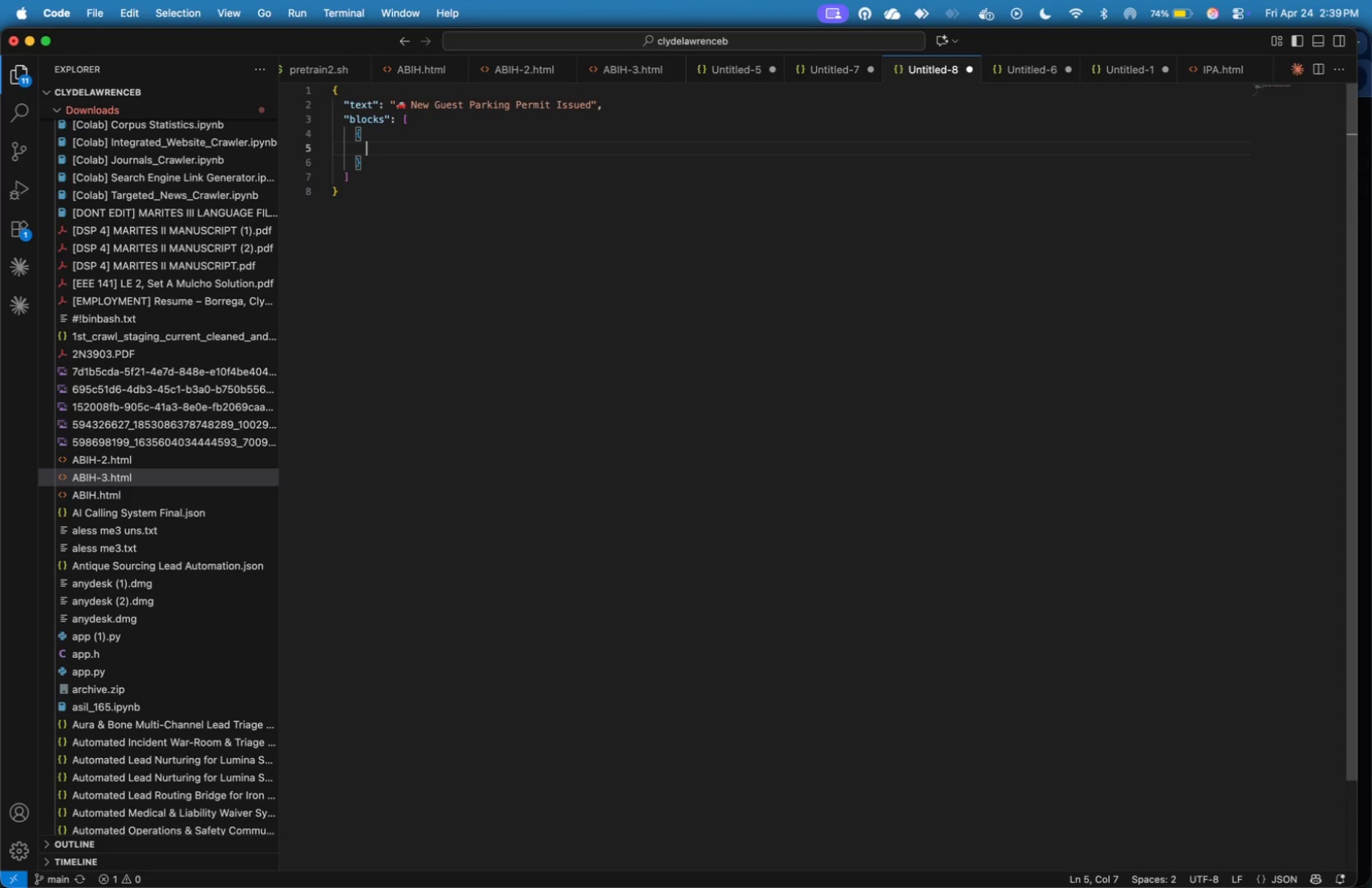 
type("type)
 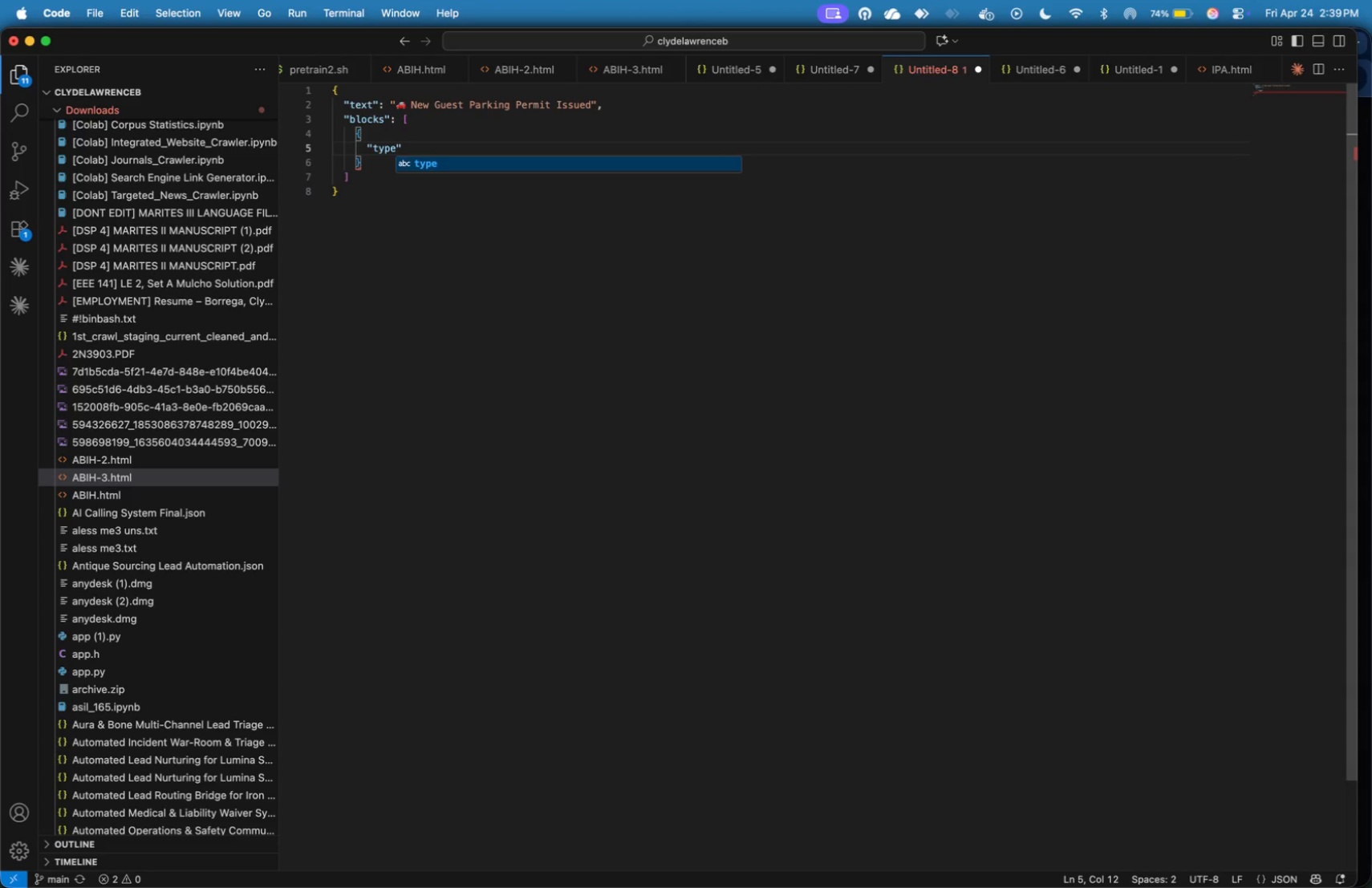 
key(ArrowRight)
 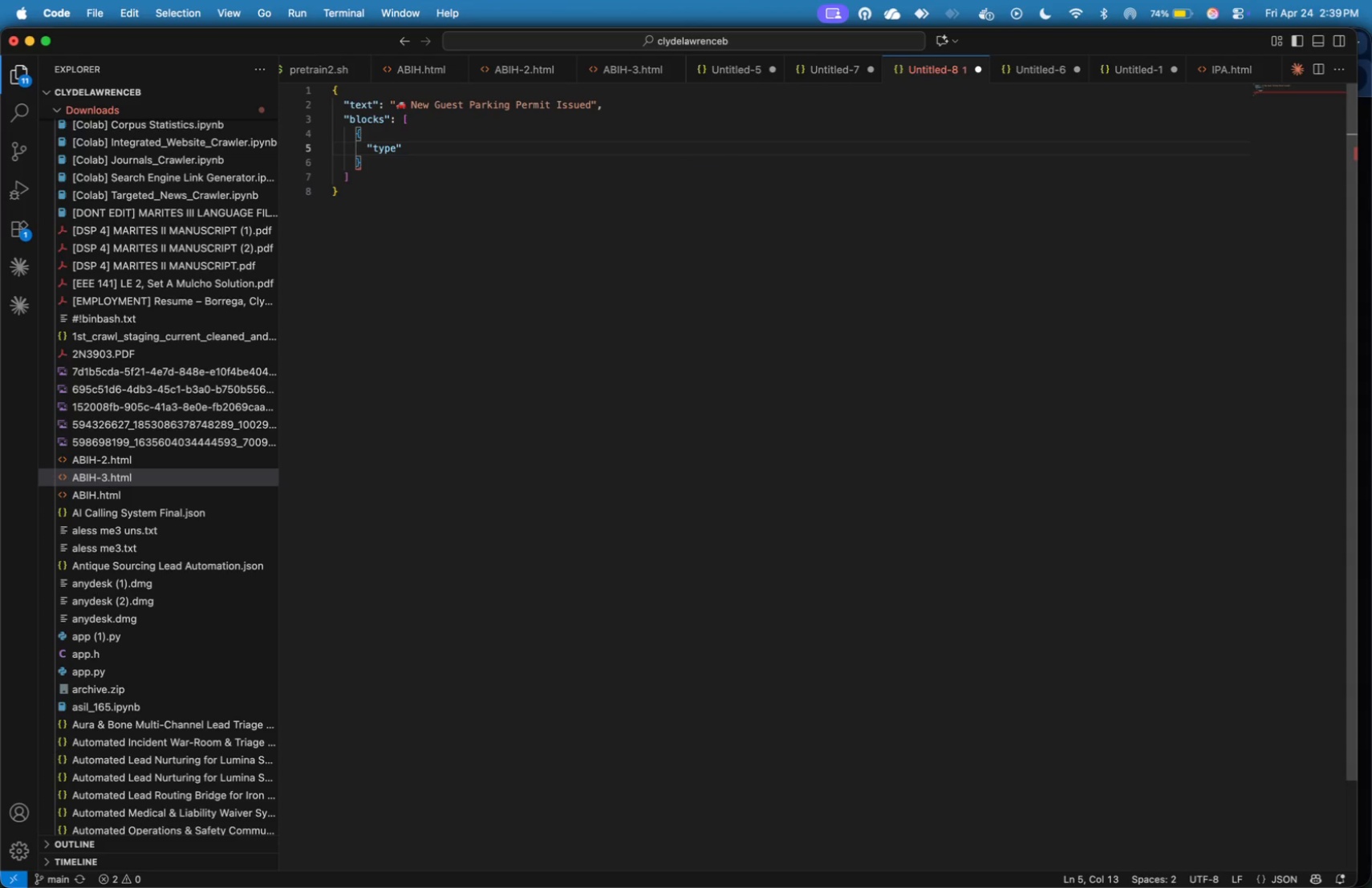 
type(: "section)
 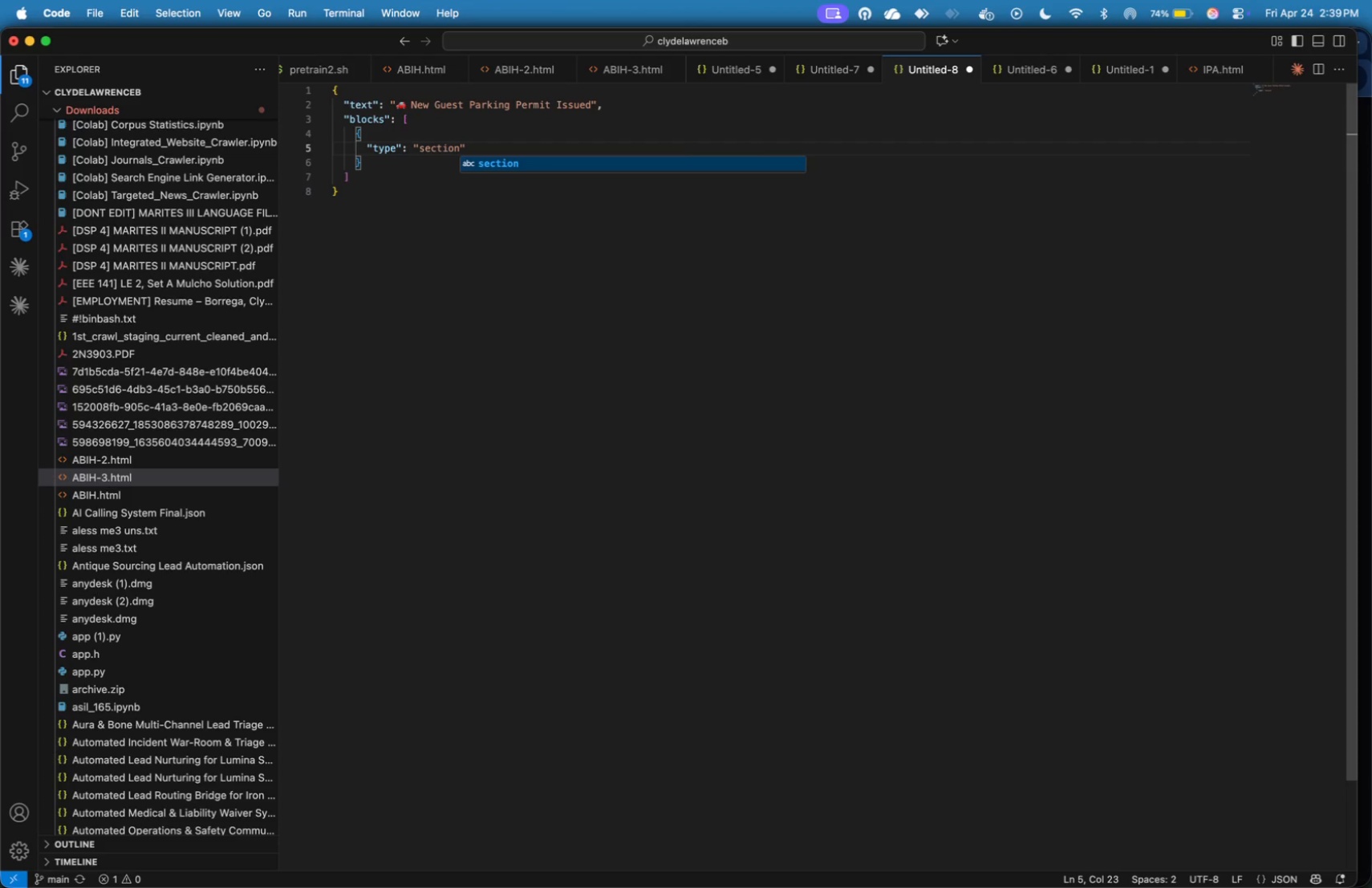 
key(ArrowRight)
 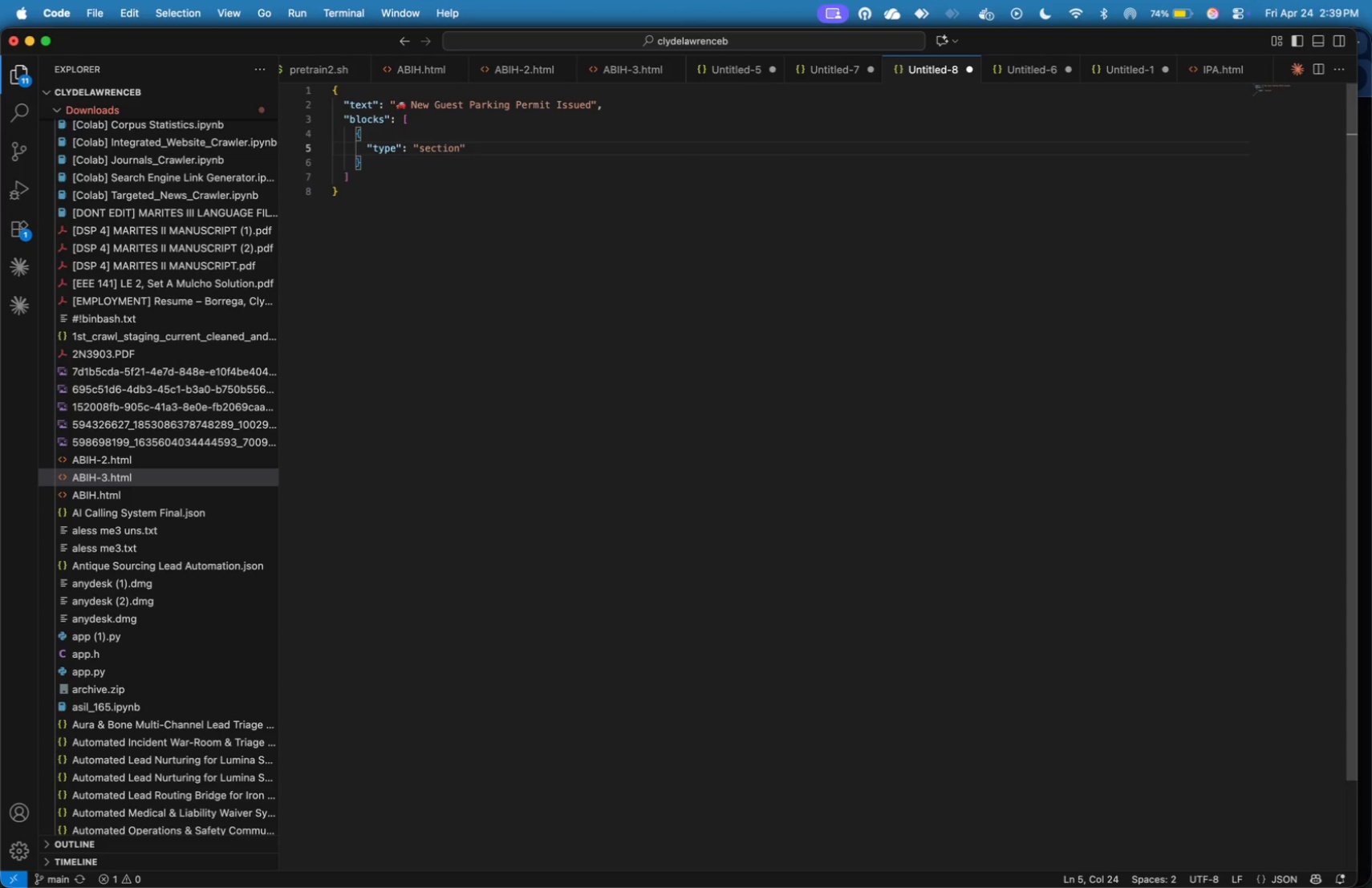 
key(Comma)
 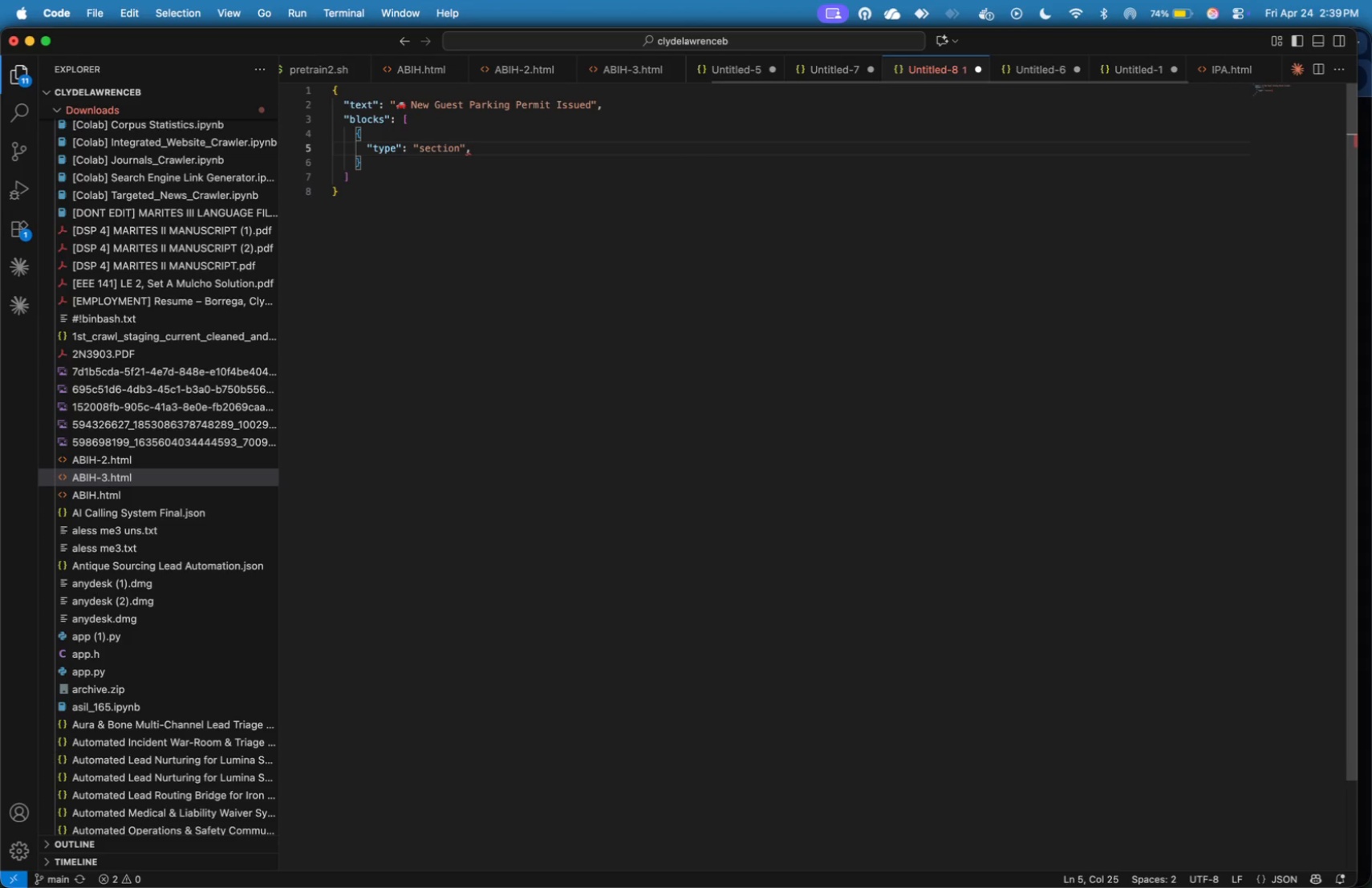 
key(Enter)
 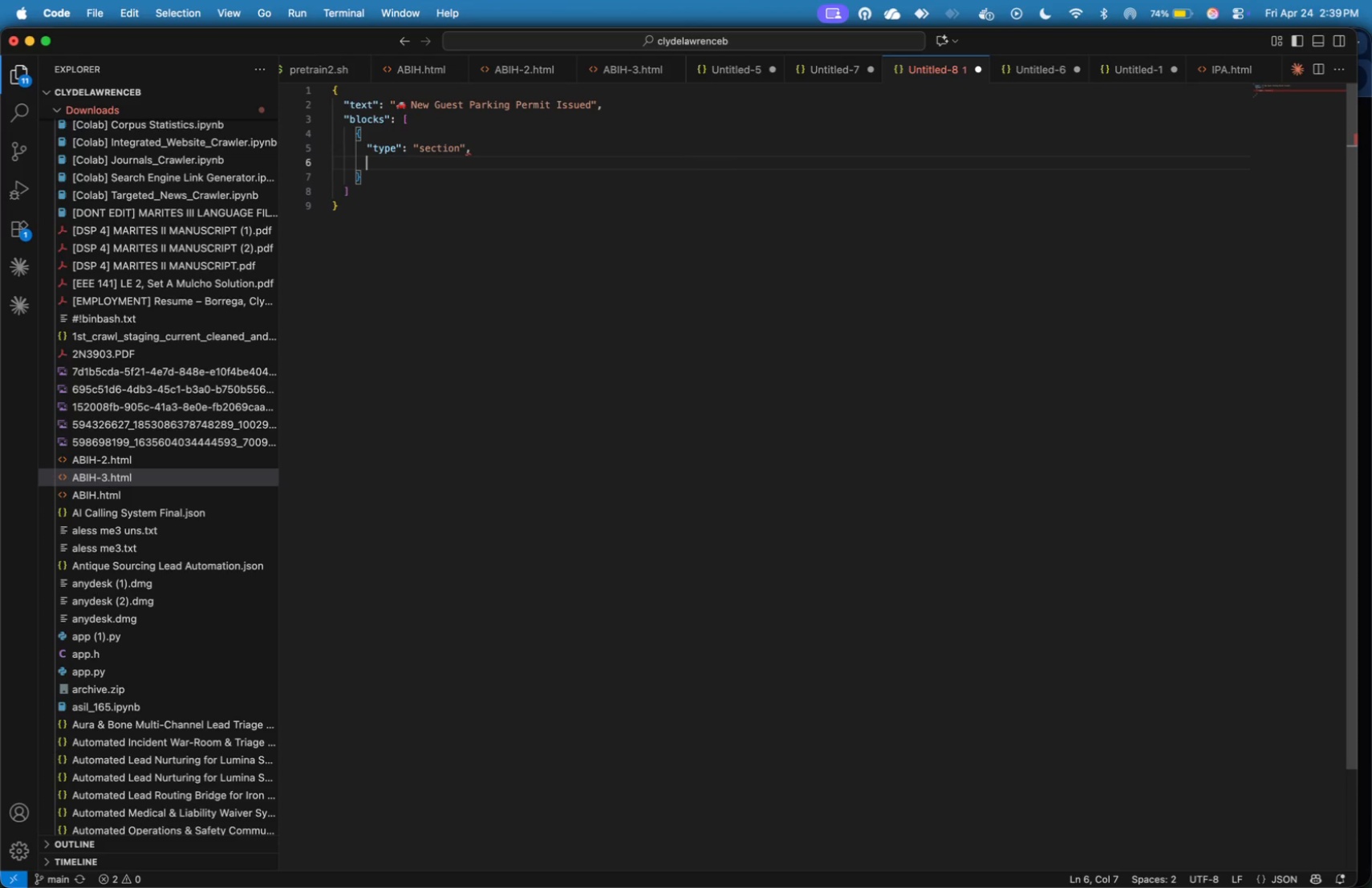 
type("fields)
 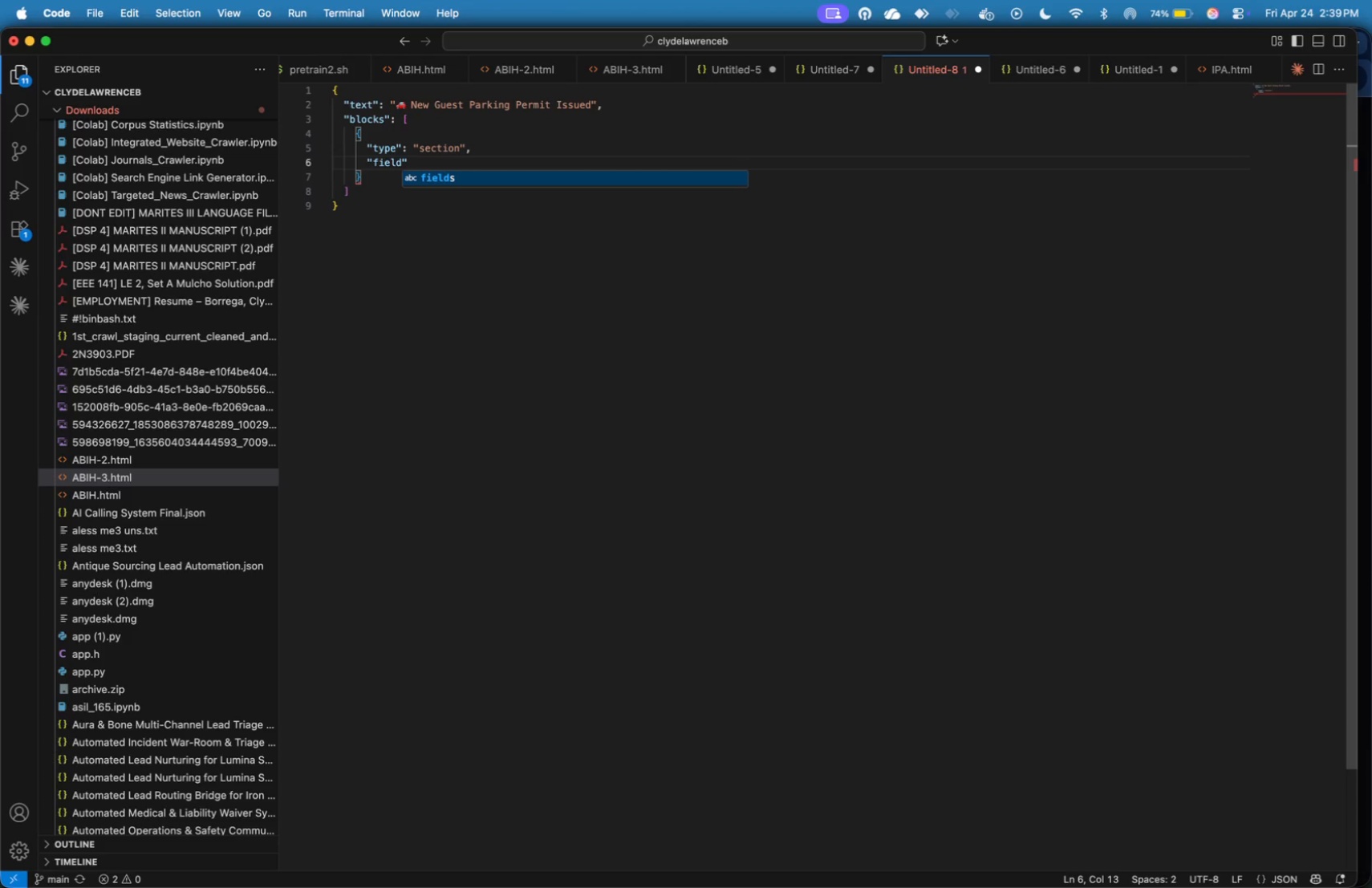 
key(ArrowRight)
 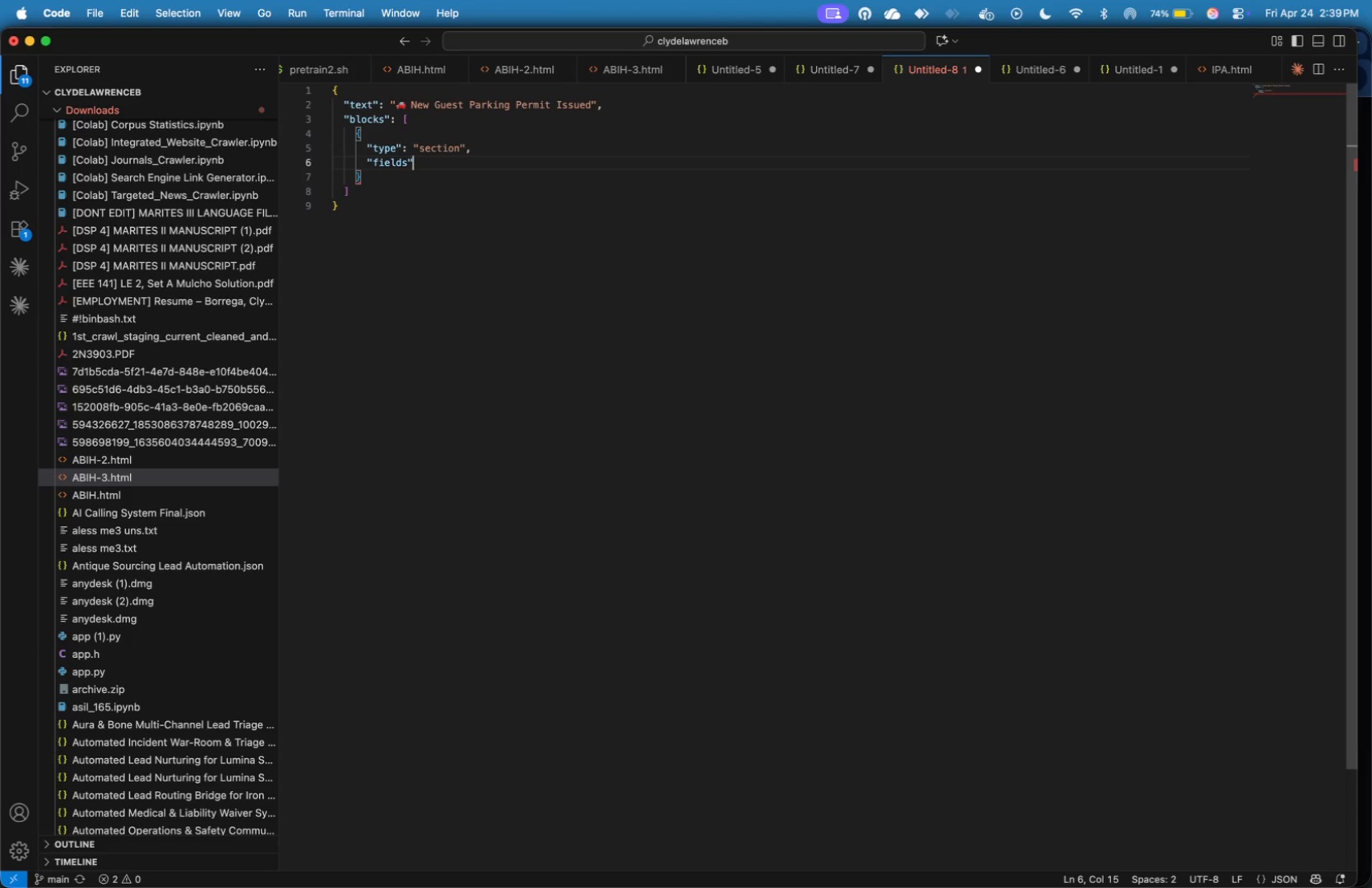 
key(Shift+Semicolon)
 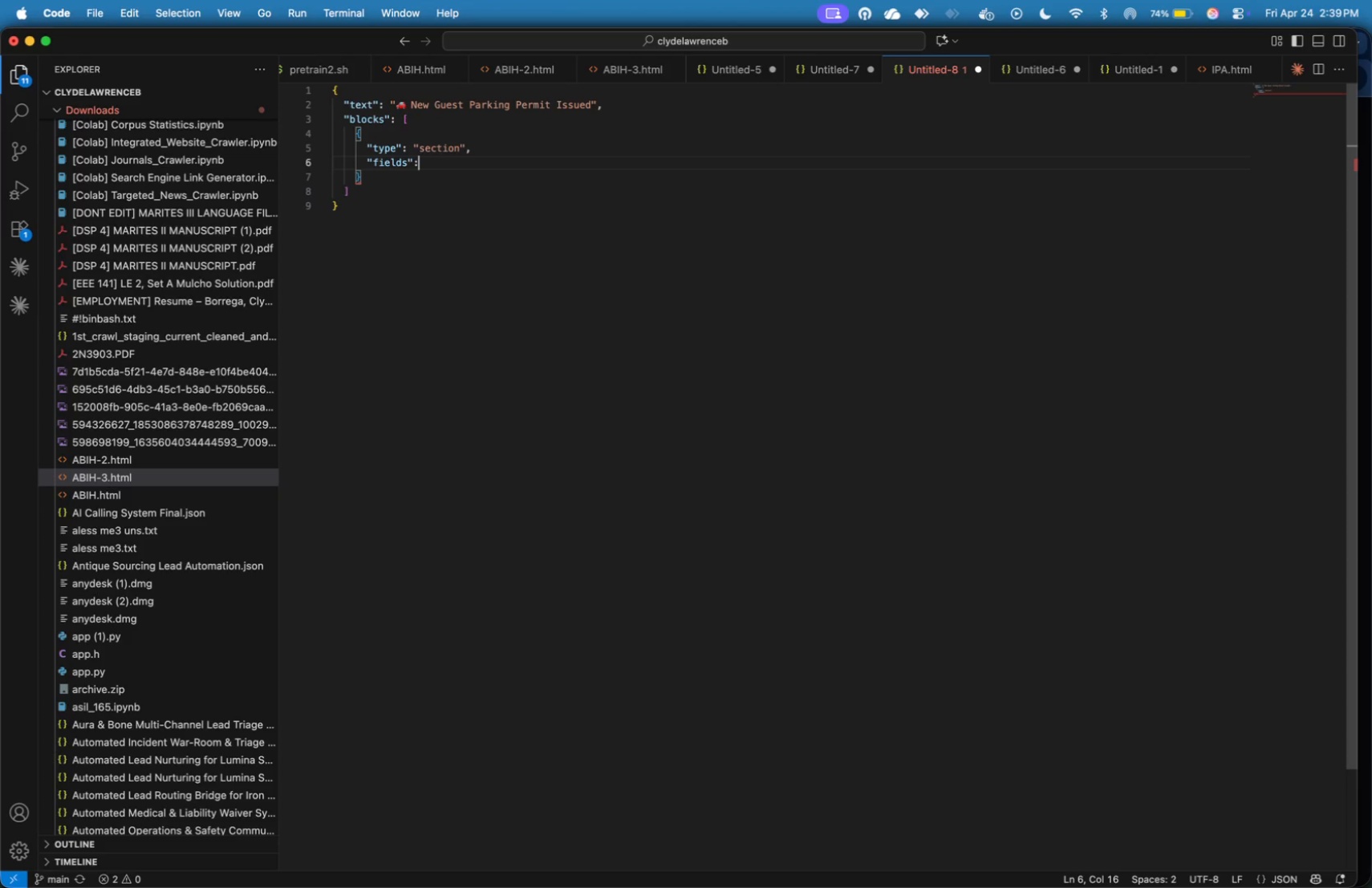 
key(Shift+Space)
 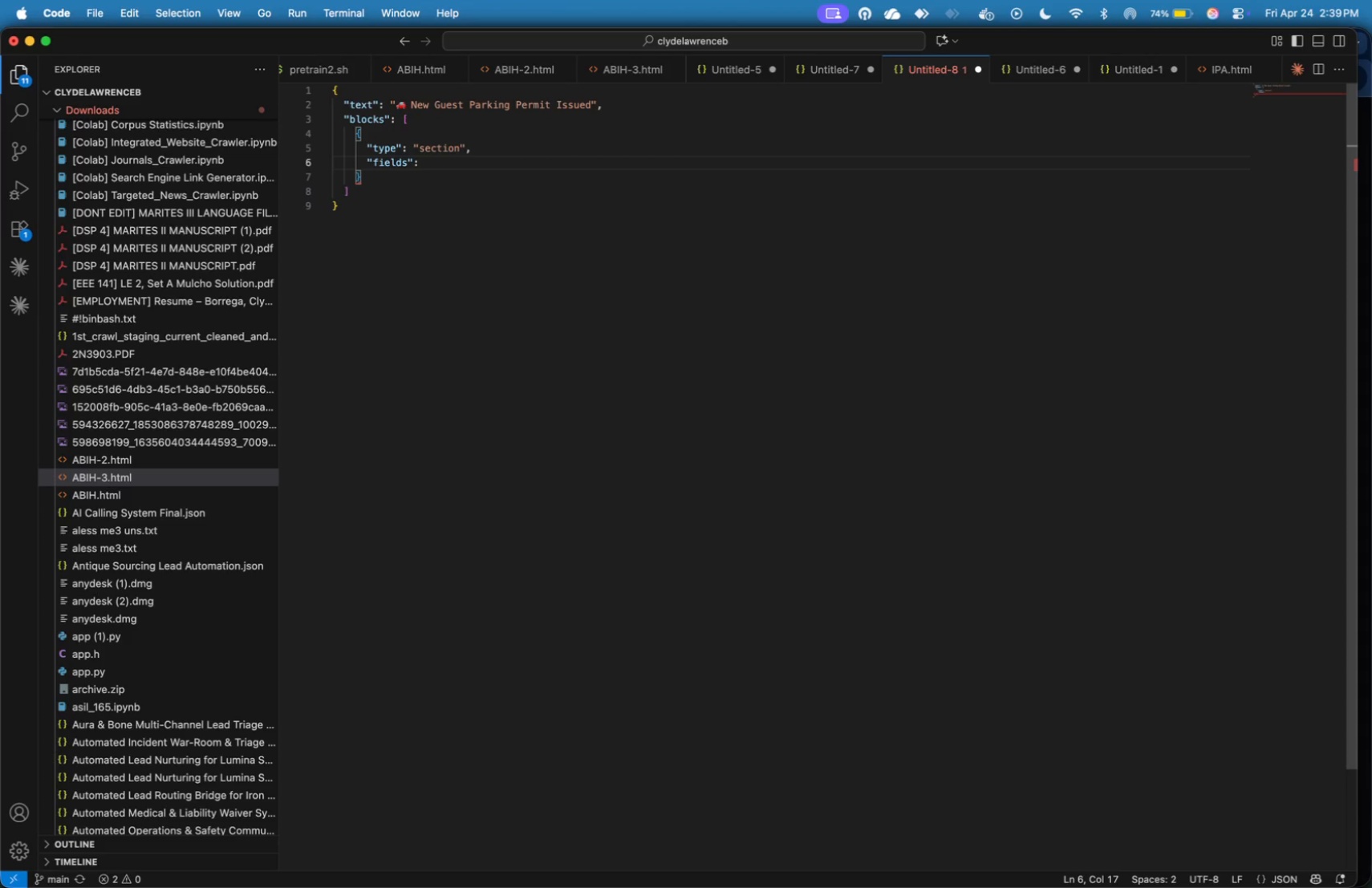 
key(BracketLeft)
 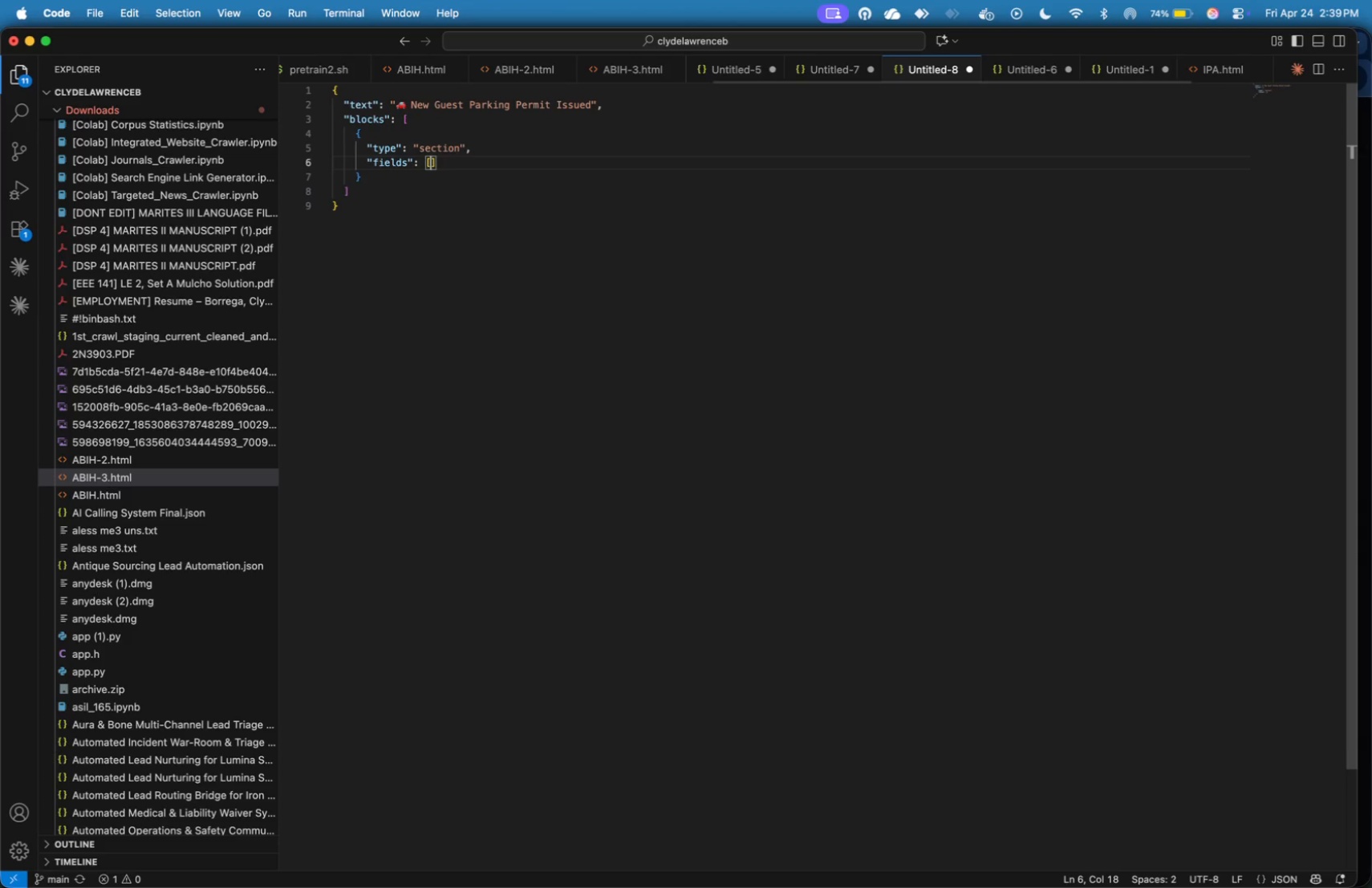 
key(Enter)
 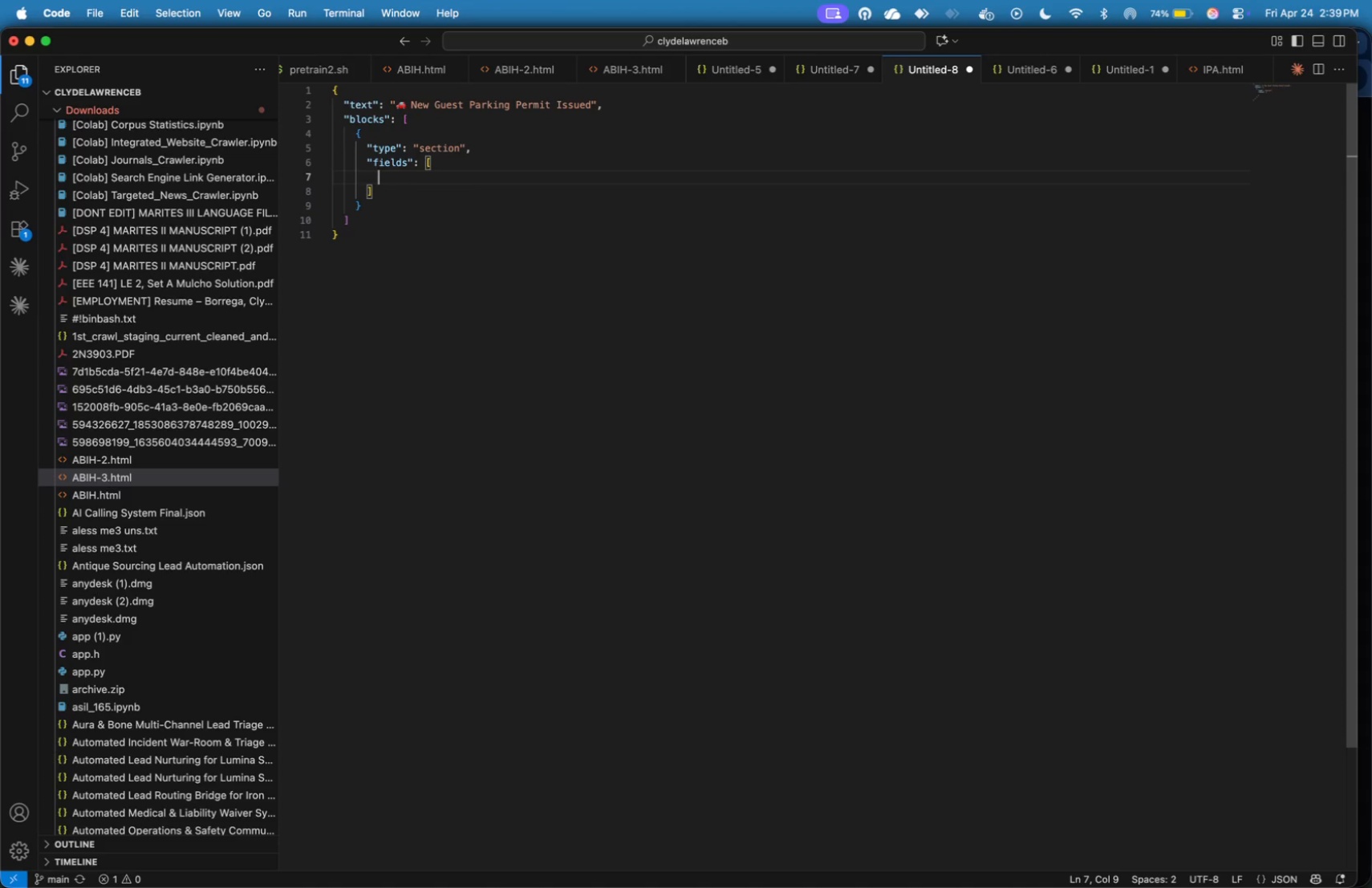 
key(Shift+BracketLeft)
 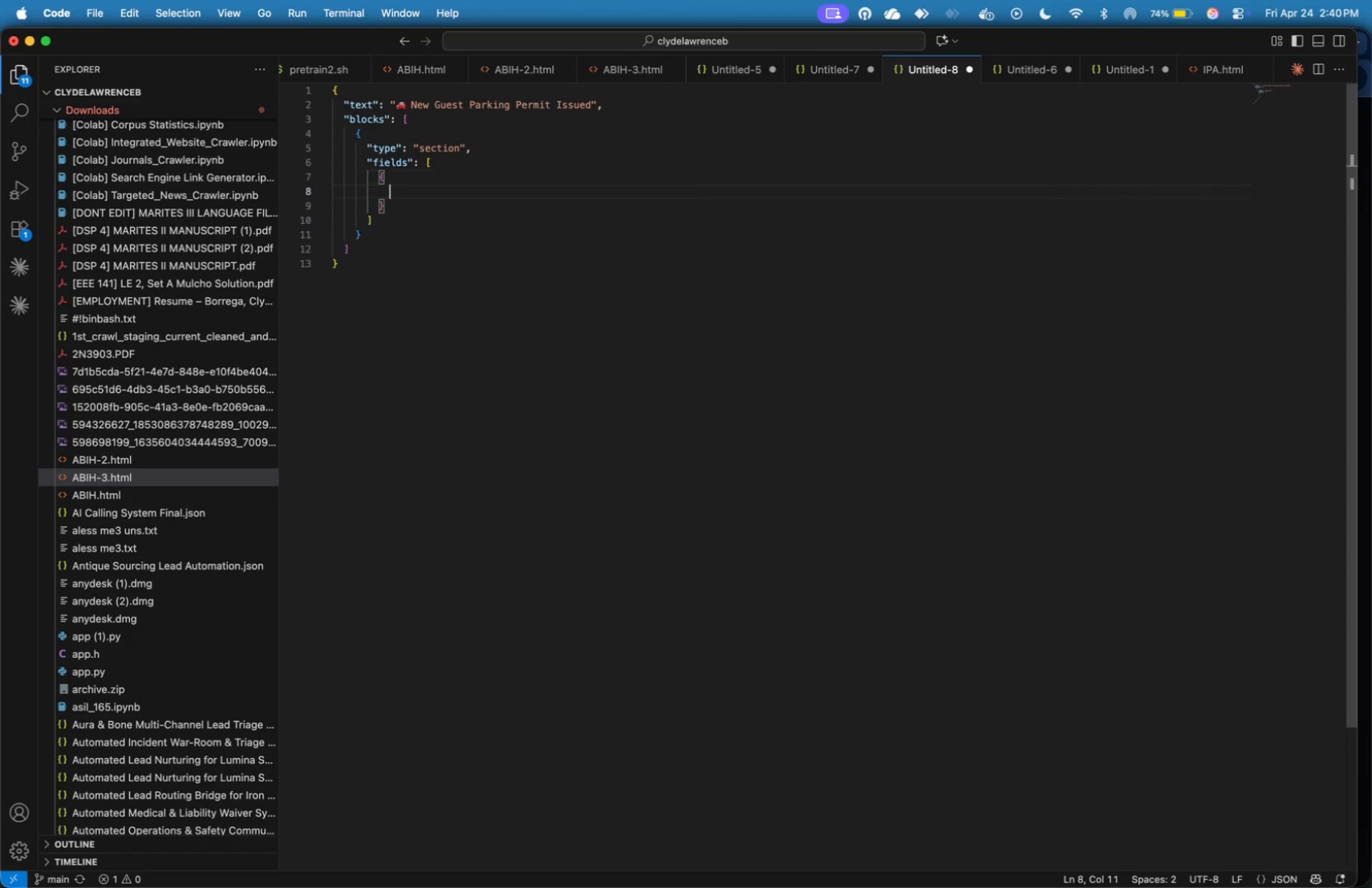 
key(Enter)
 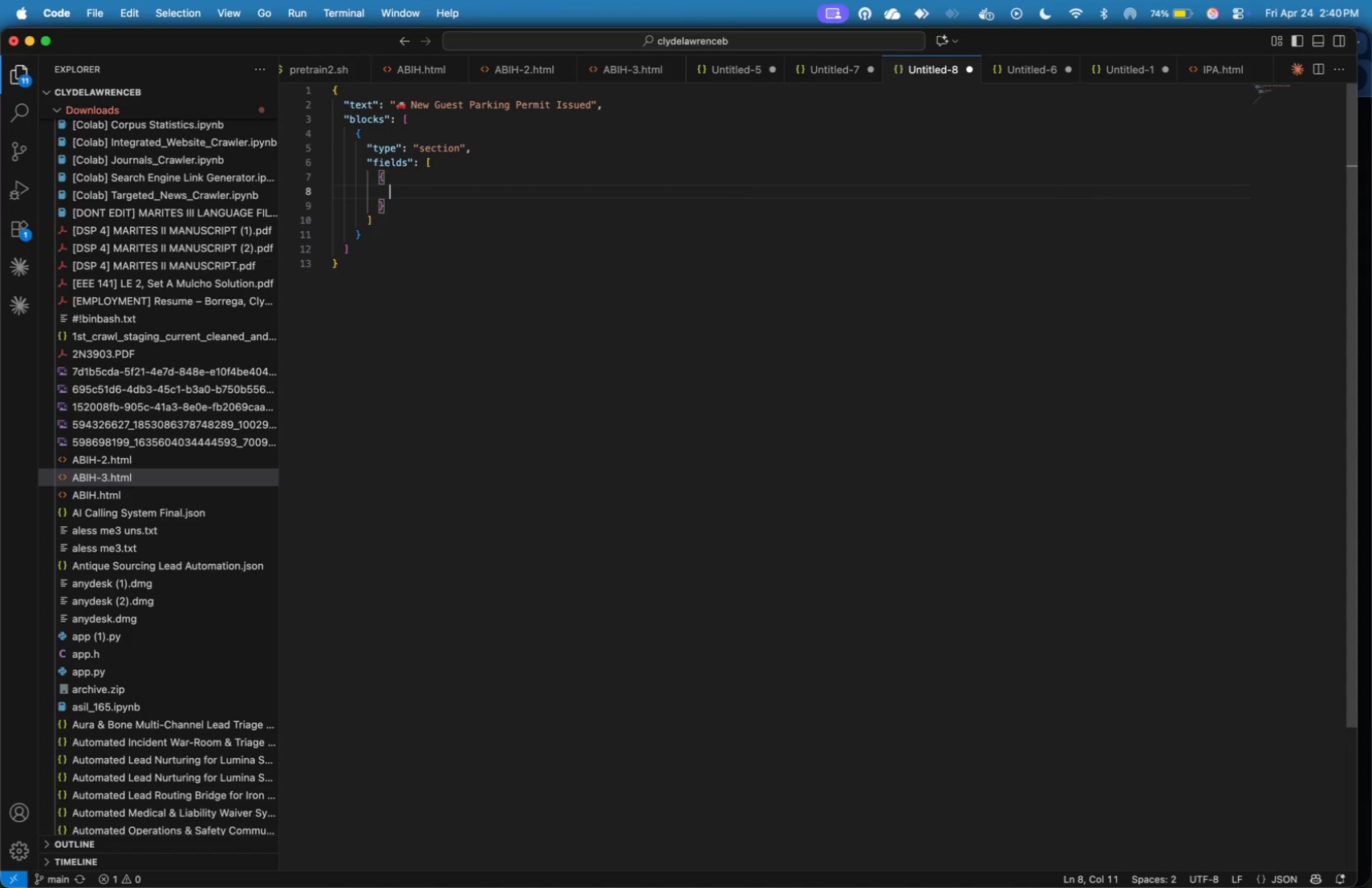 
type("type)
 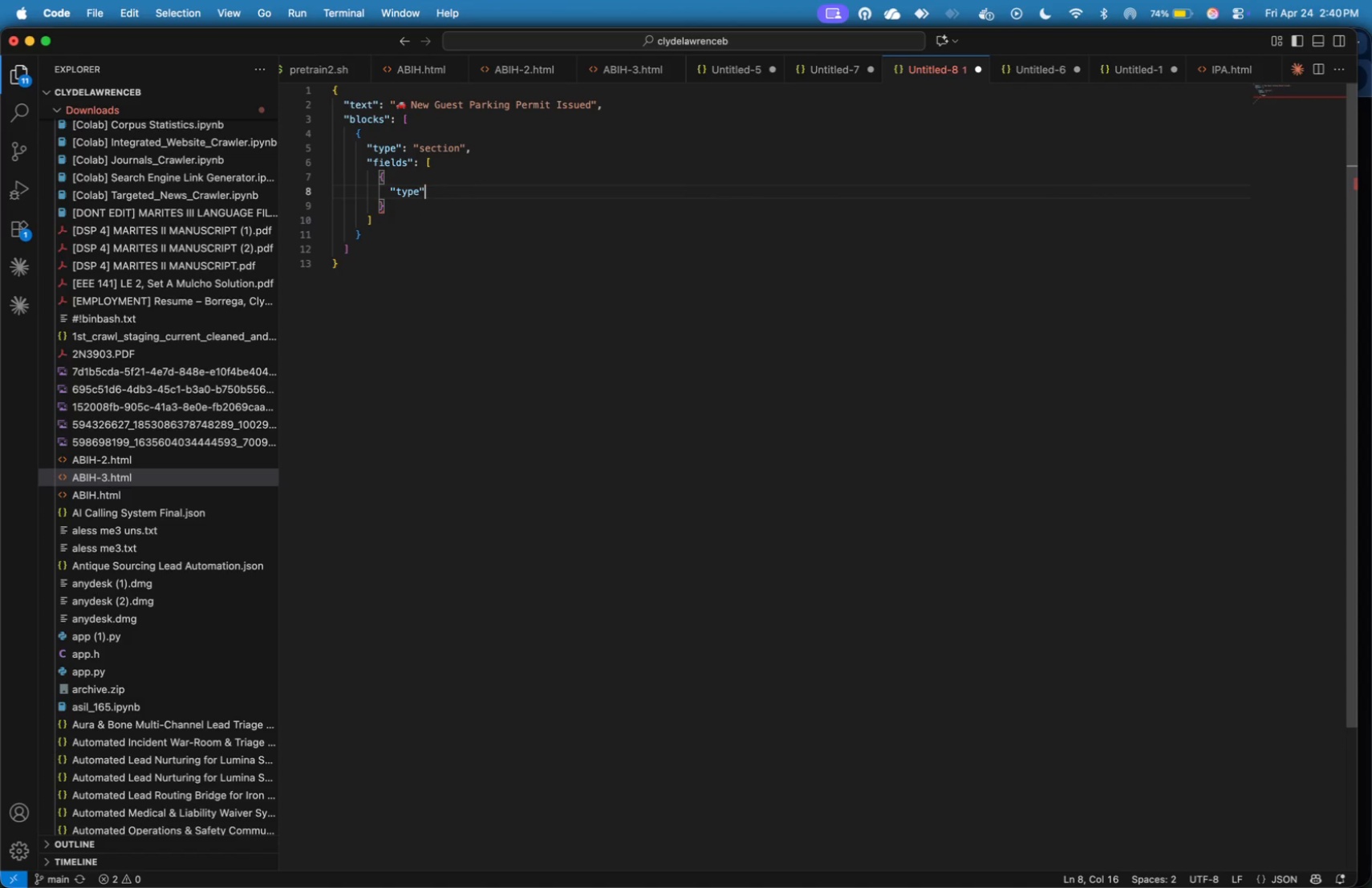 
key(ArrowRight)
 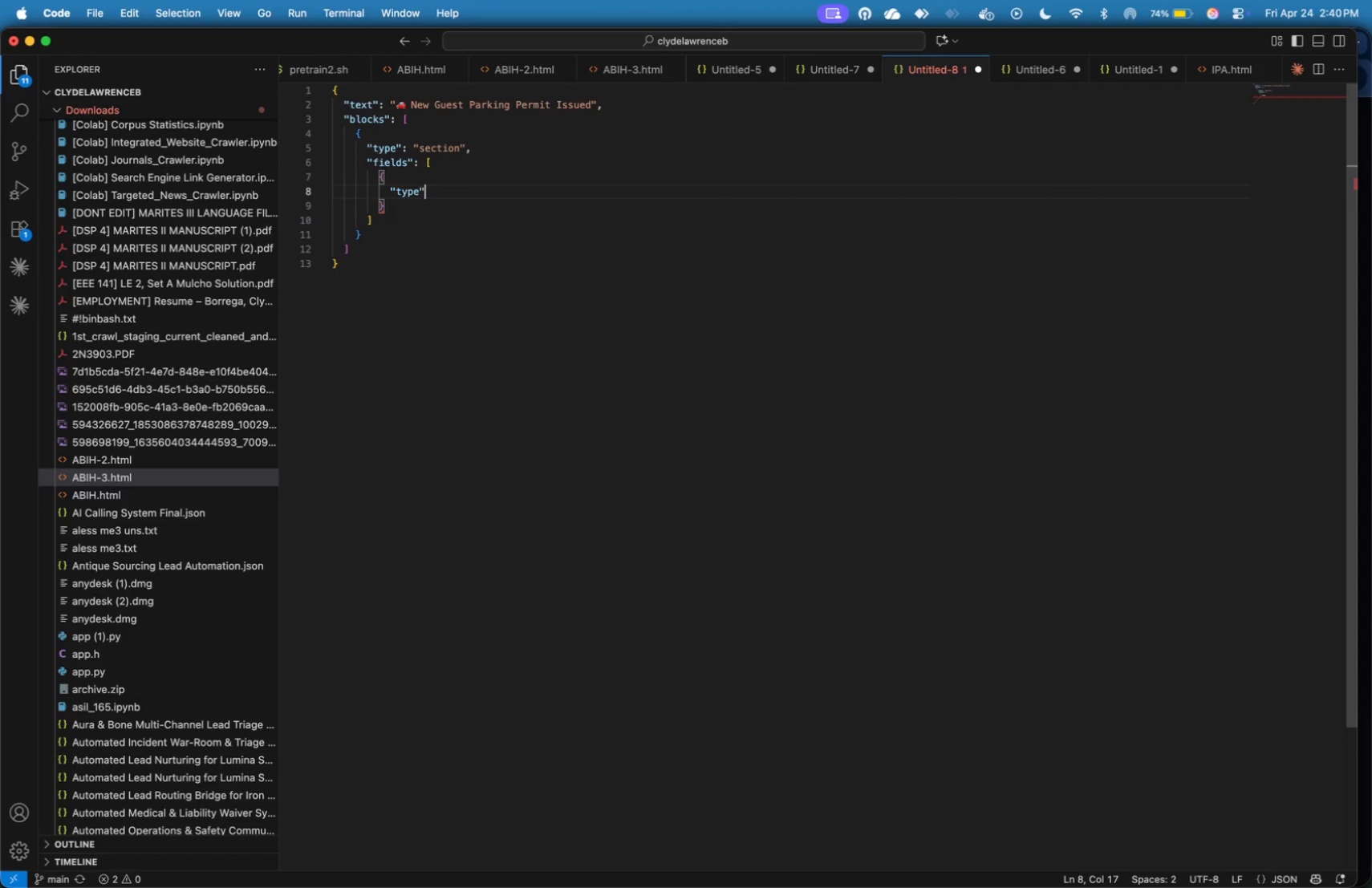 
type(: "mrkdwn)
 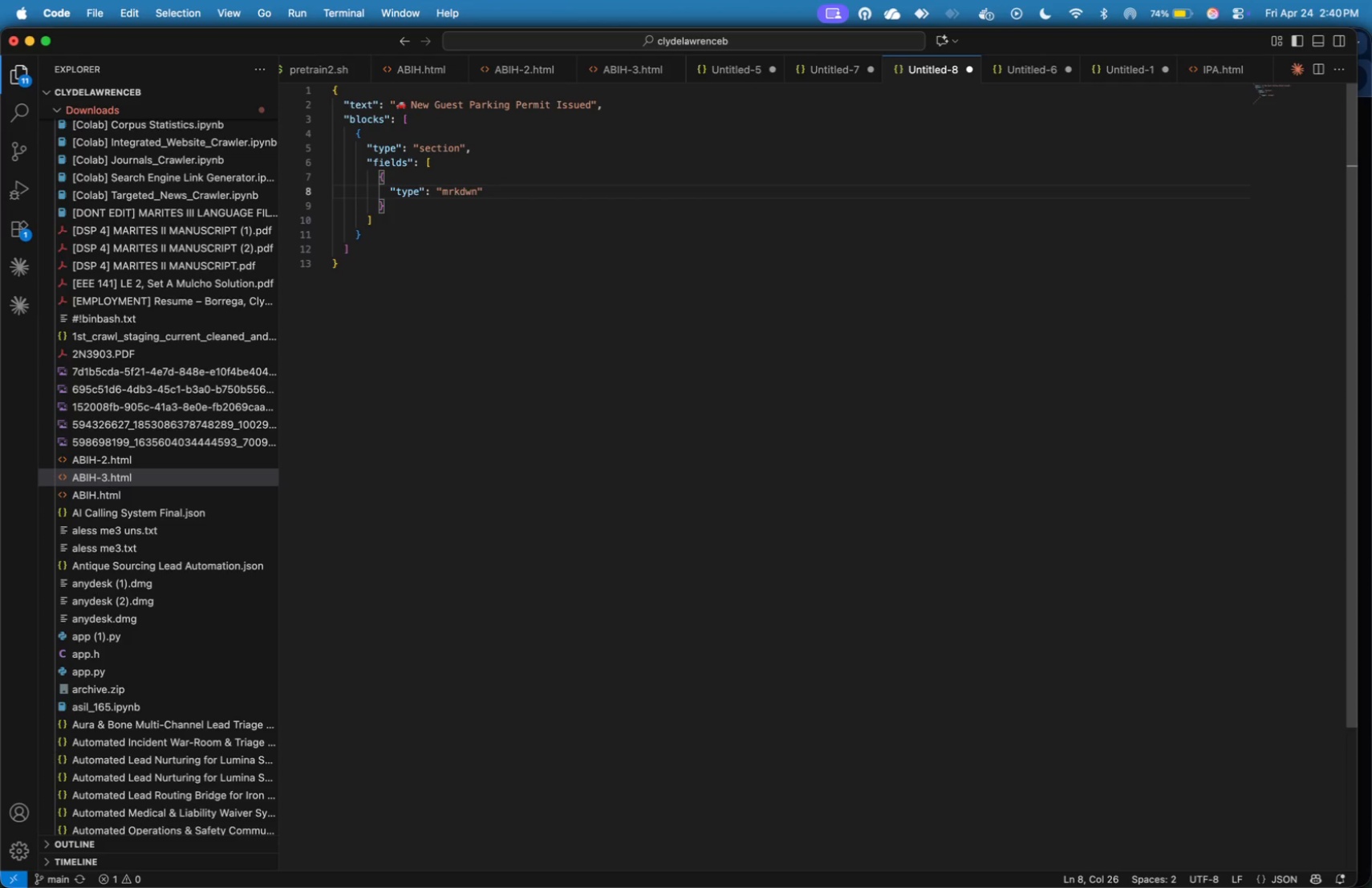 
key(ArrowRight)
 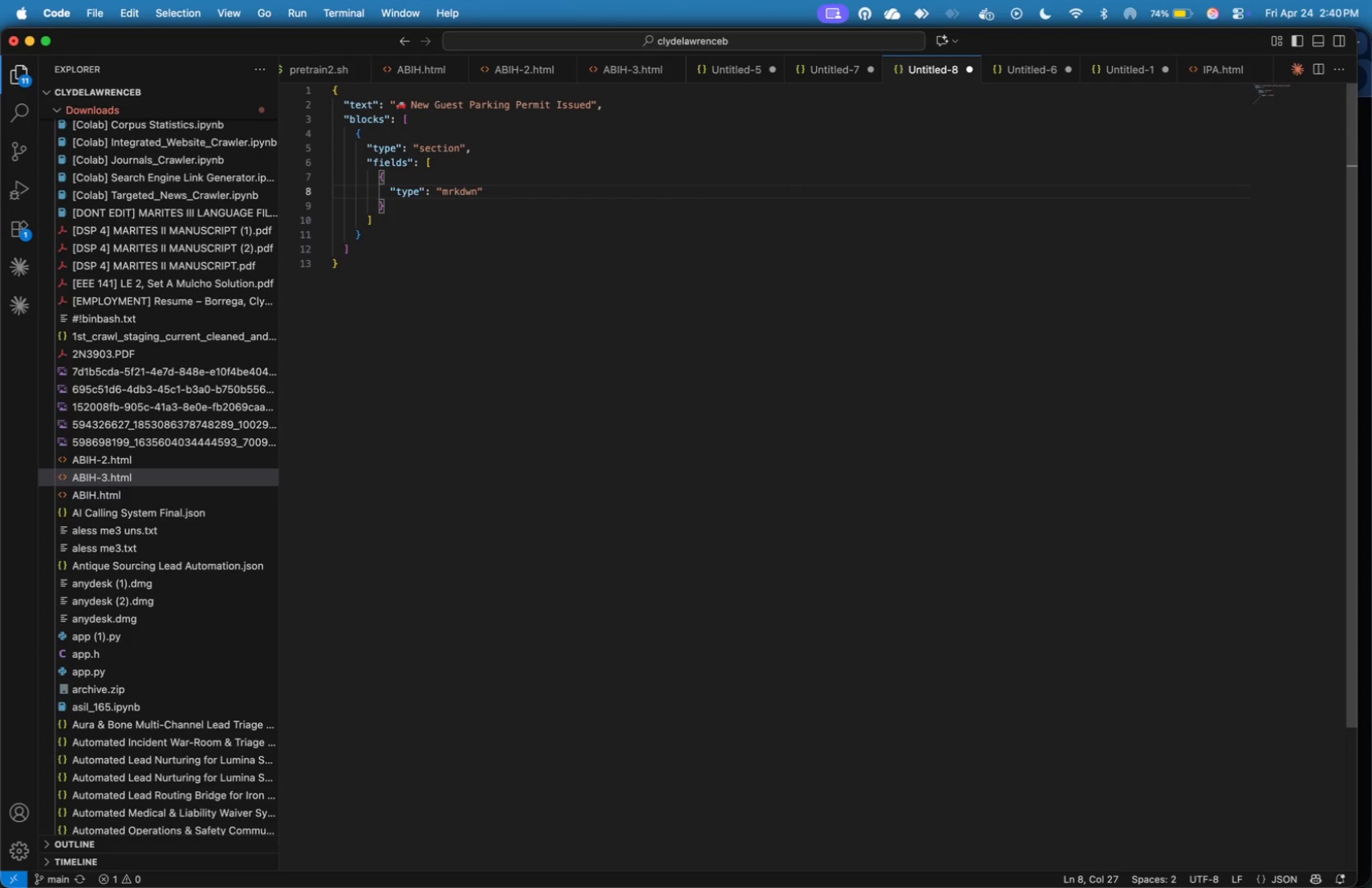 
key(Comma)
 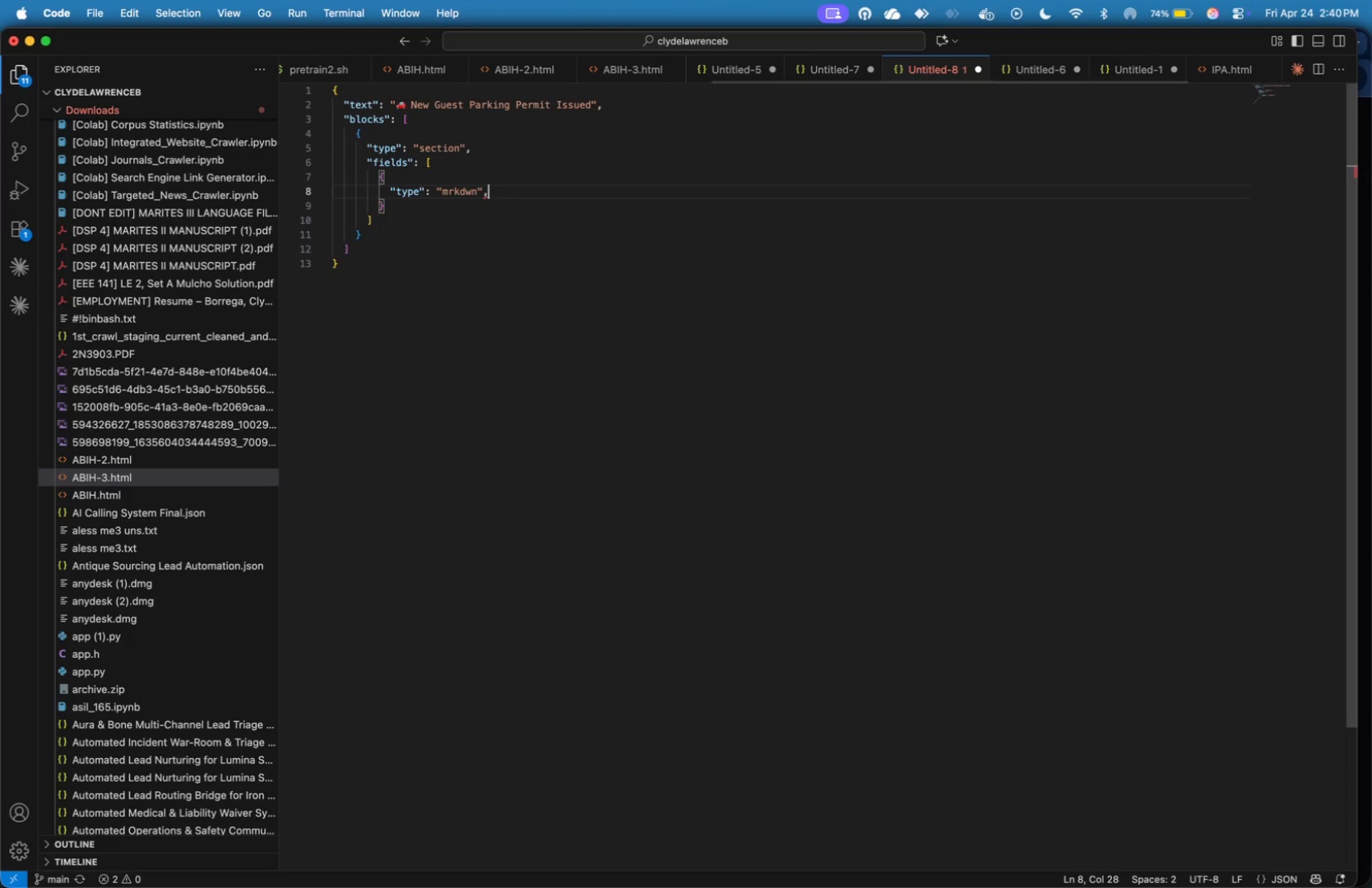 
key(Enter)
 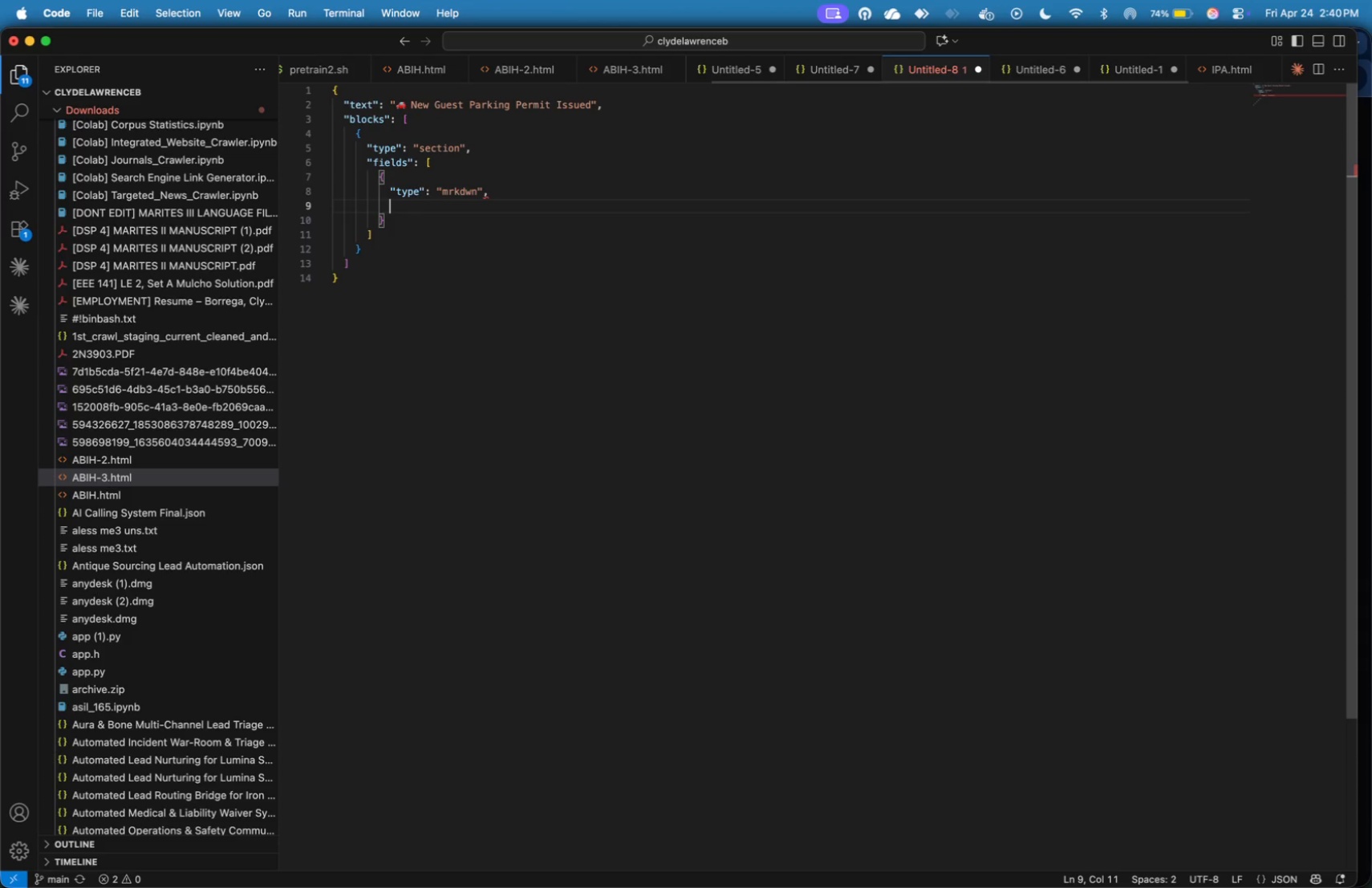 
type("text)
 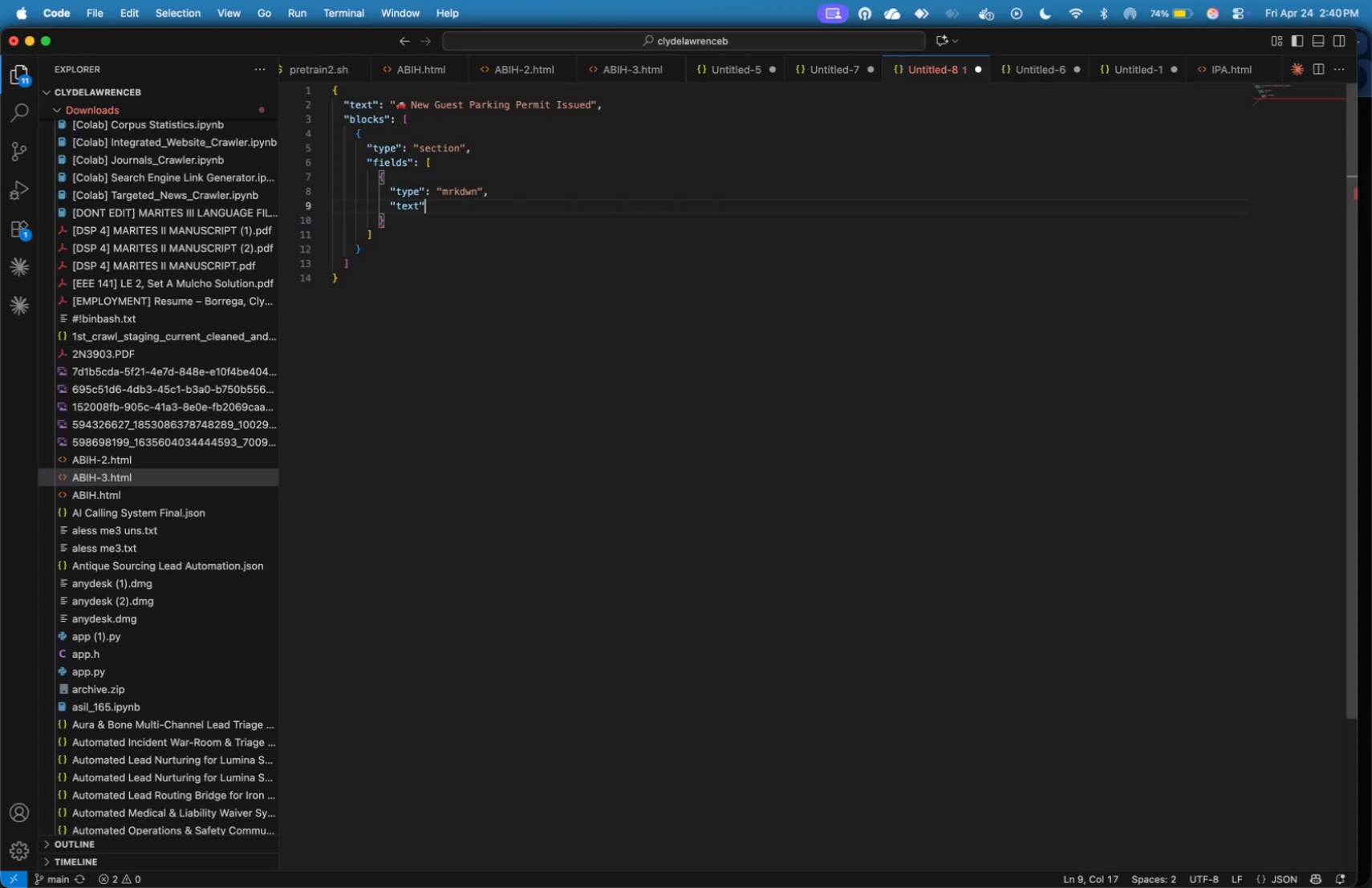 
key(ArrowRight)
 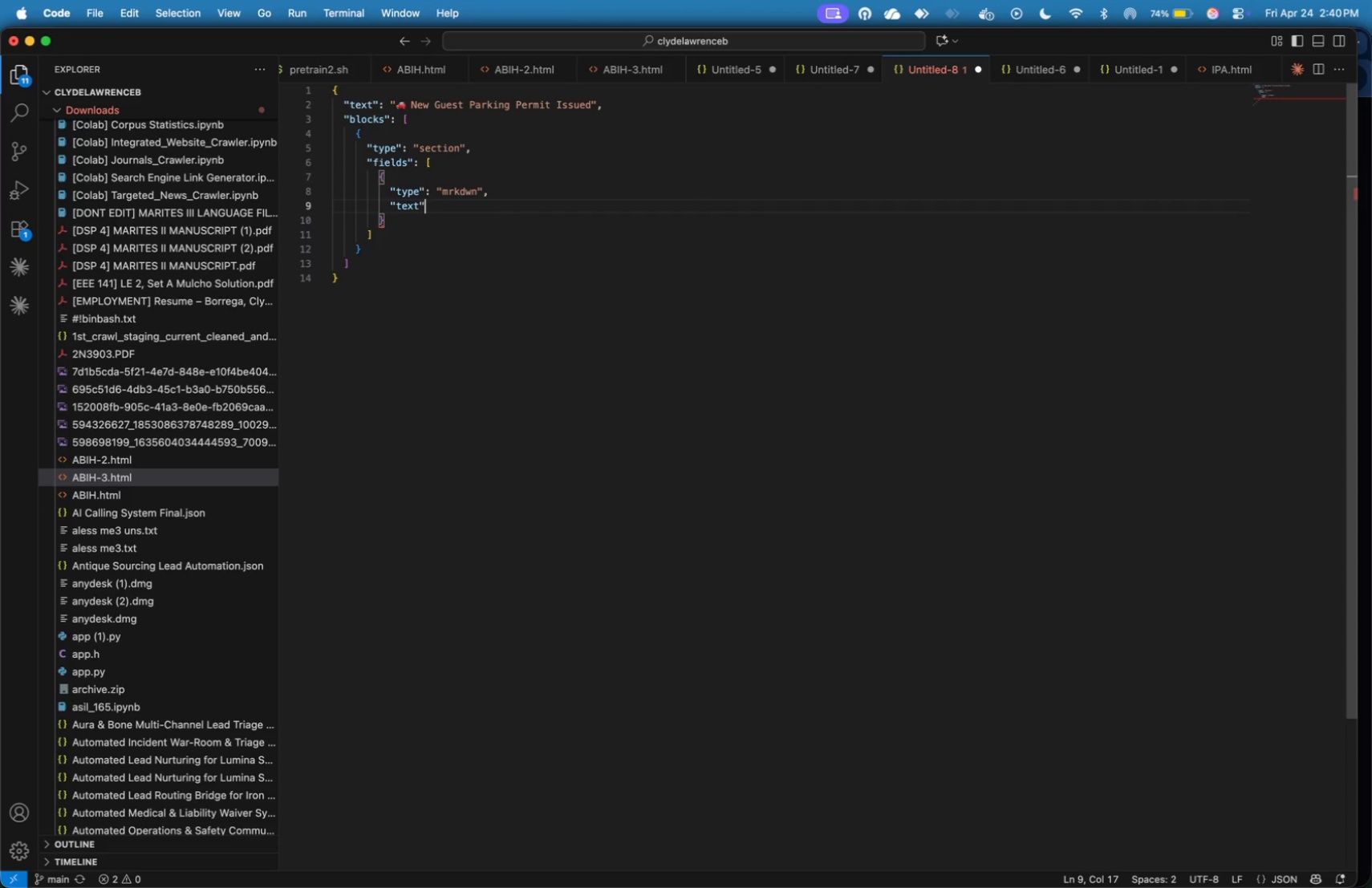 
type(: "**)
 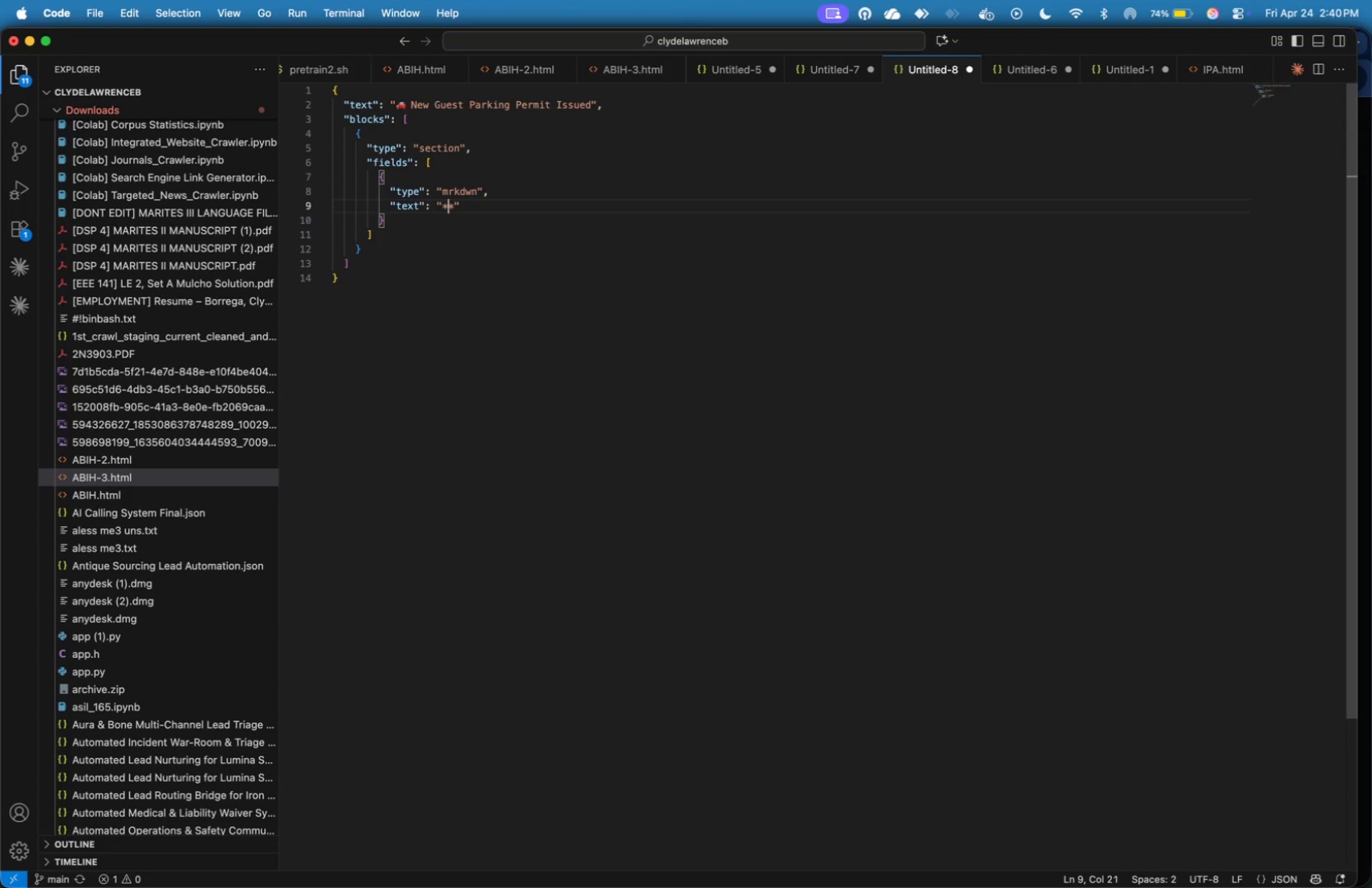 
key(ArrowLeft)
 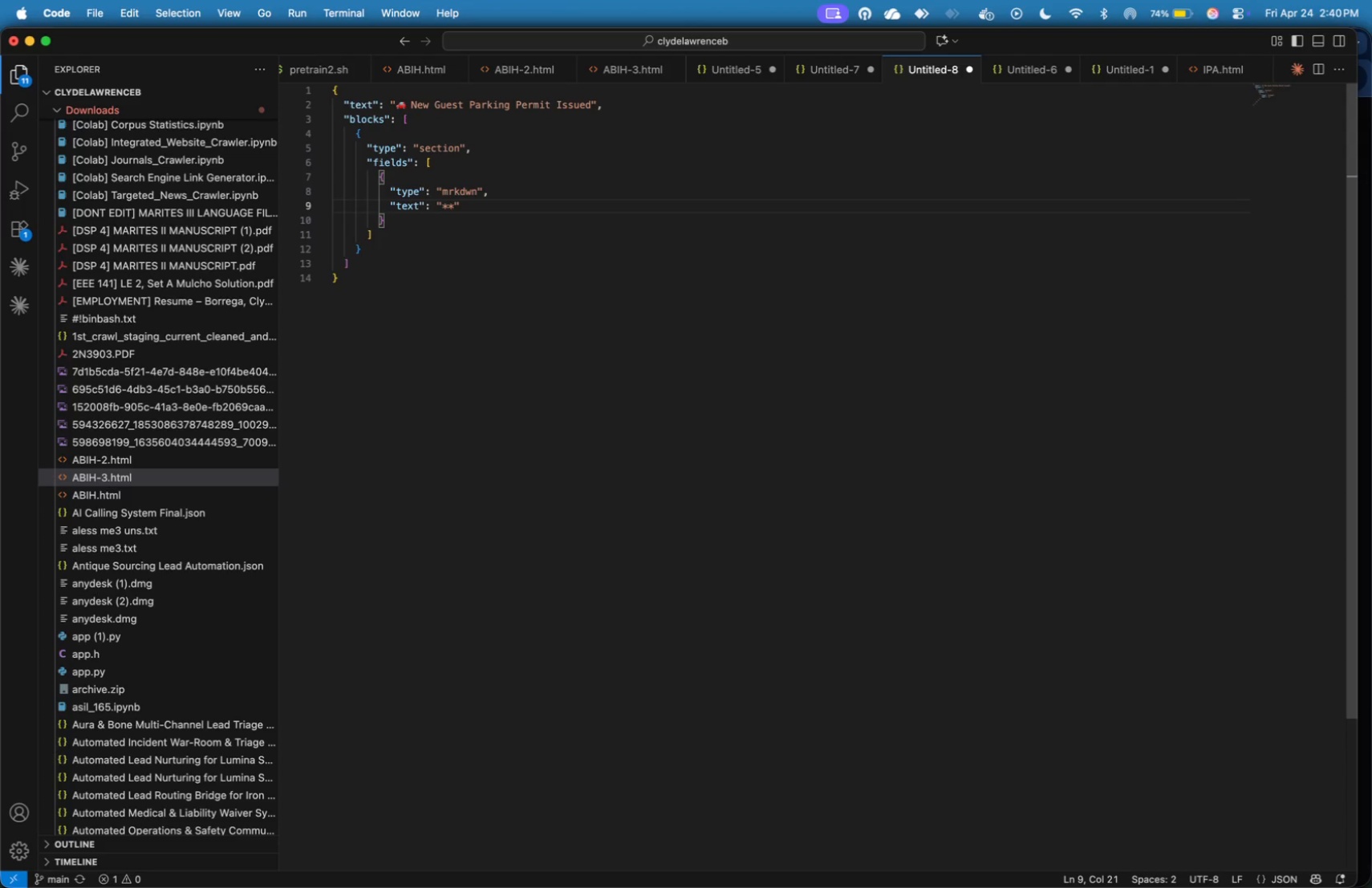 
key(Meta+Tab)
 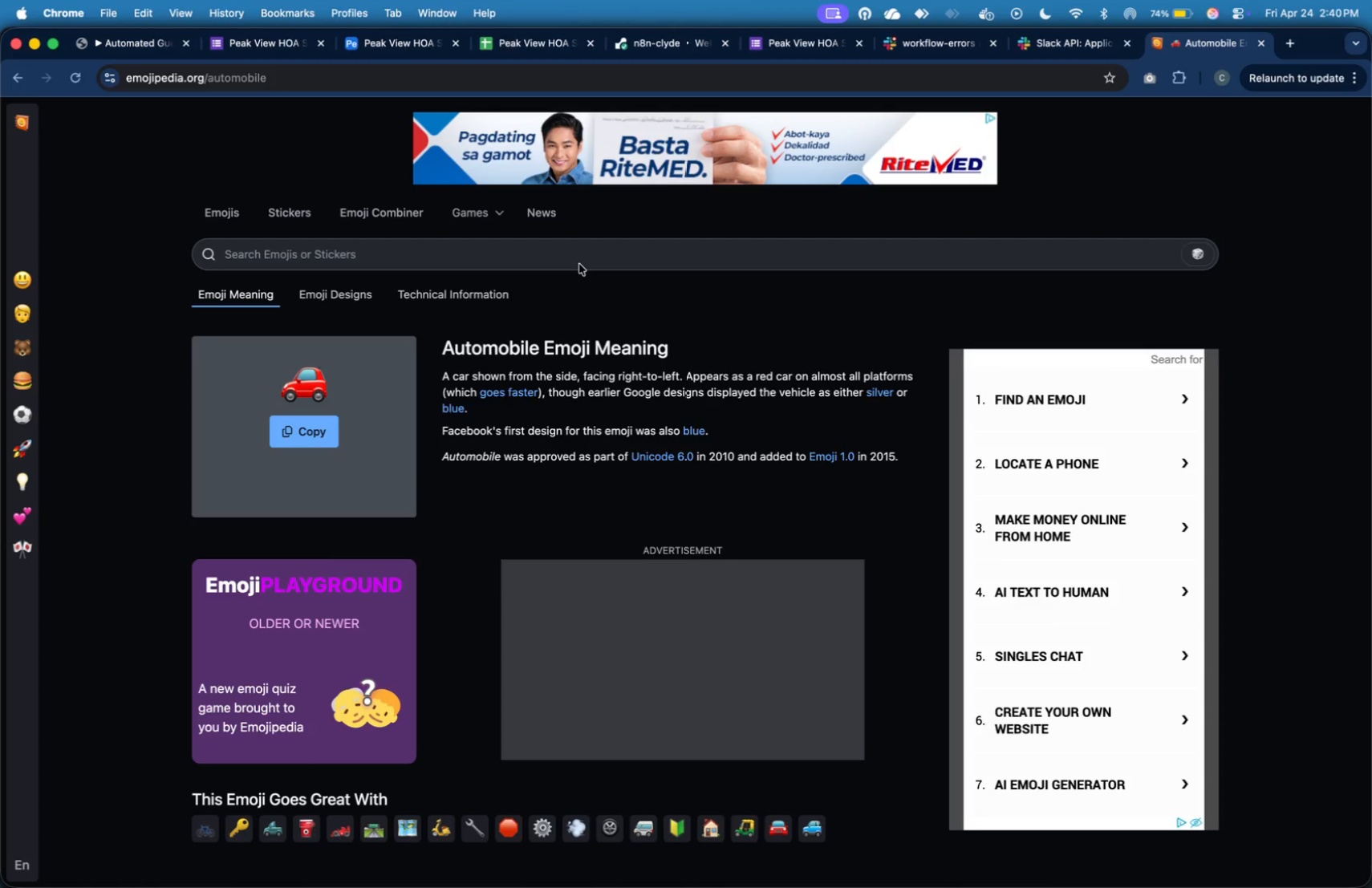 
left_click([560, 257])
 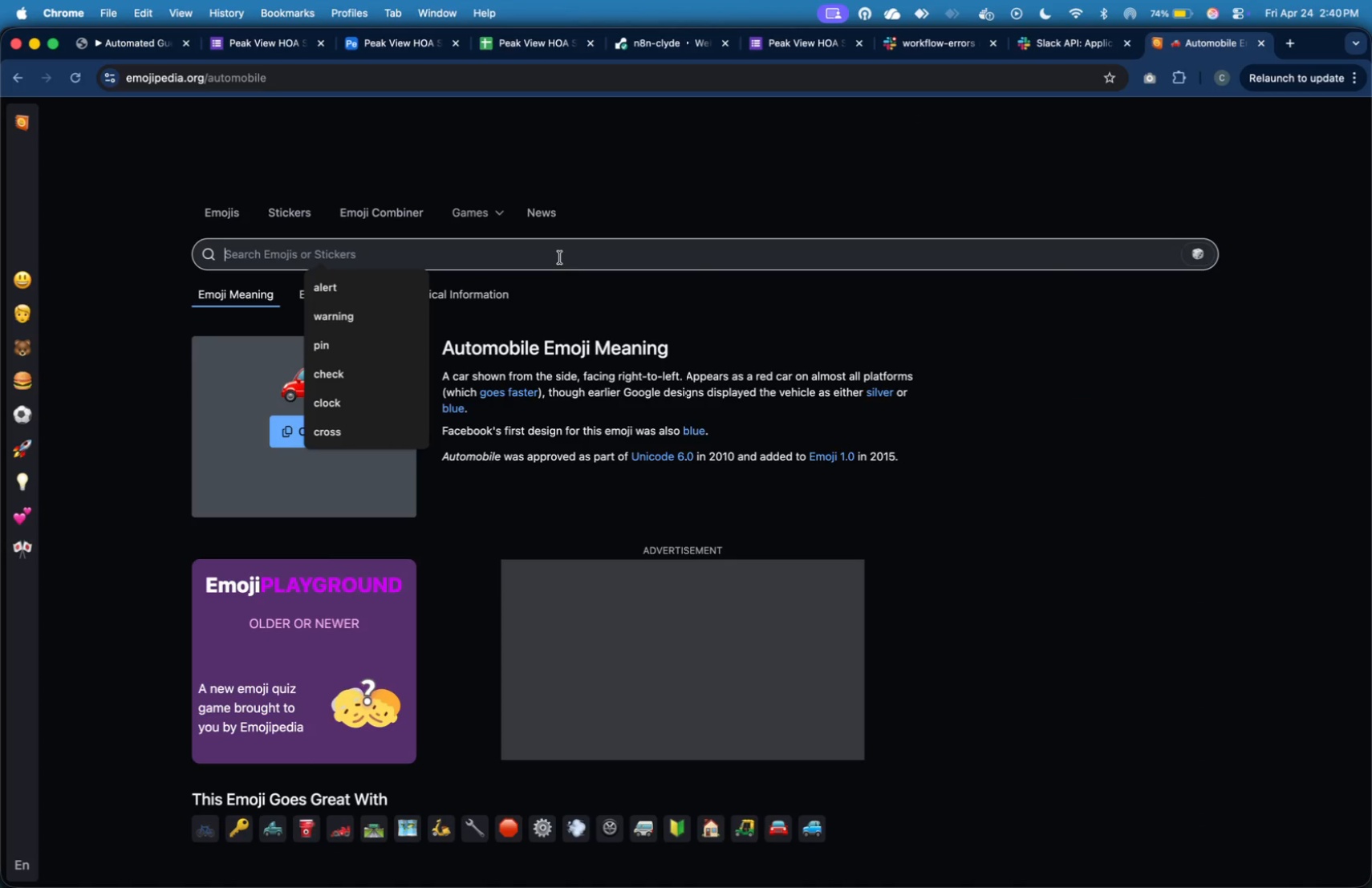 
type(building)
 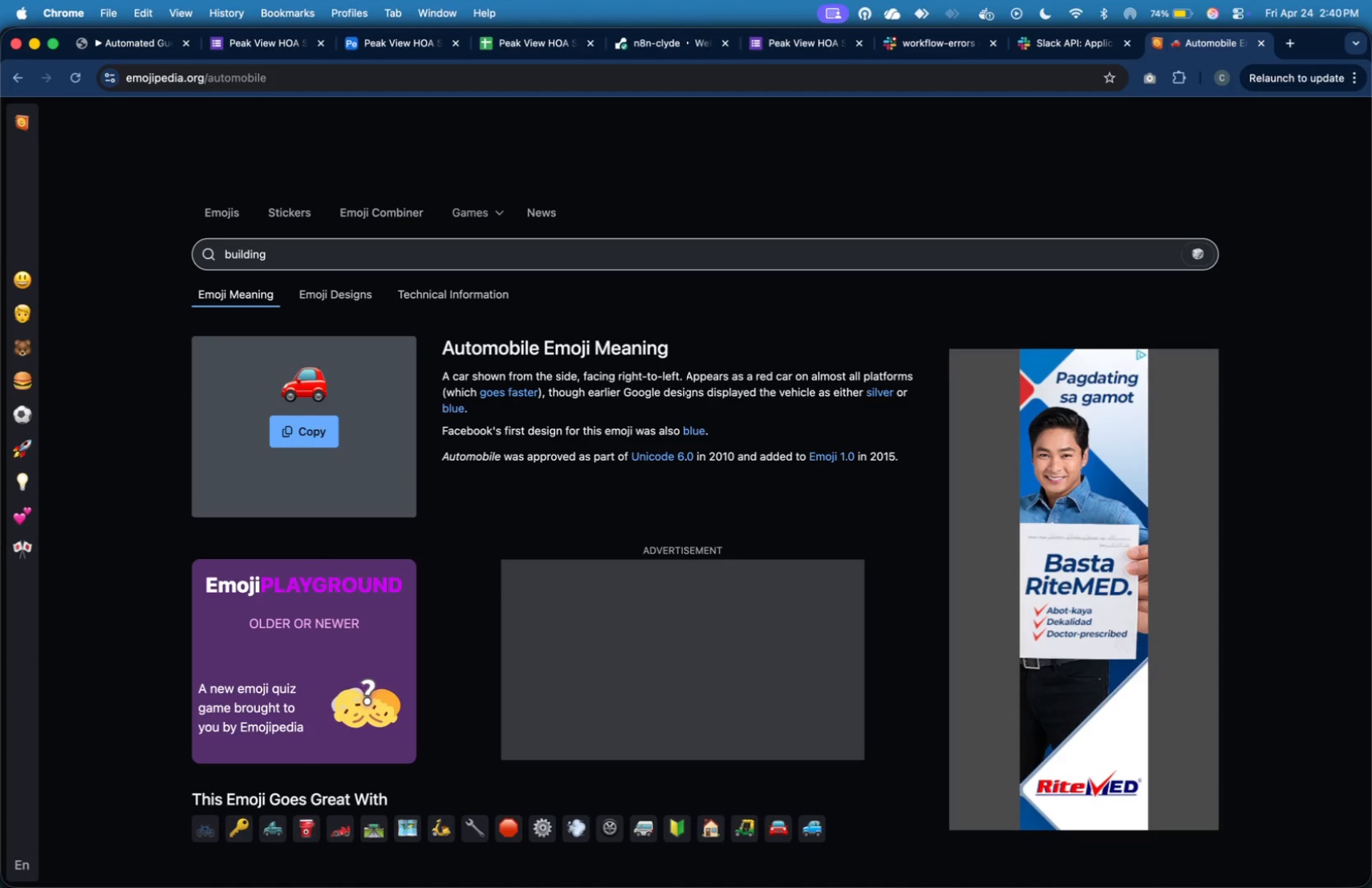 
key(Enter)
 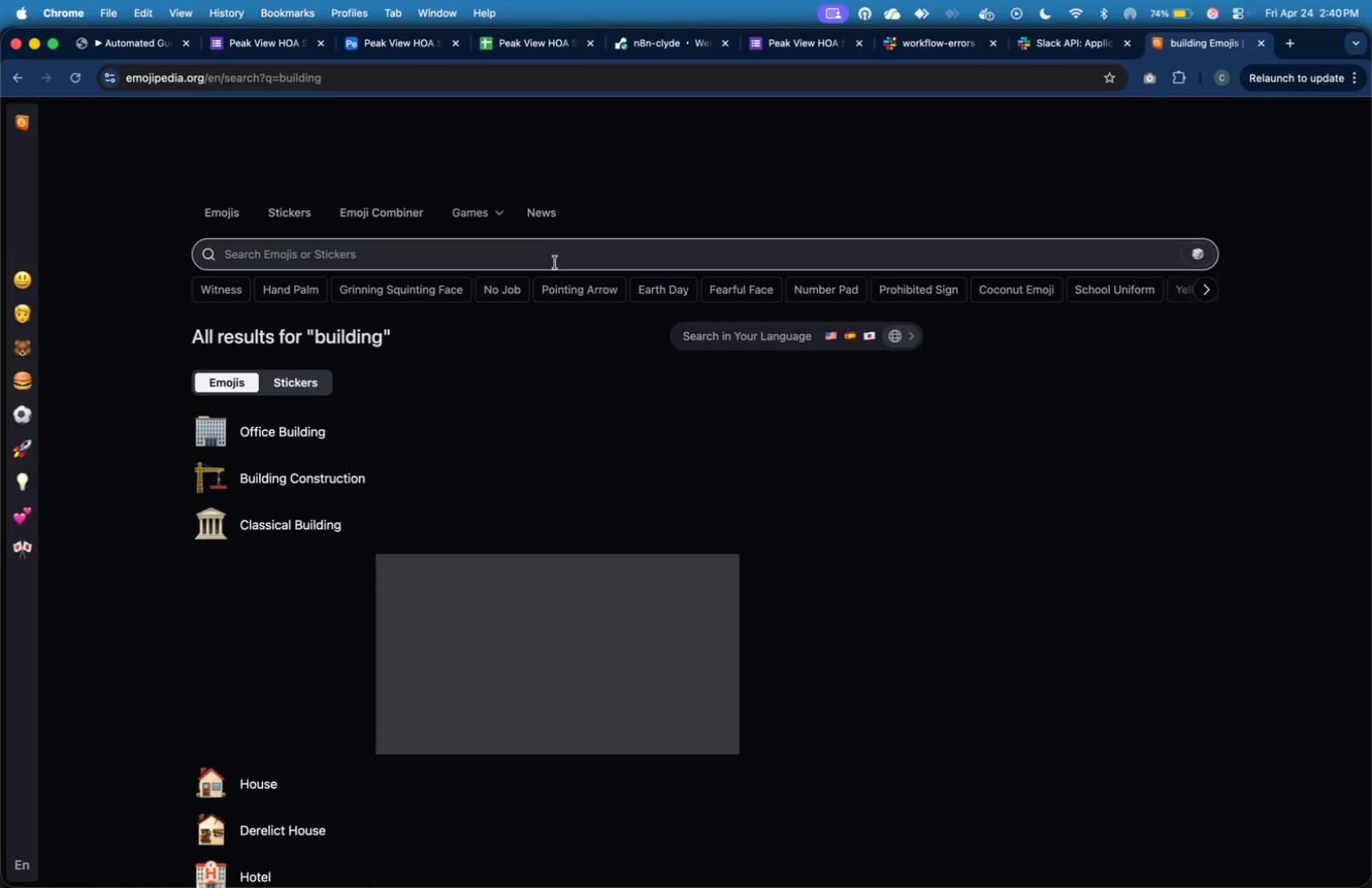 
left_click([287, 435])
 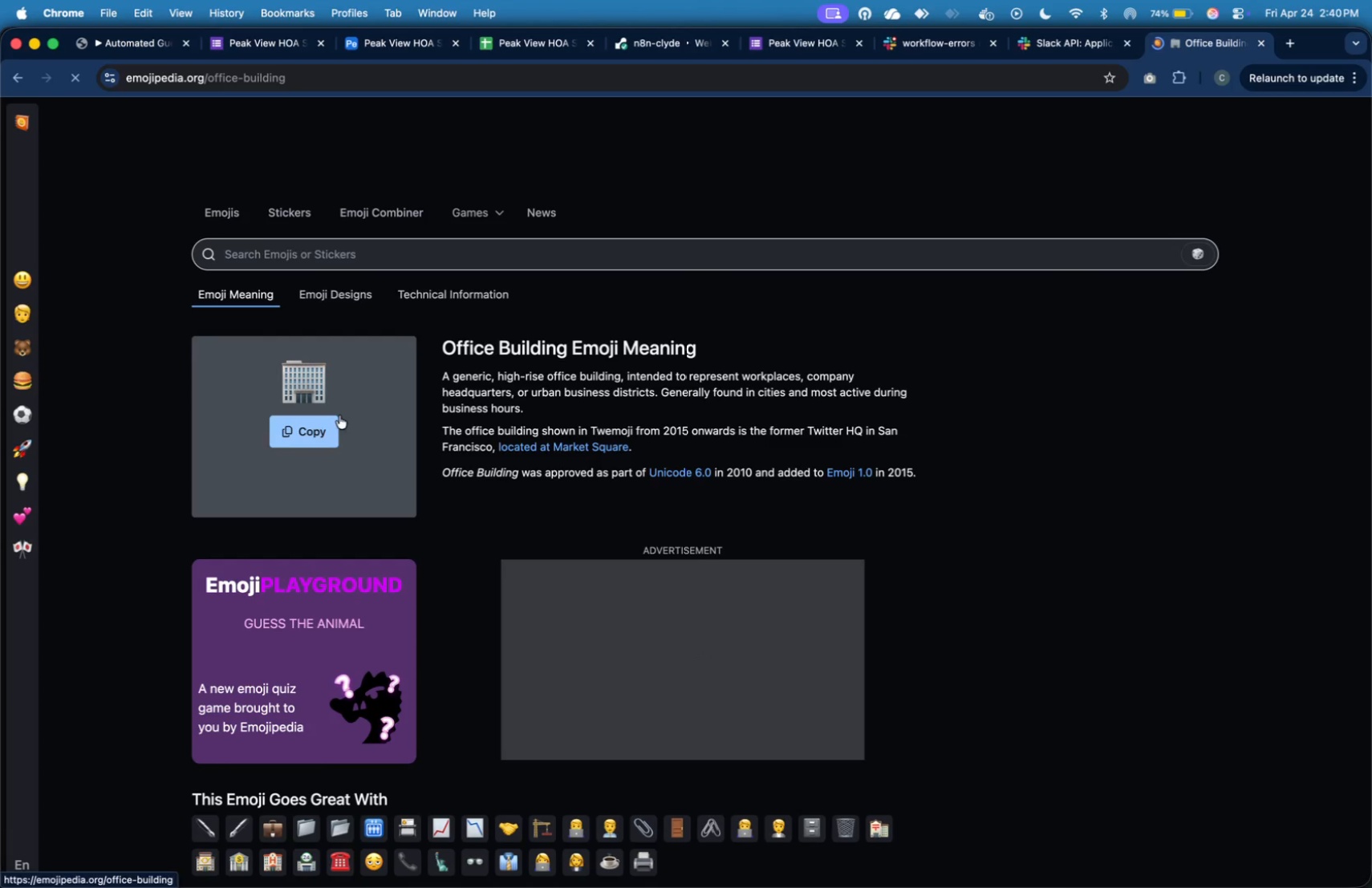 
left_click([325, 428])
 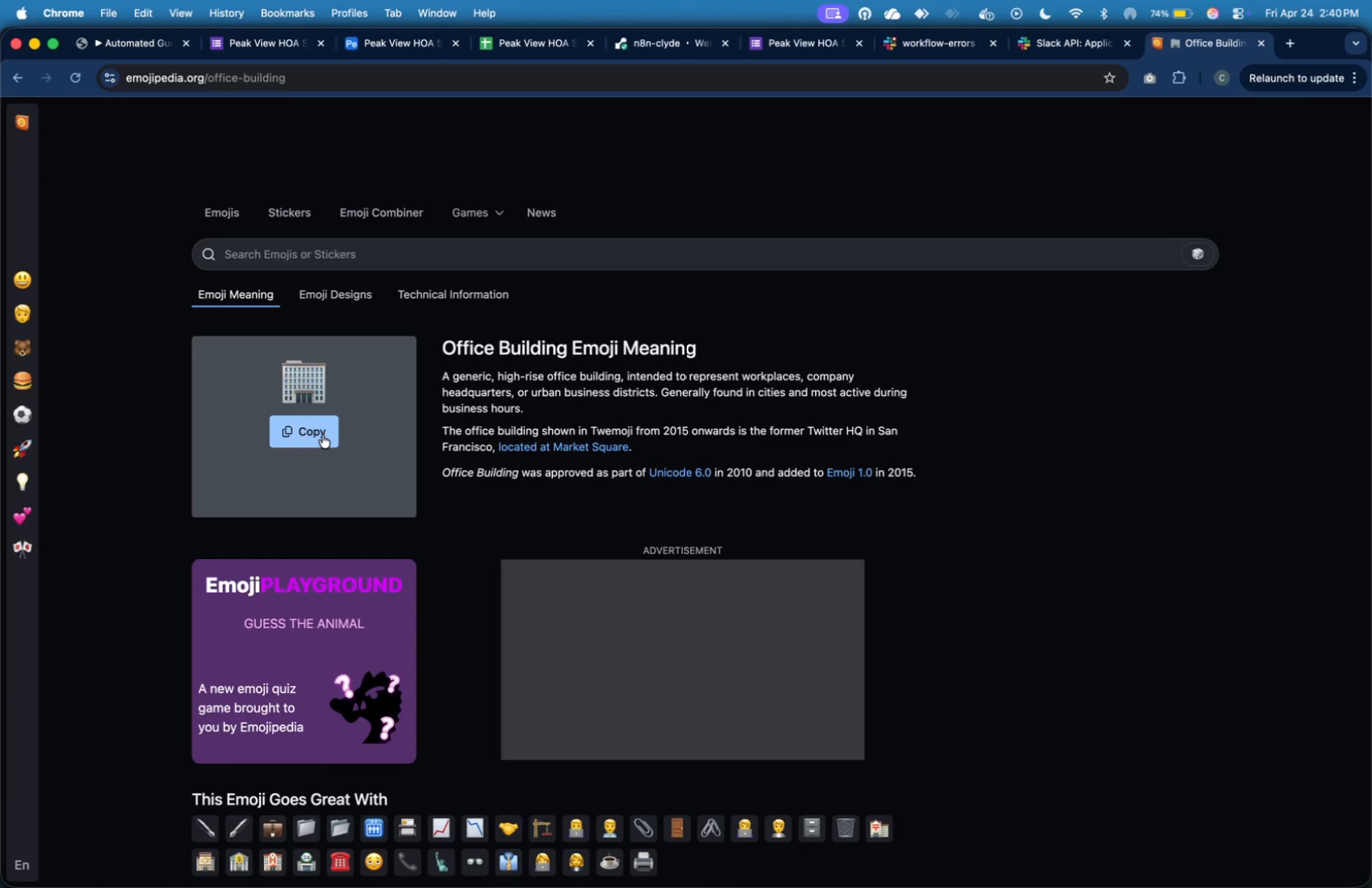 
key(Meta+Tab)
 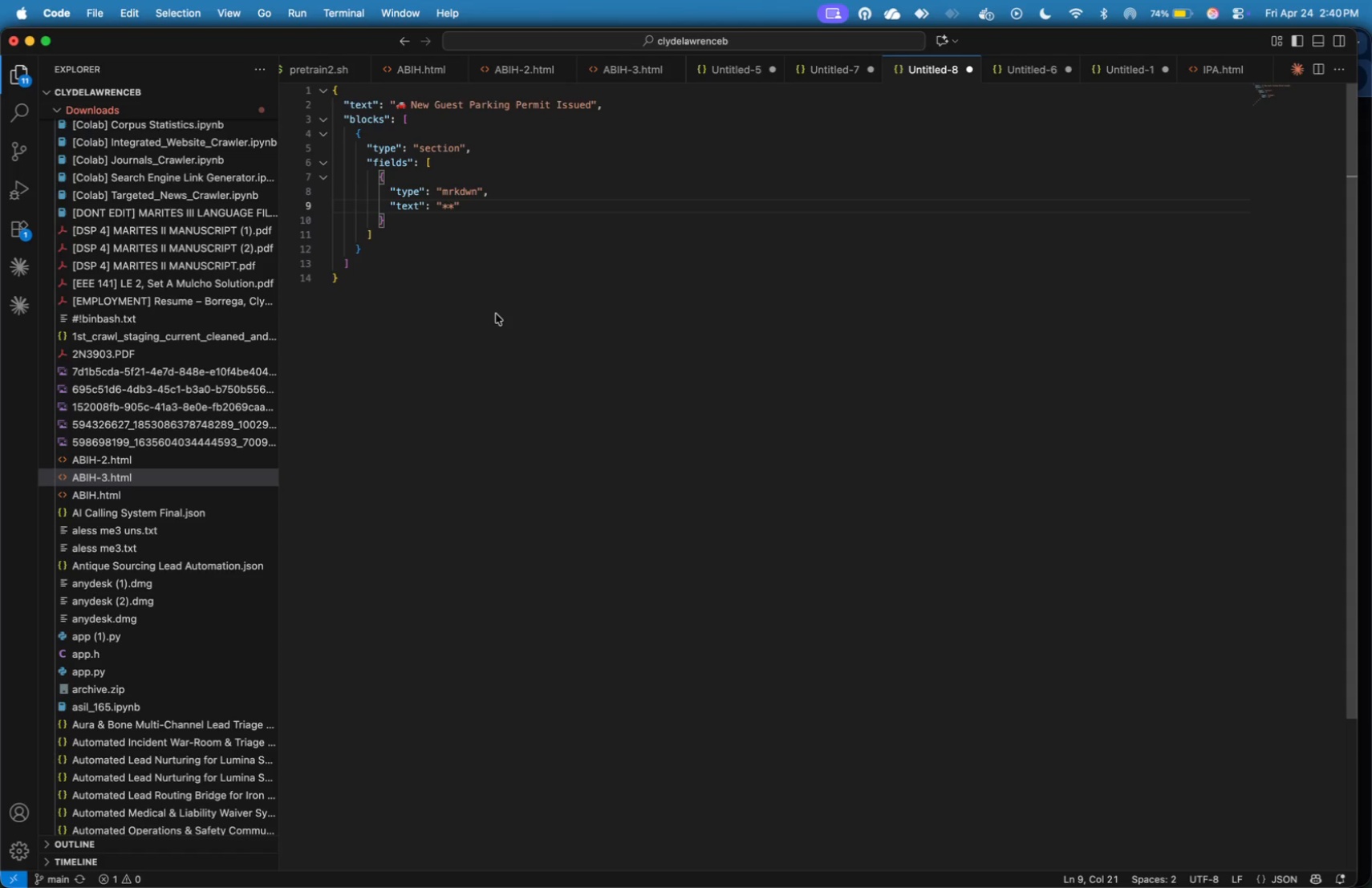 
key(Meta+V)
 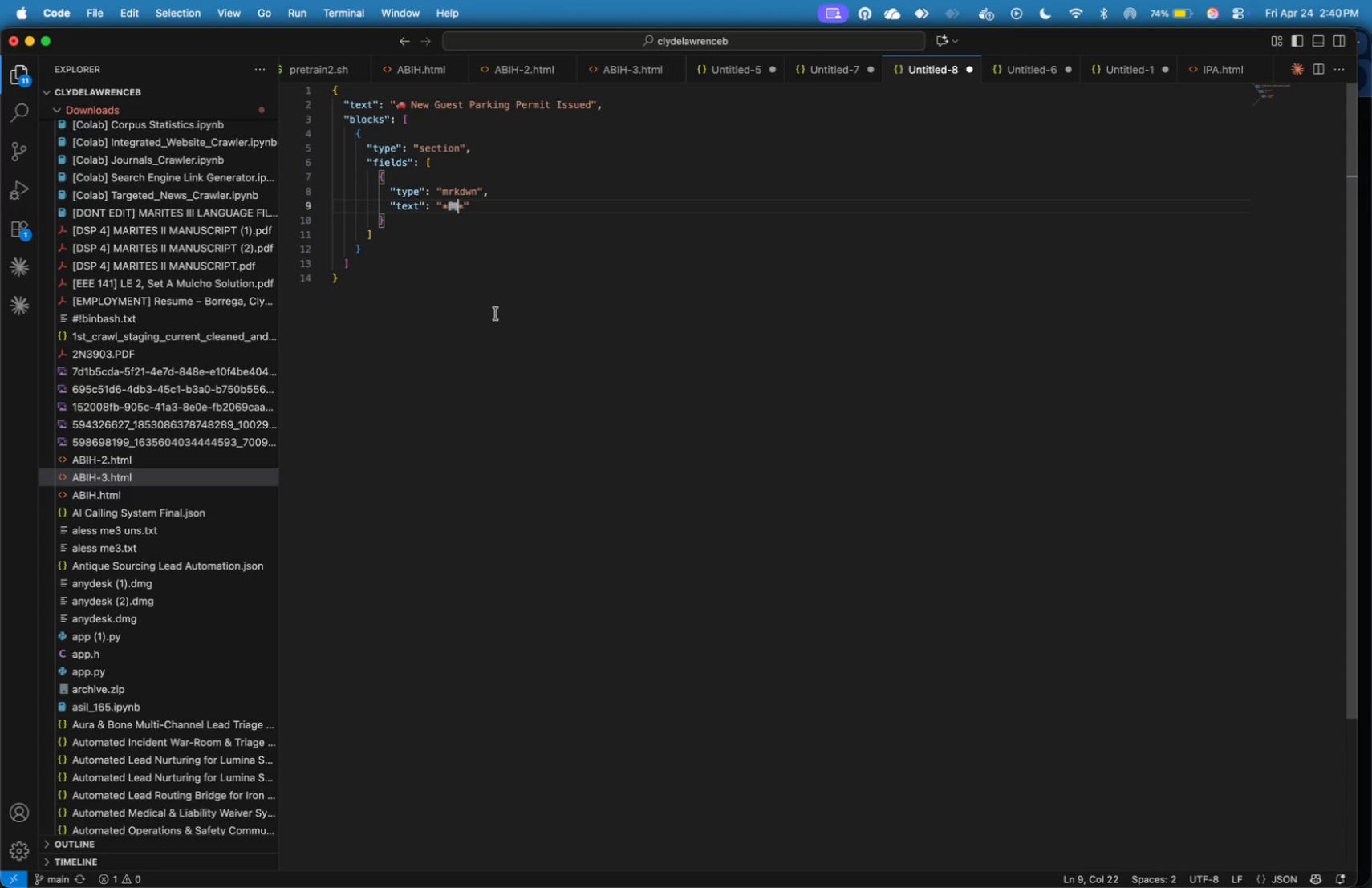 
wait(14.17)
 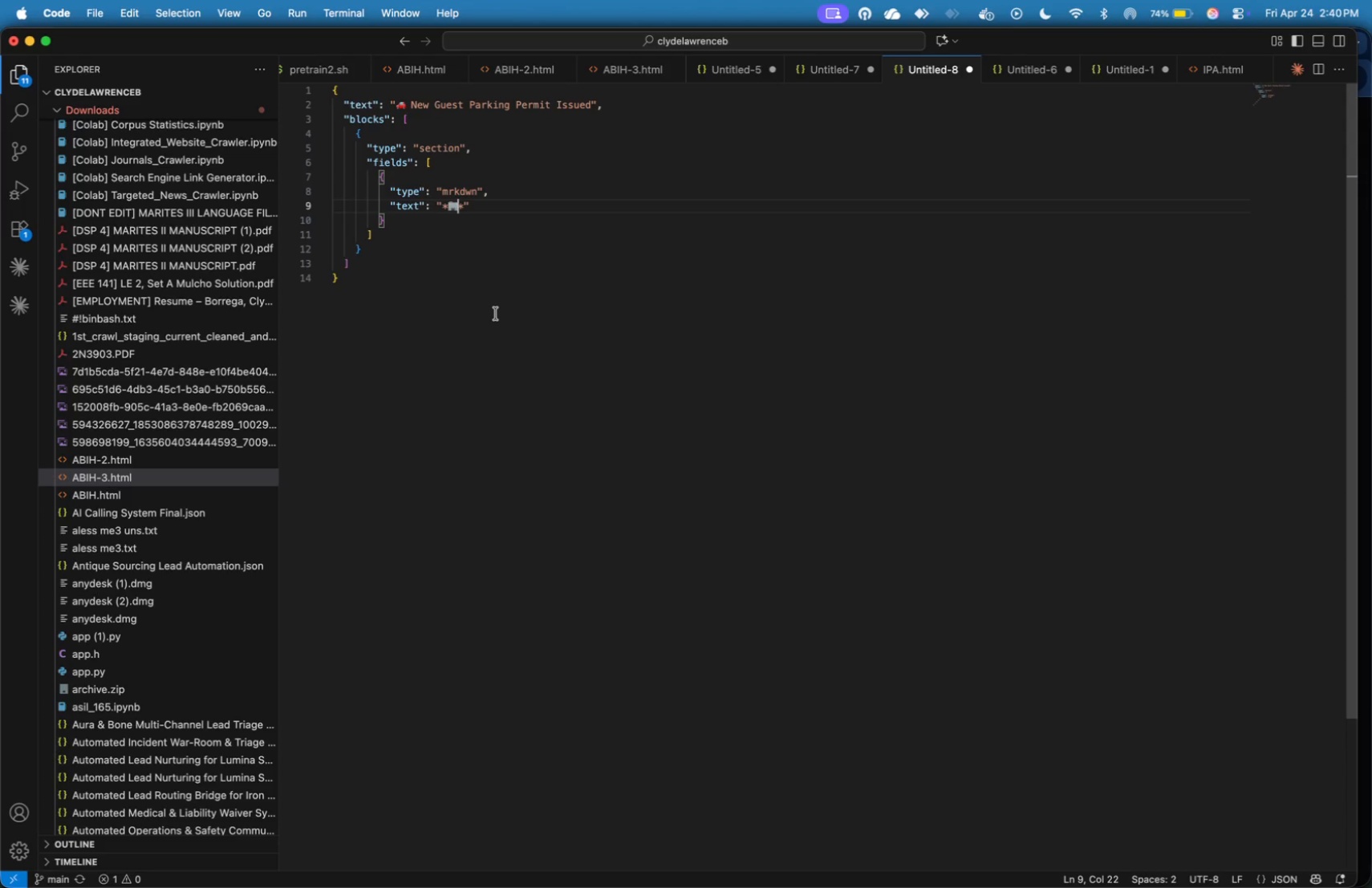 
type( Unit:)
 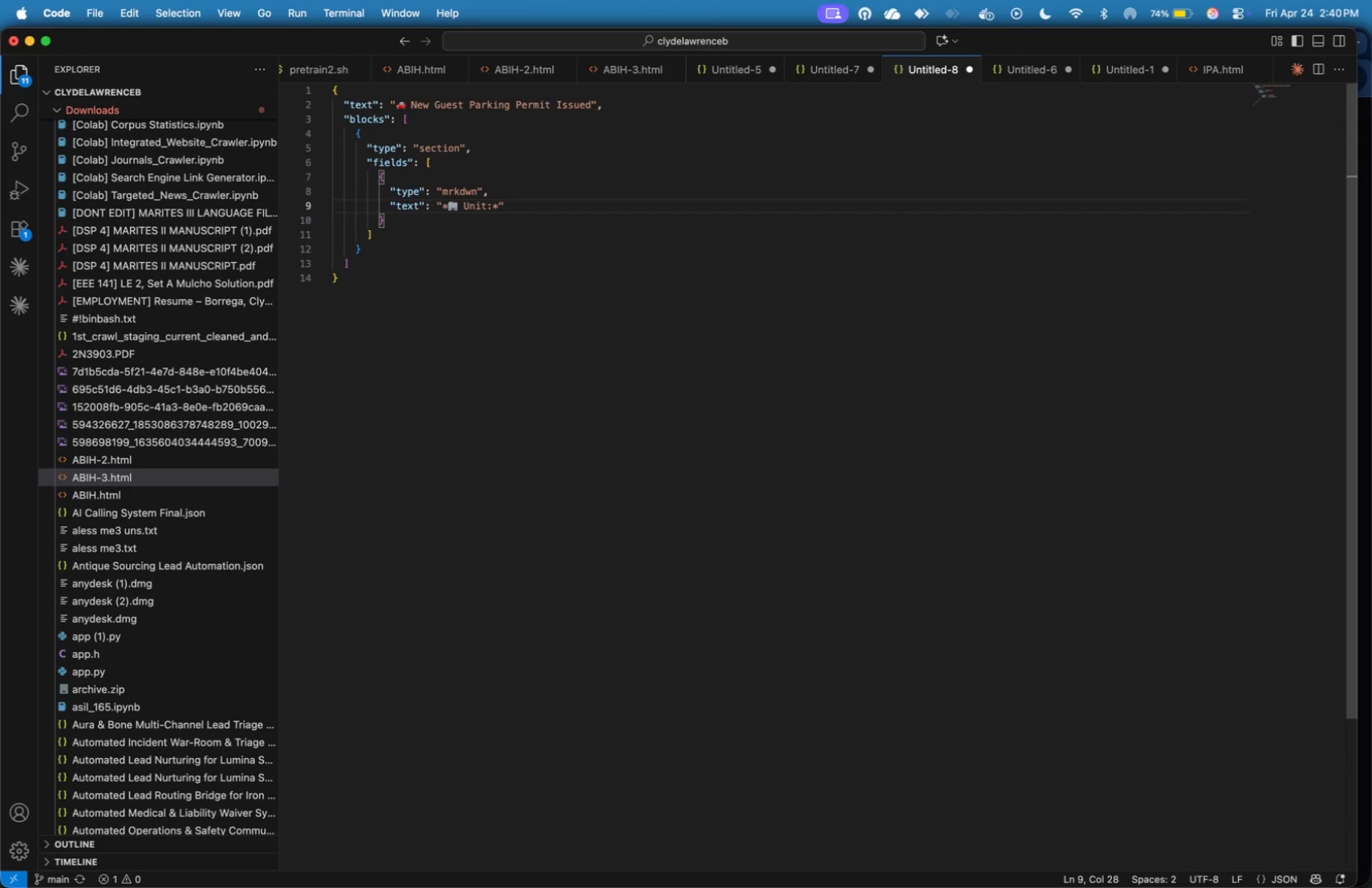 
key(ArrowRight)
 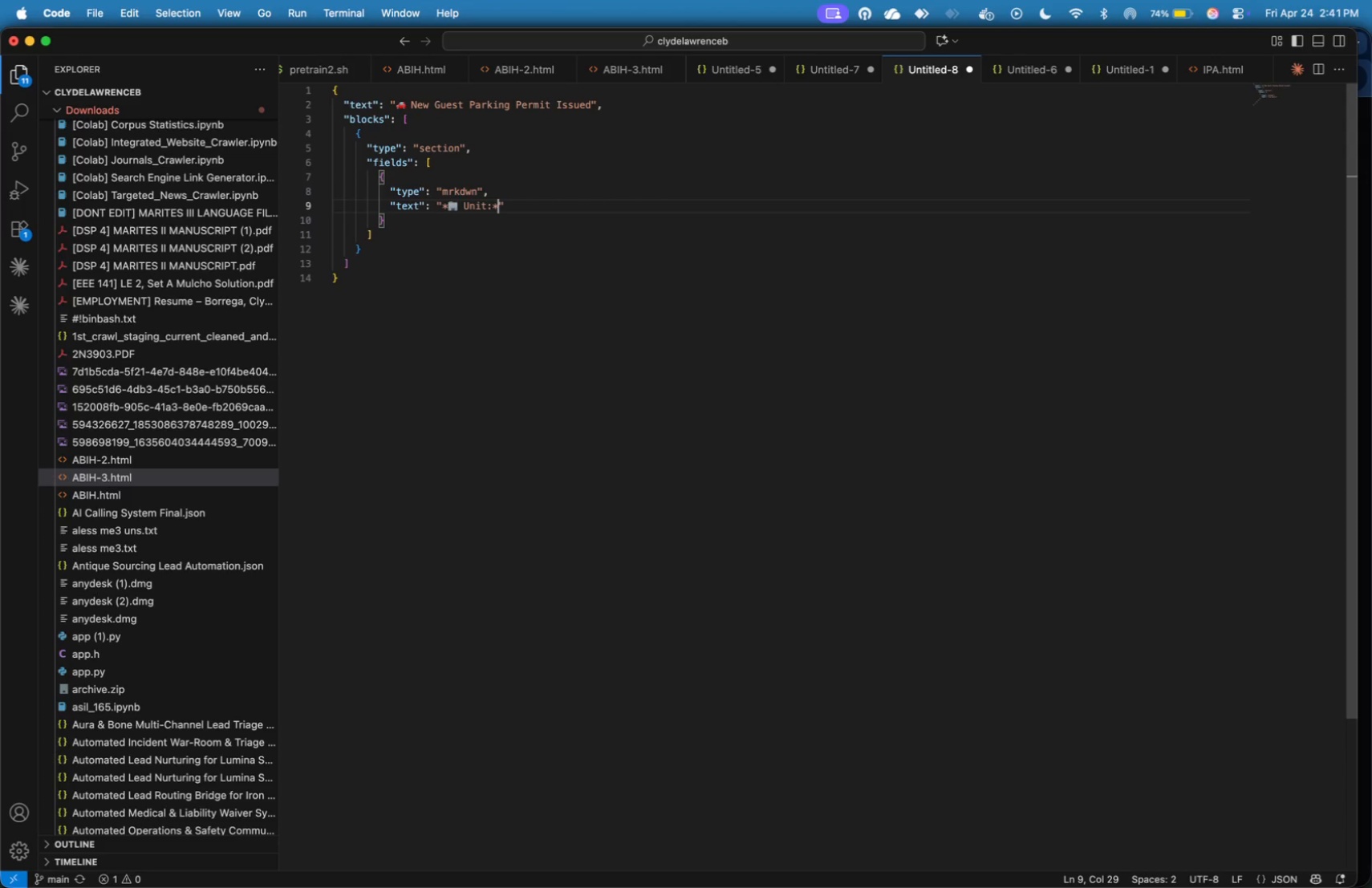 
key(Backslash)
 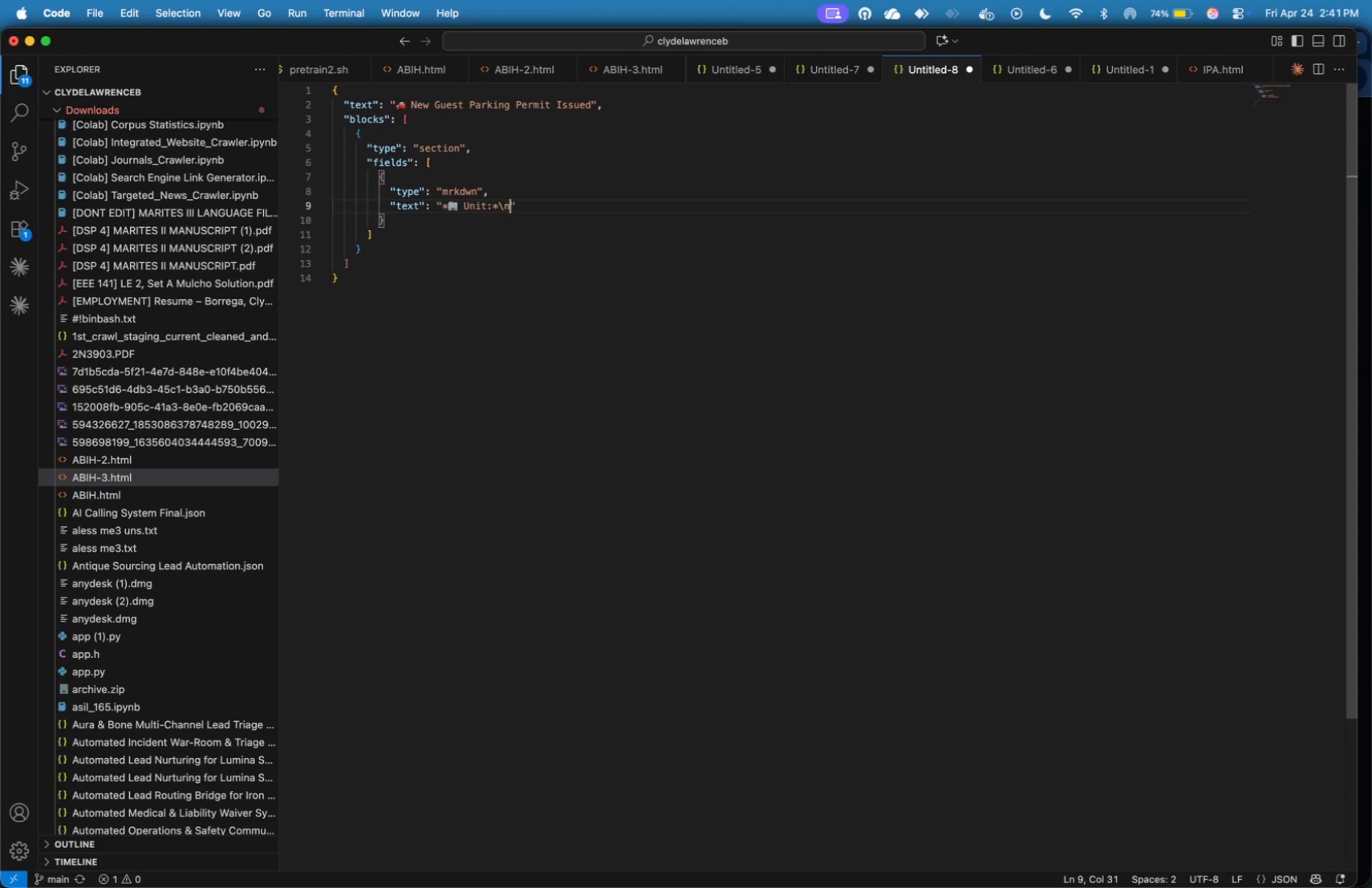 
key(N)
 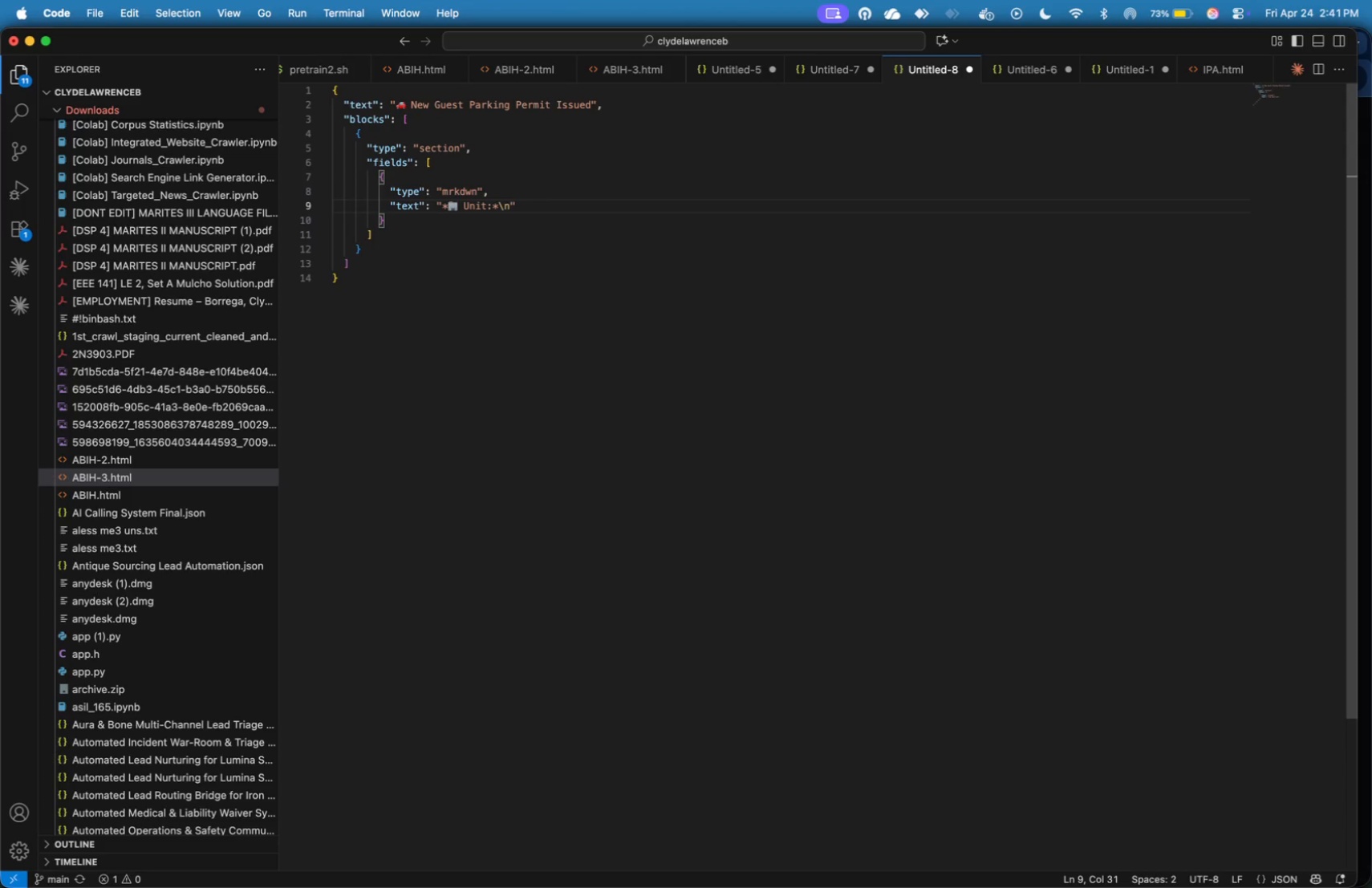 
key(ArrowDown)
 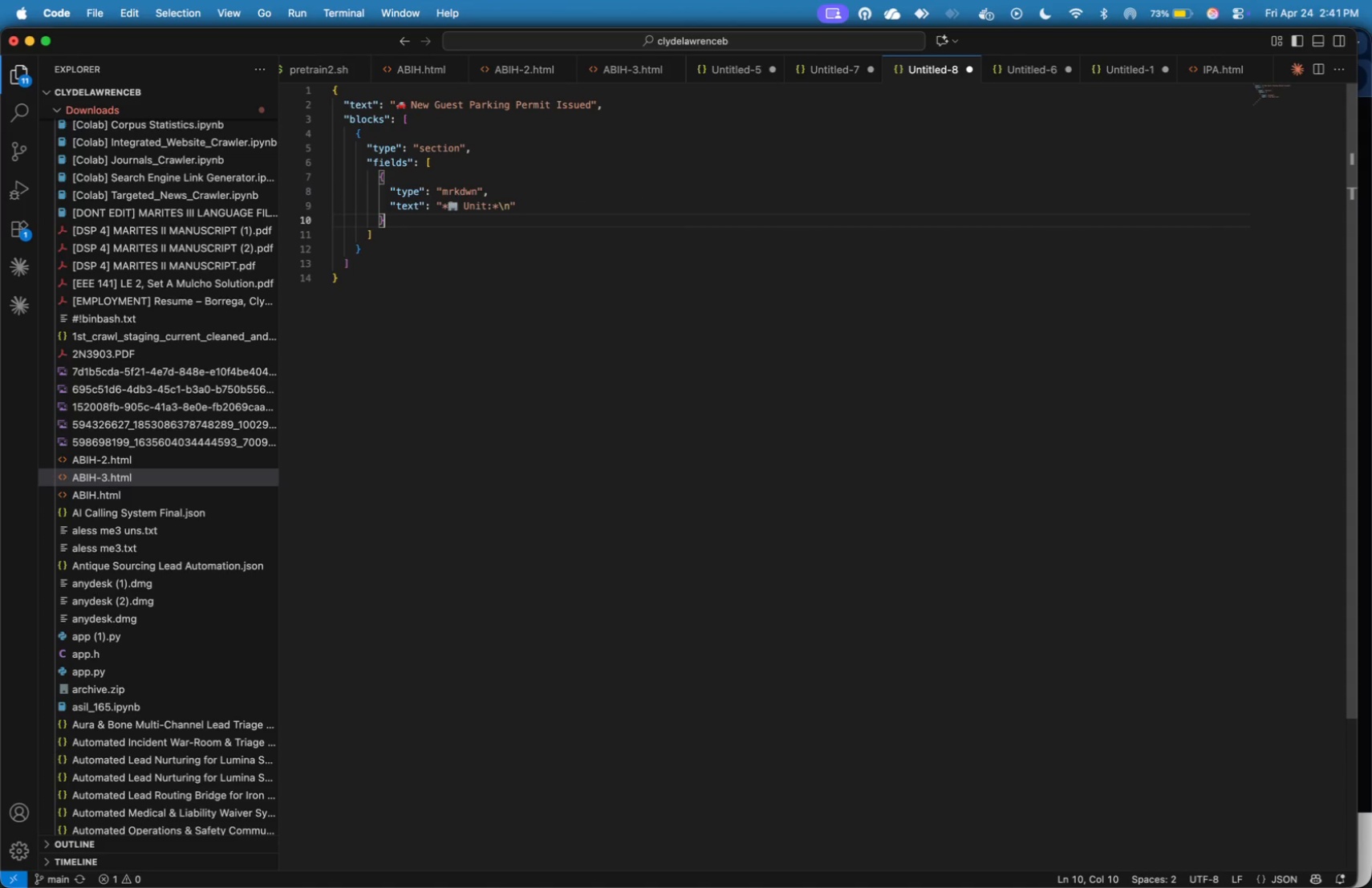 
key(Comma)
 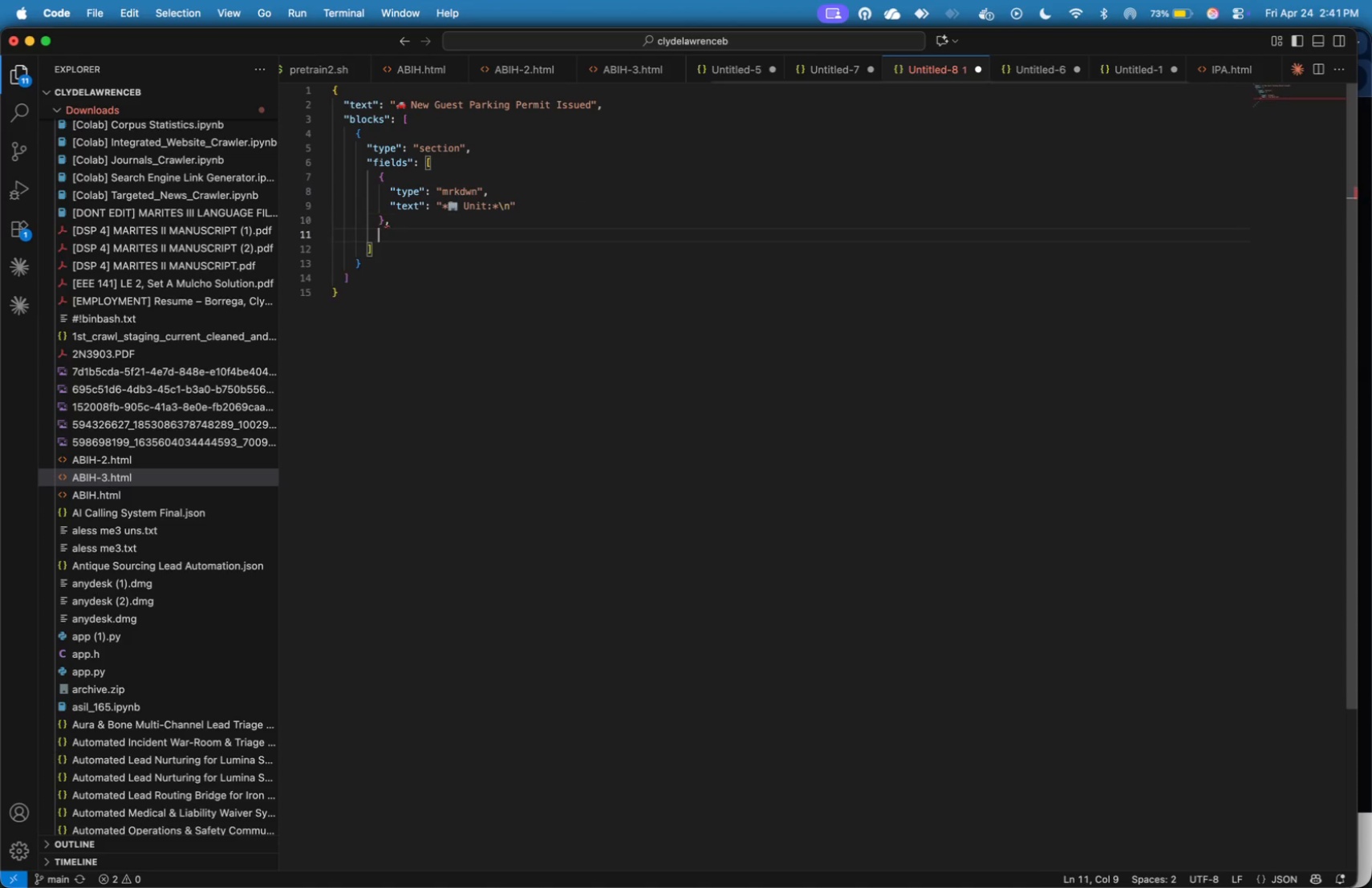 
key(Enter)
 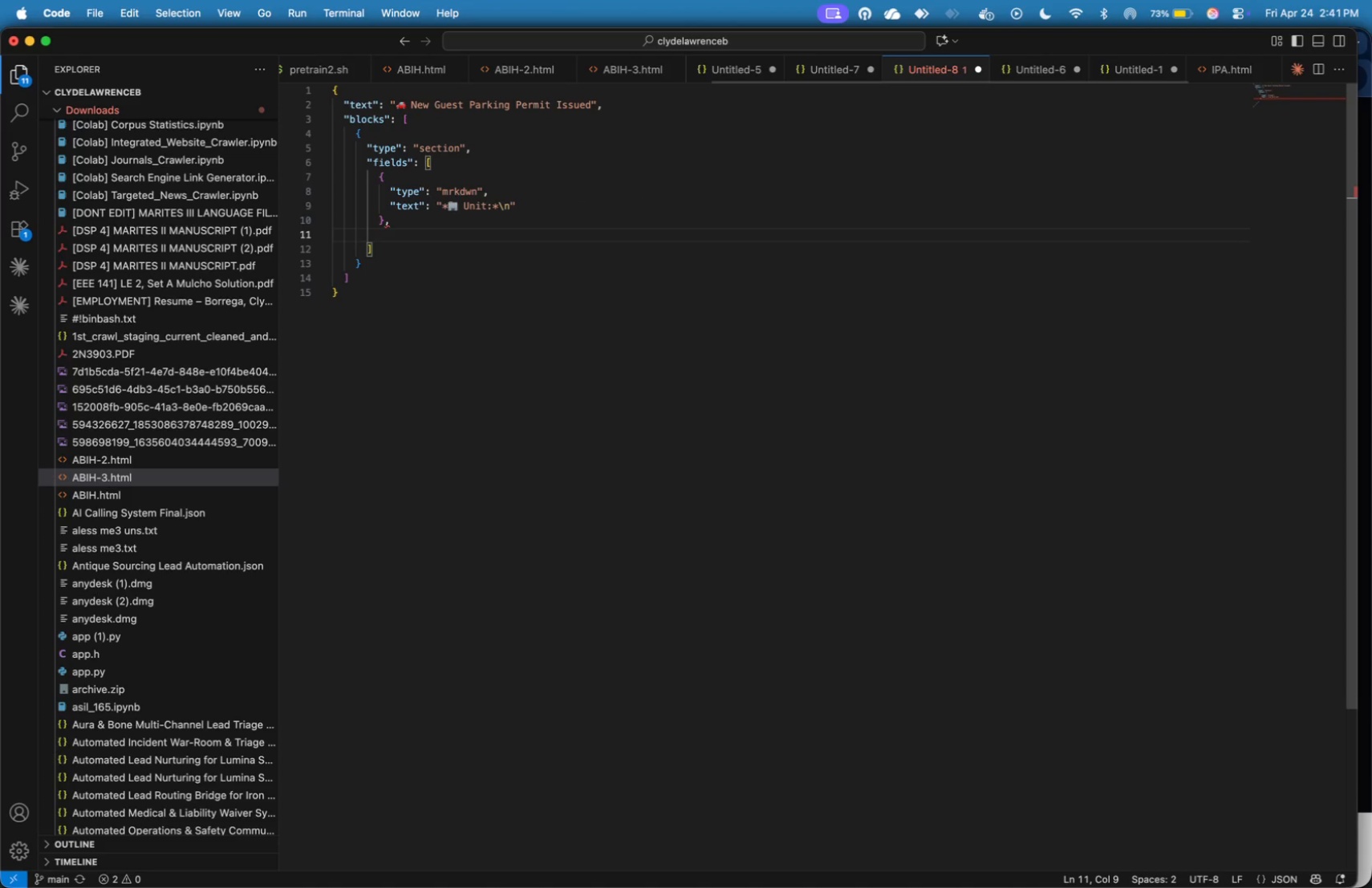 
key(Shift+BracketLeft)
 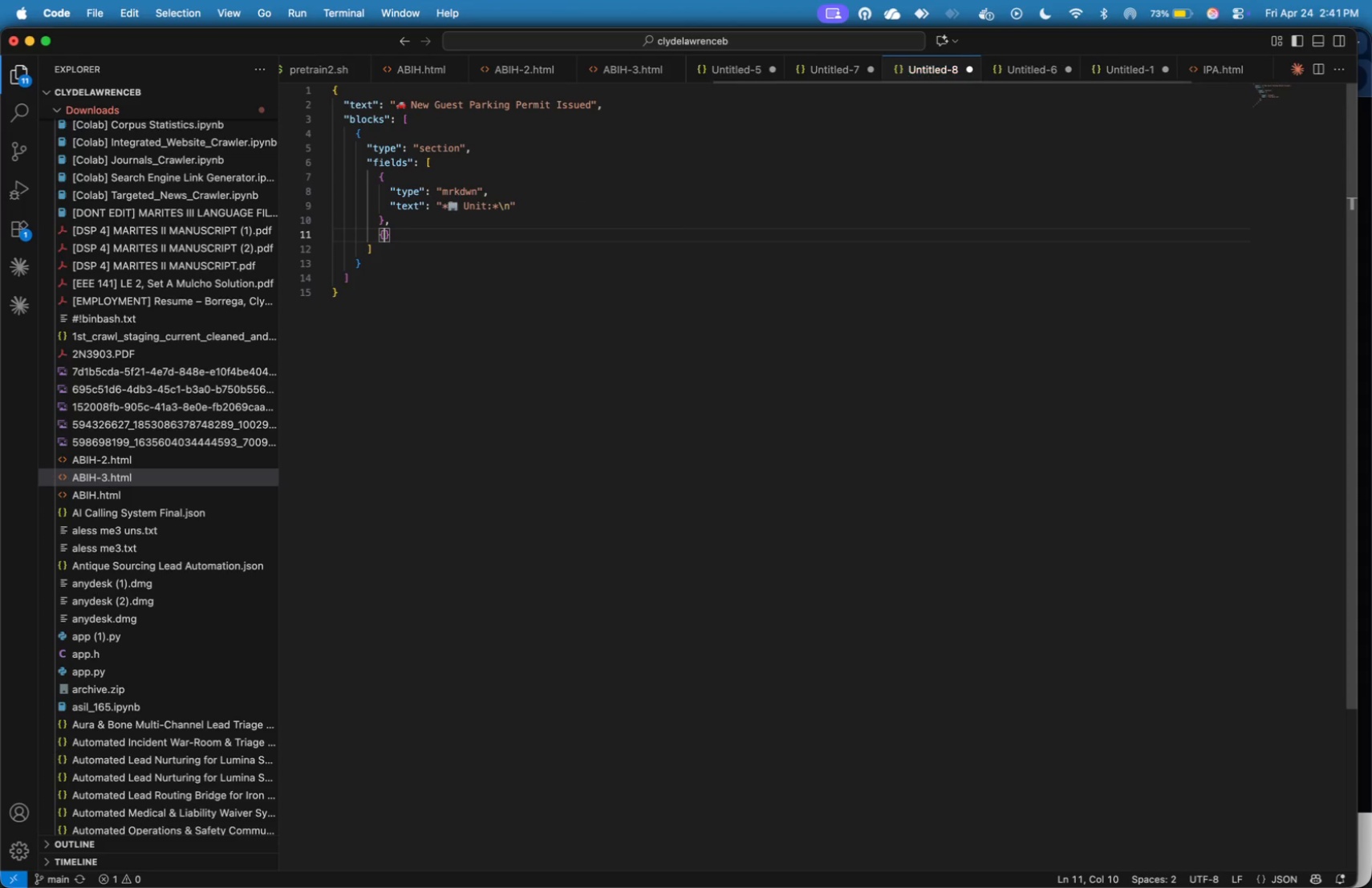 
key(Enter)
 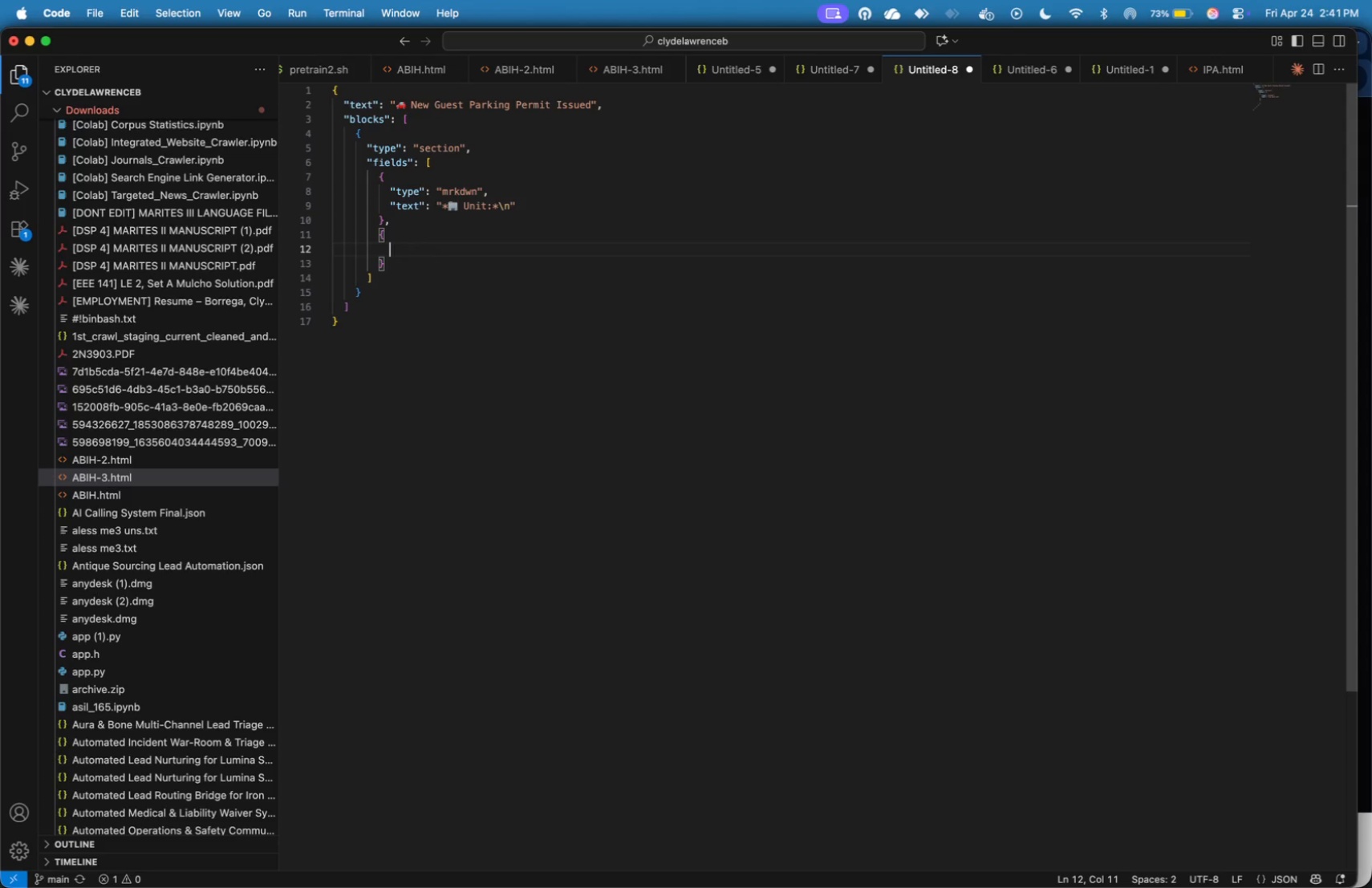 
wait(8.19)
 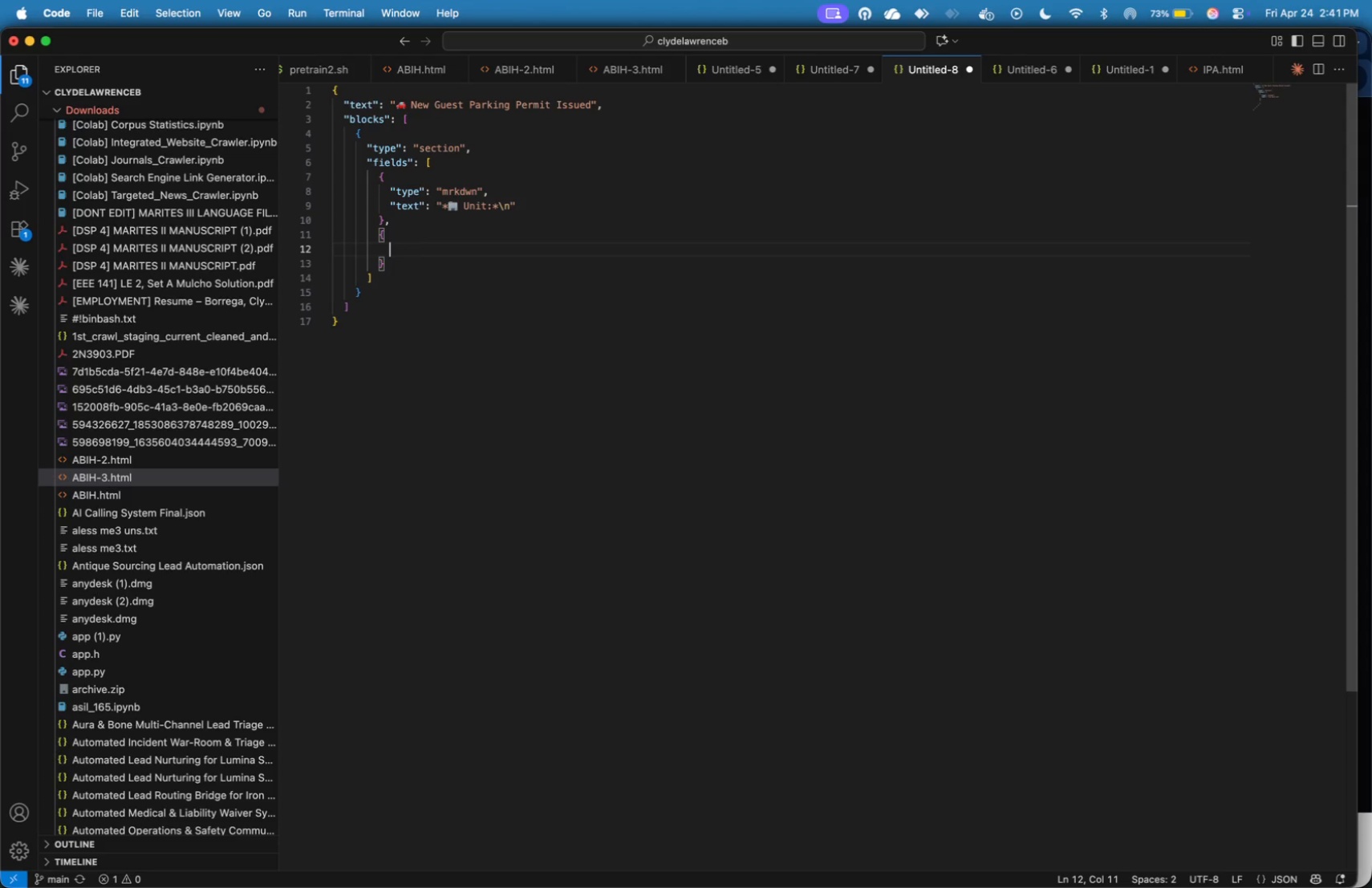 
type("typ)
 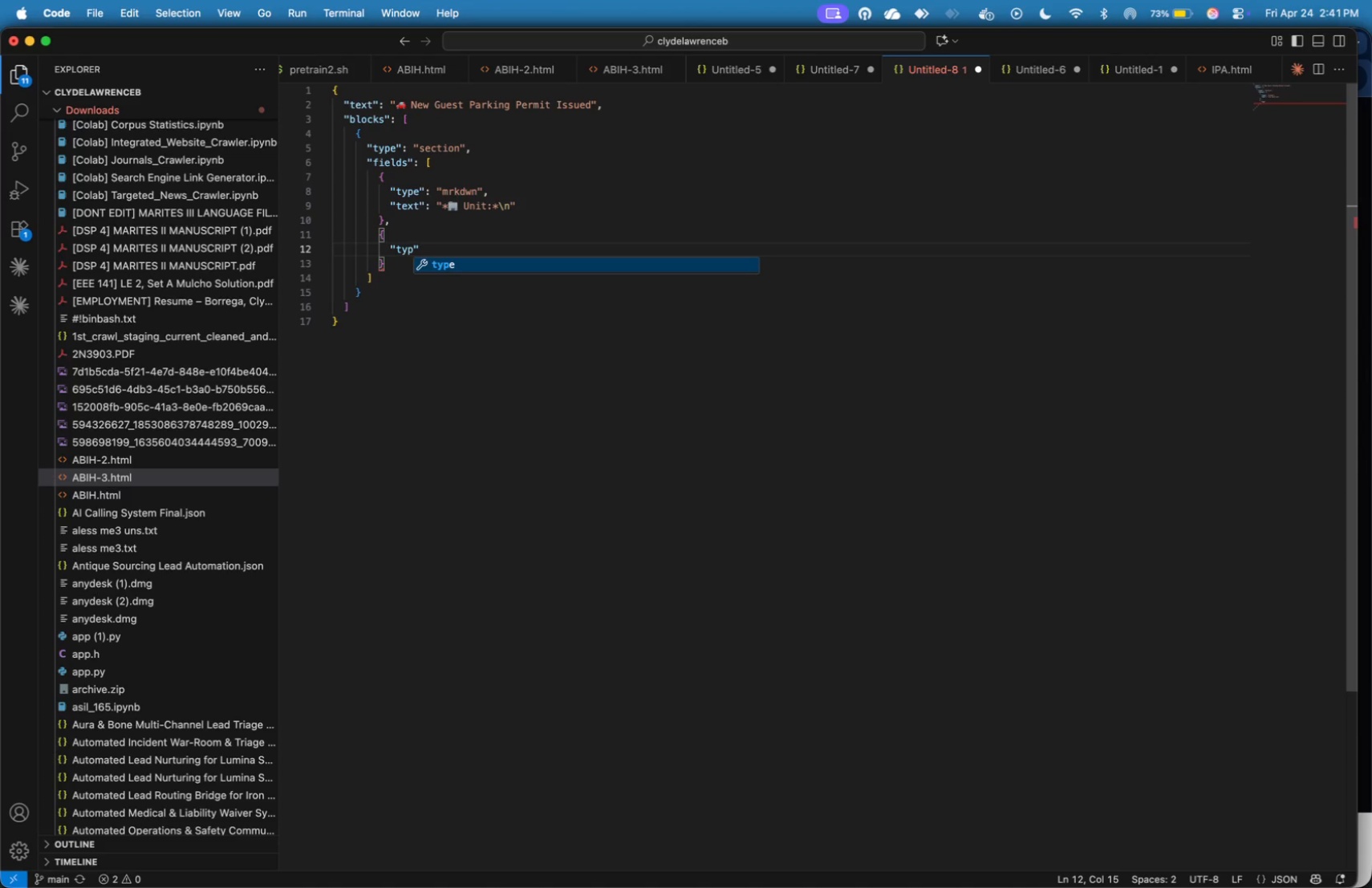 
wait(14.64)
 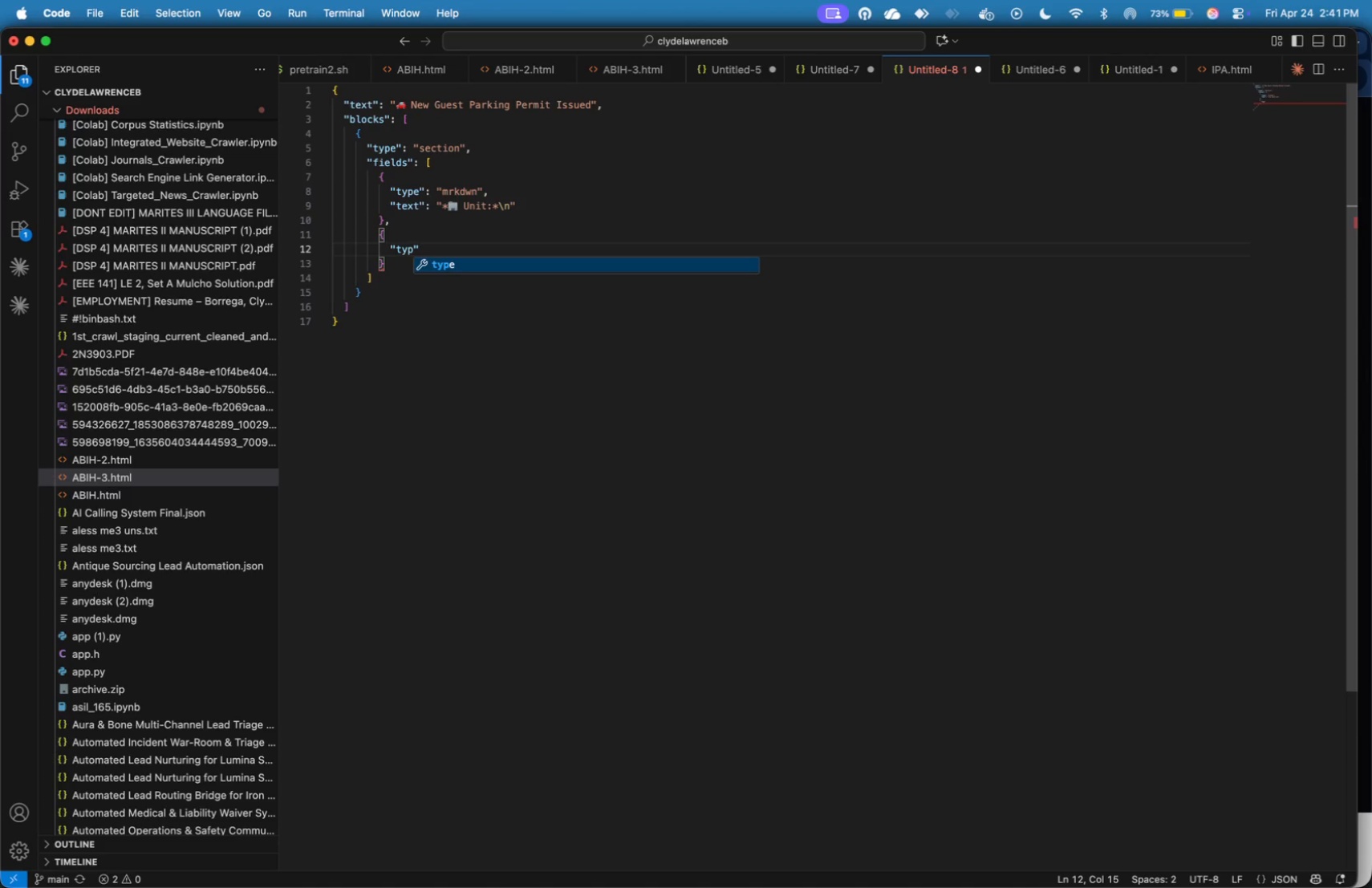 
key(E)
 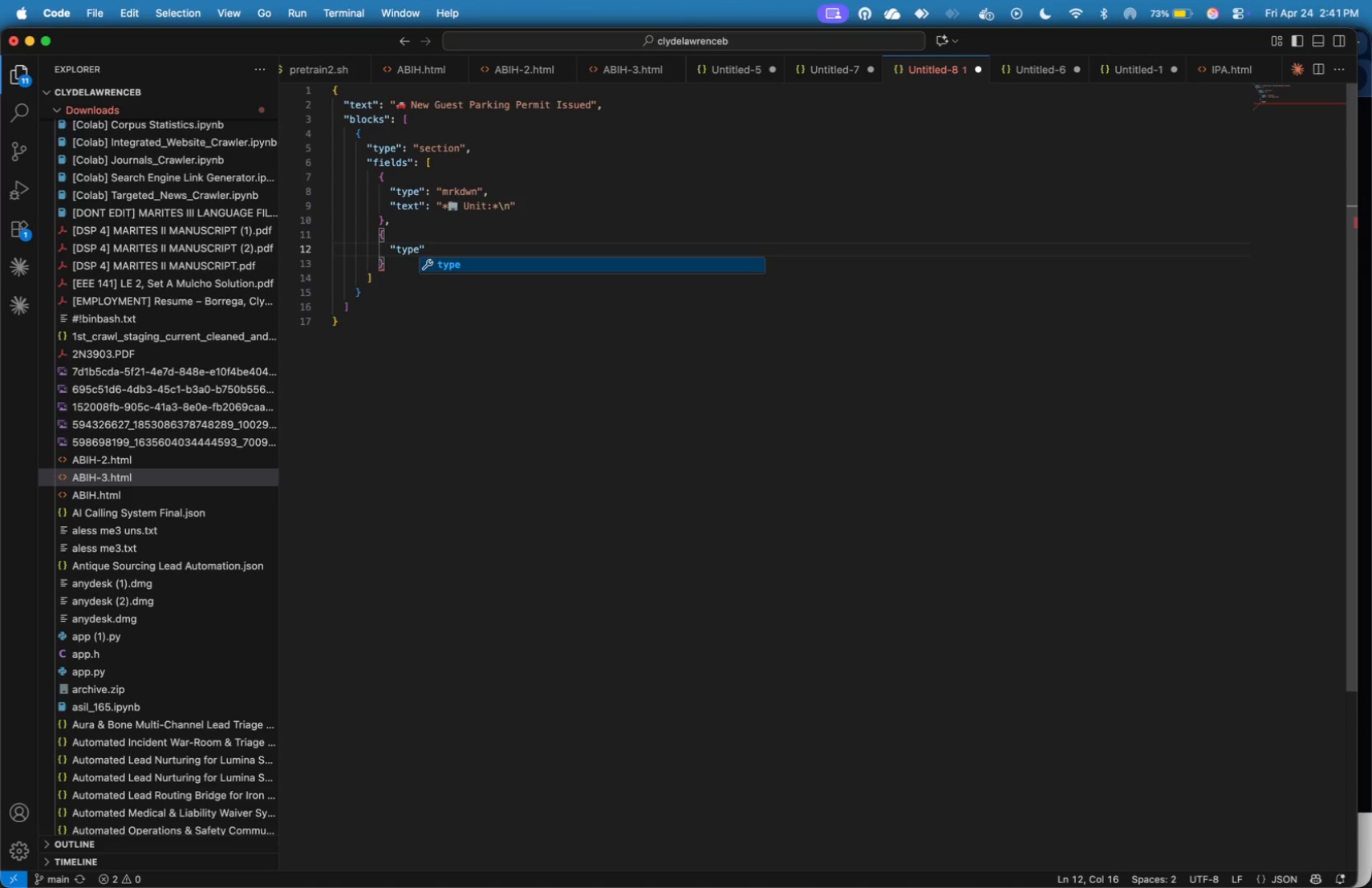 
wait(8.49)
 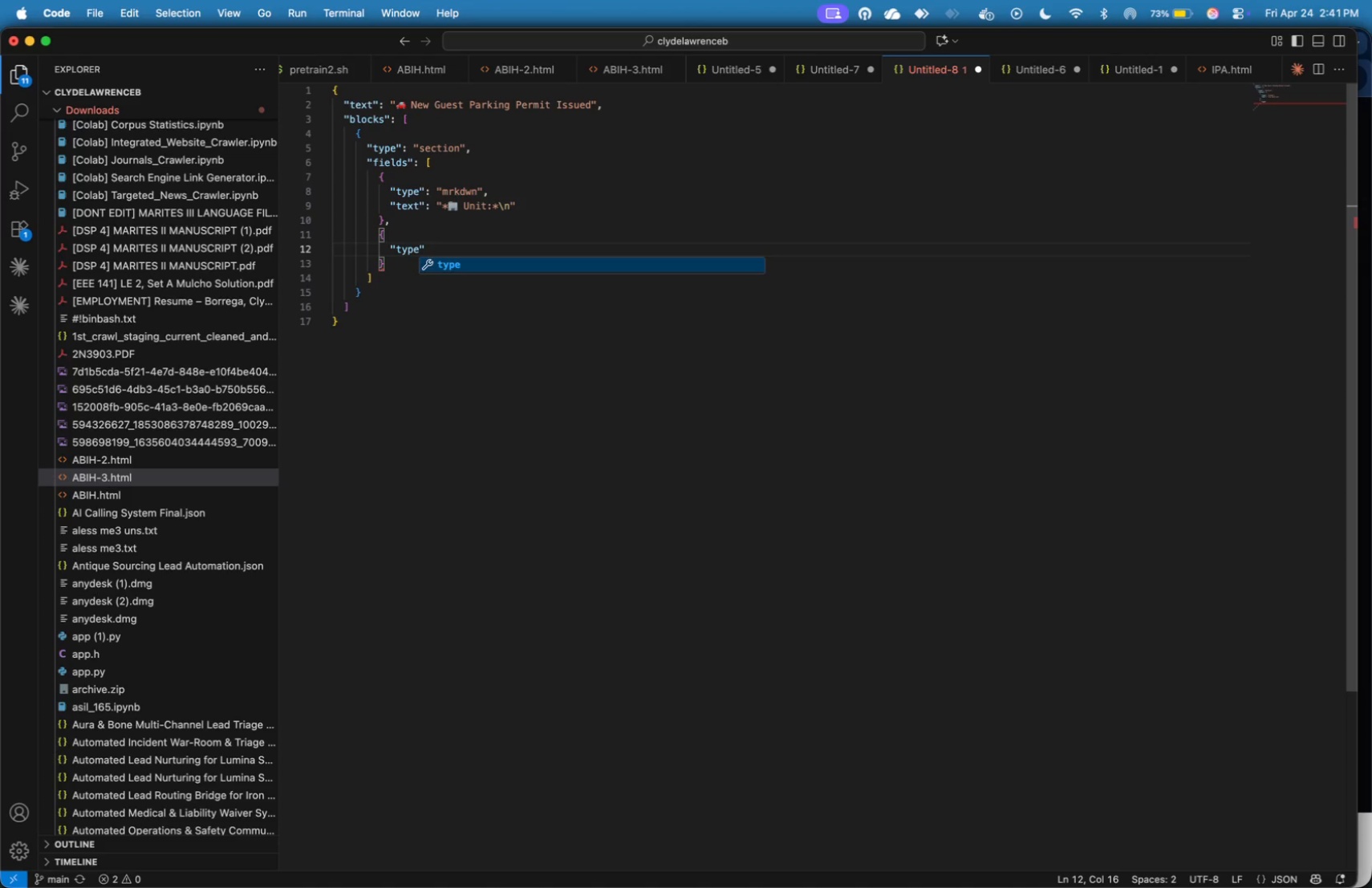 
key(ArrowRight)
 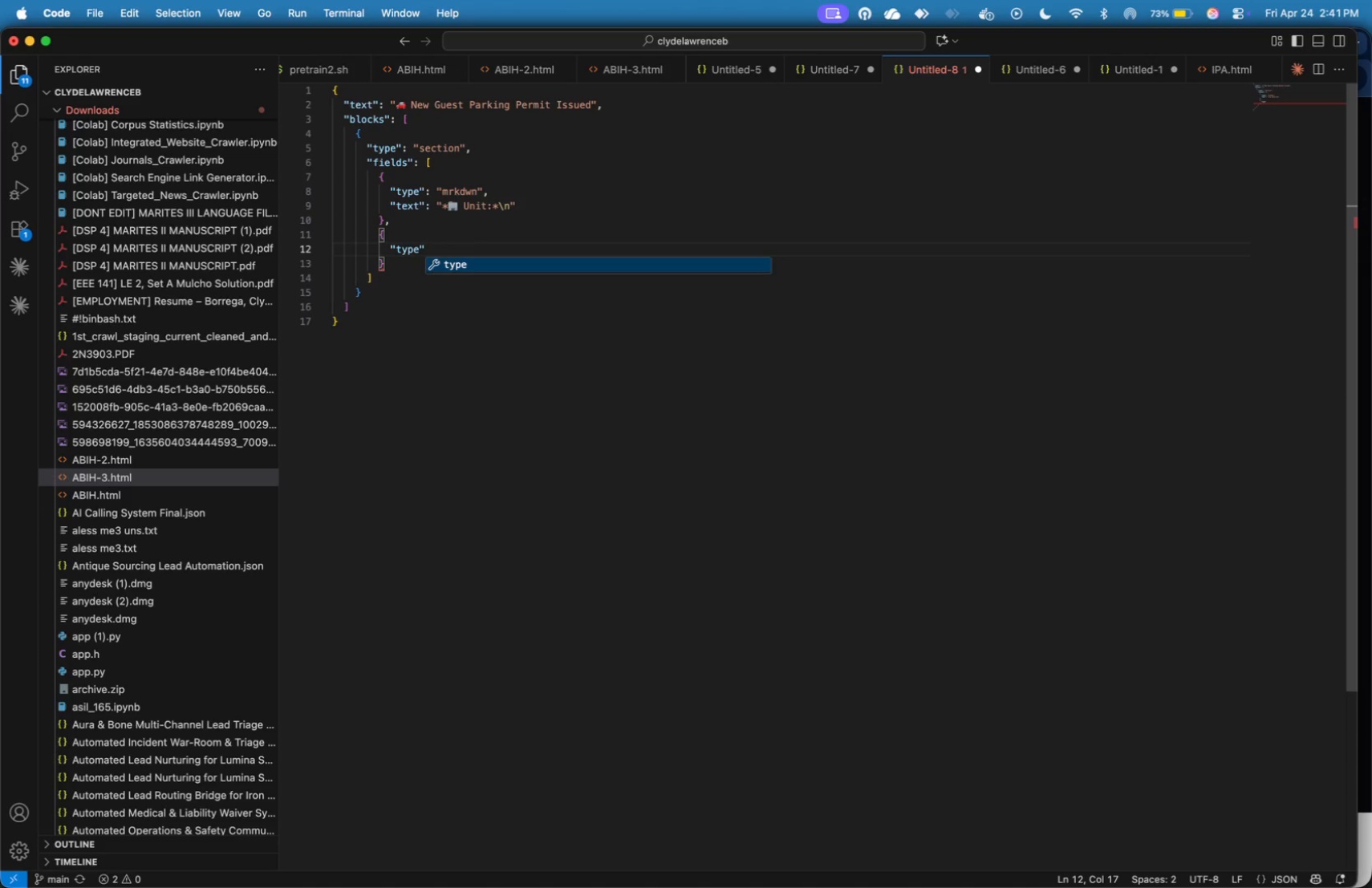 
key(Shift+Semicolon)
 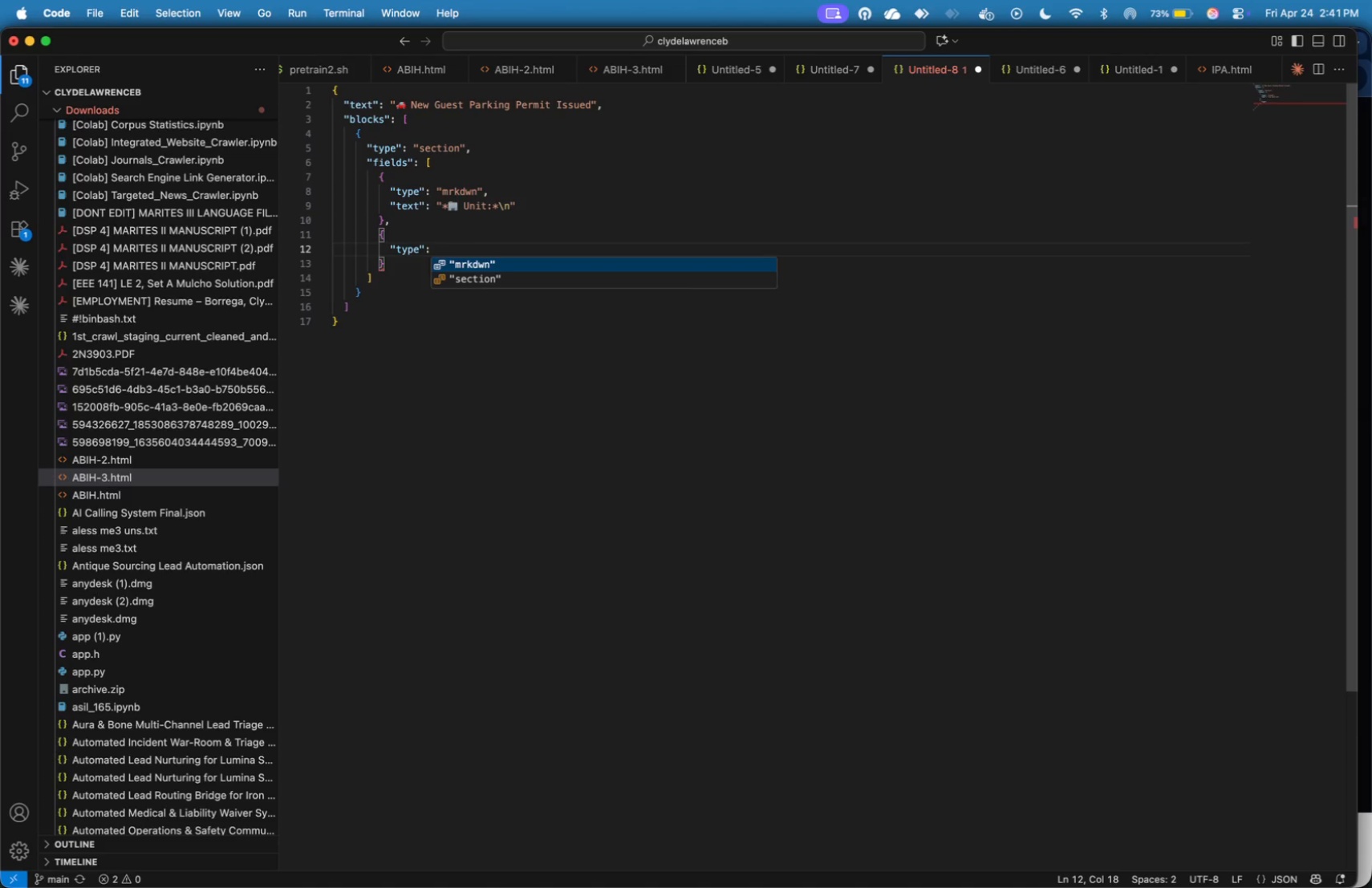 
key(Space)
 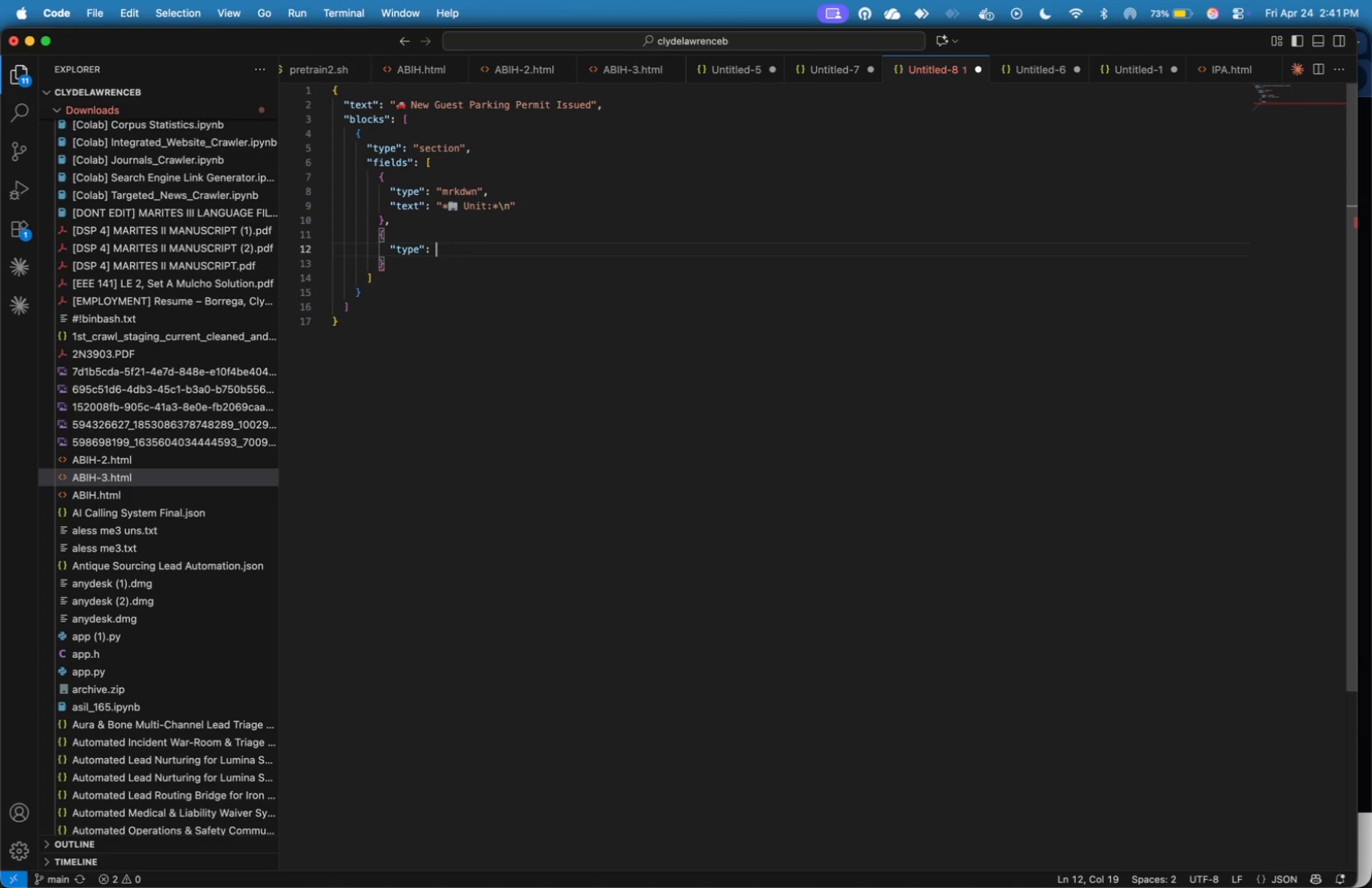 
wait(19.06)
 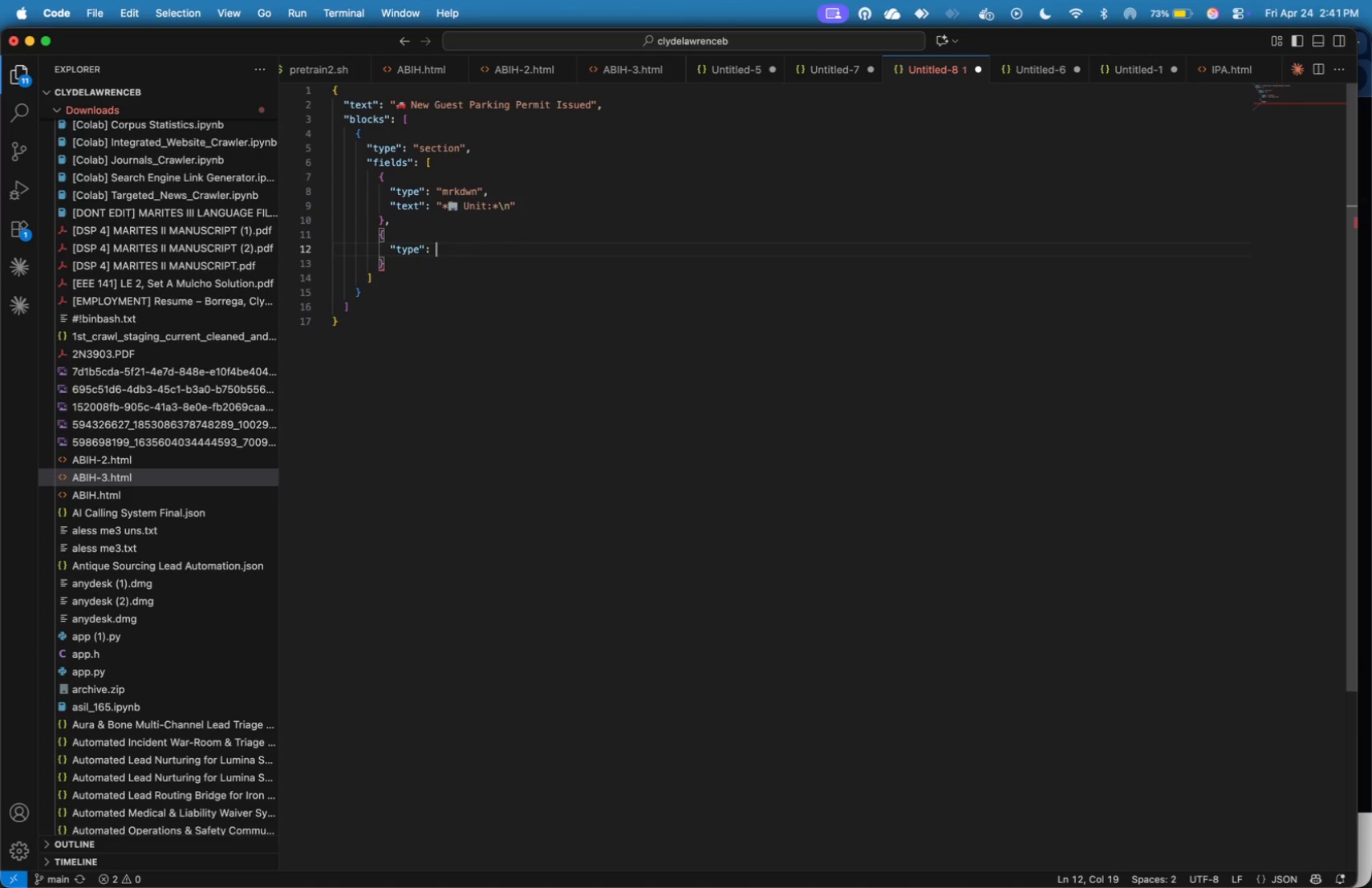 
key(Shift+Quote)
 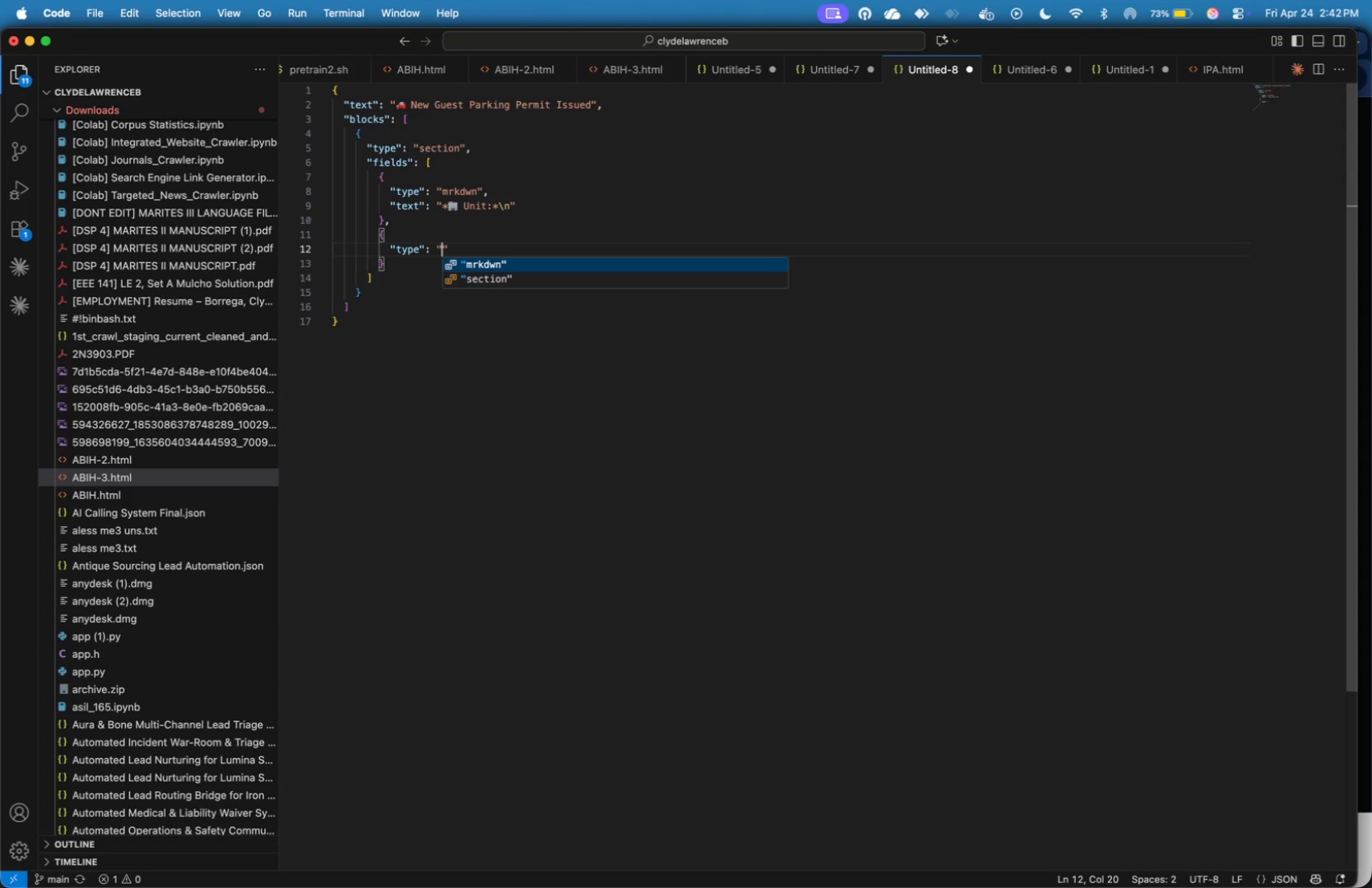 
wait(8.24)
 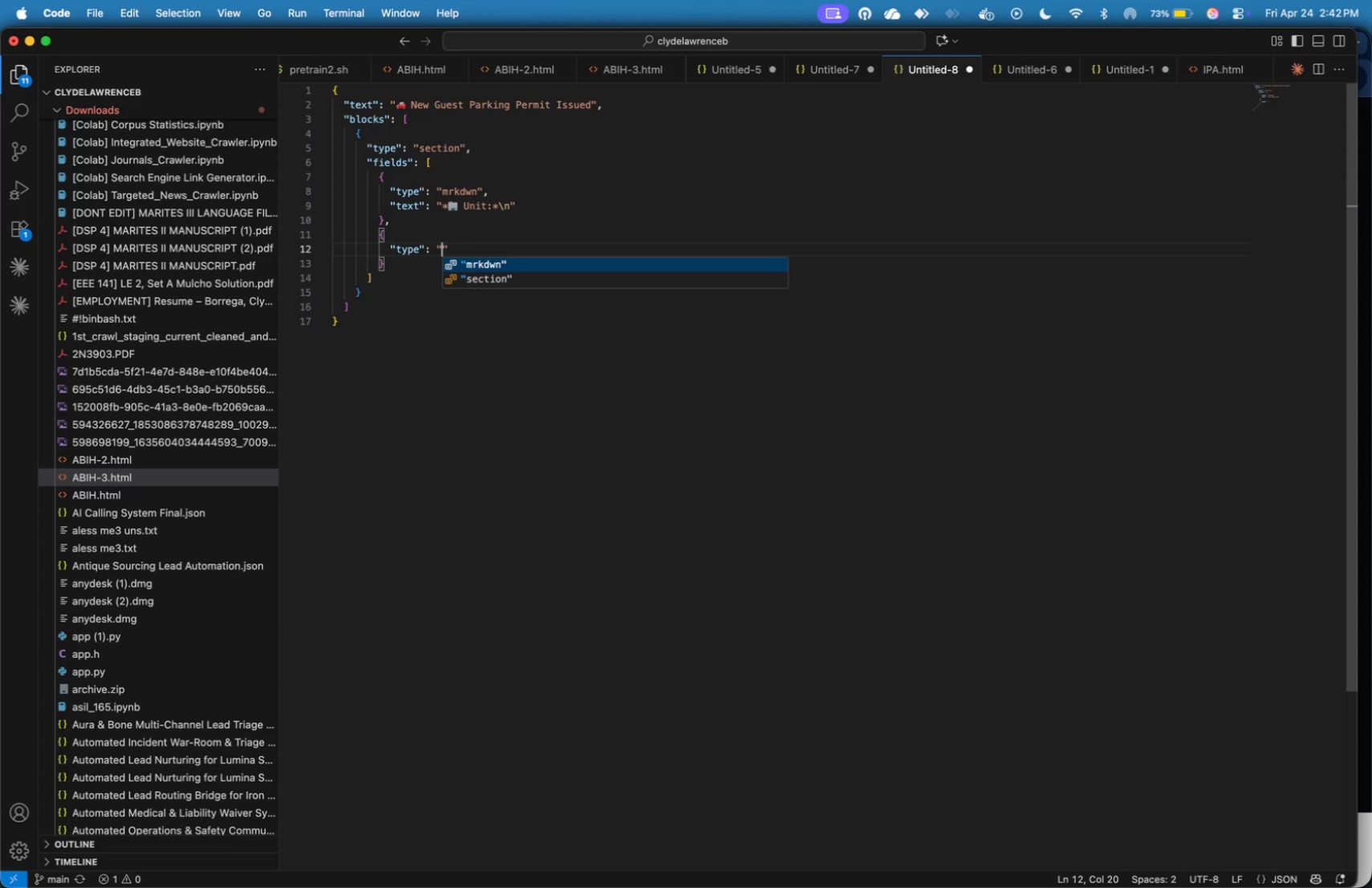 
type(mrkdwn)
 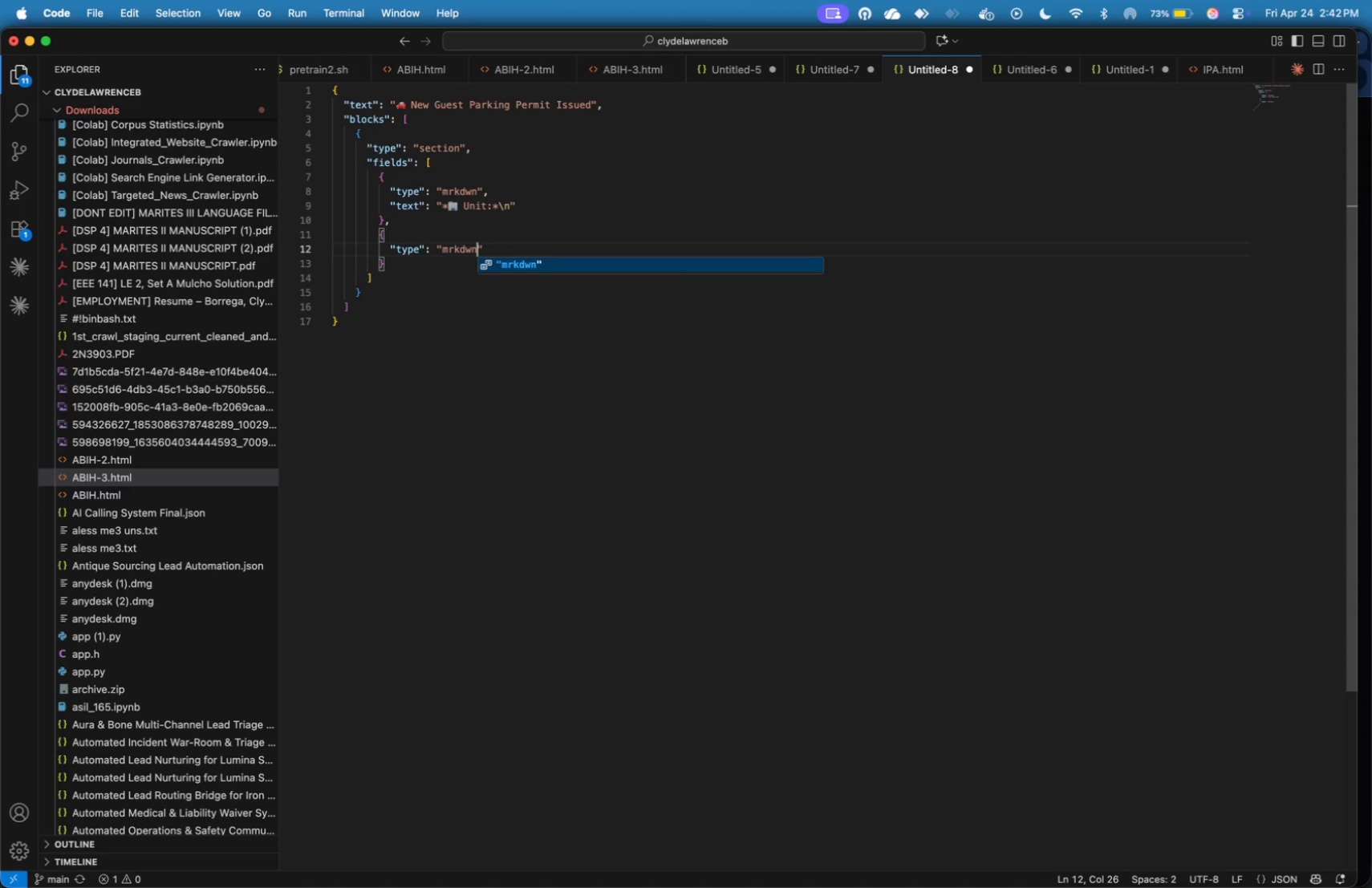 
key(ArrowRight)
 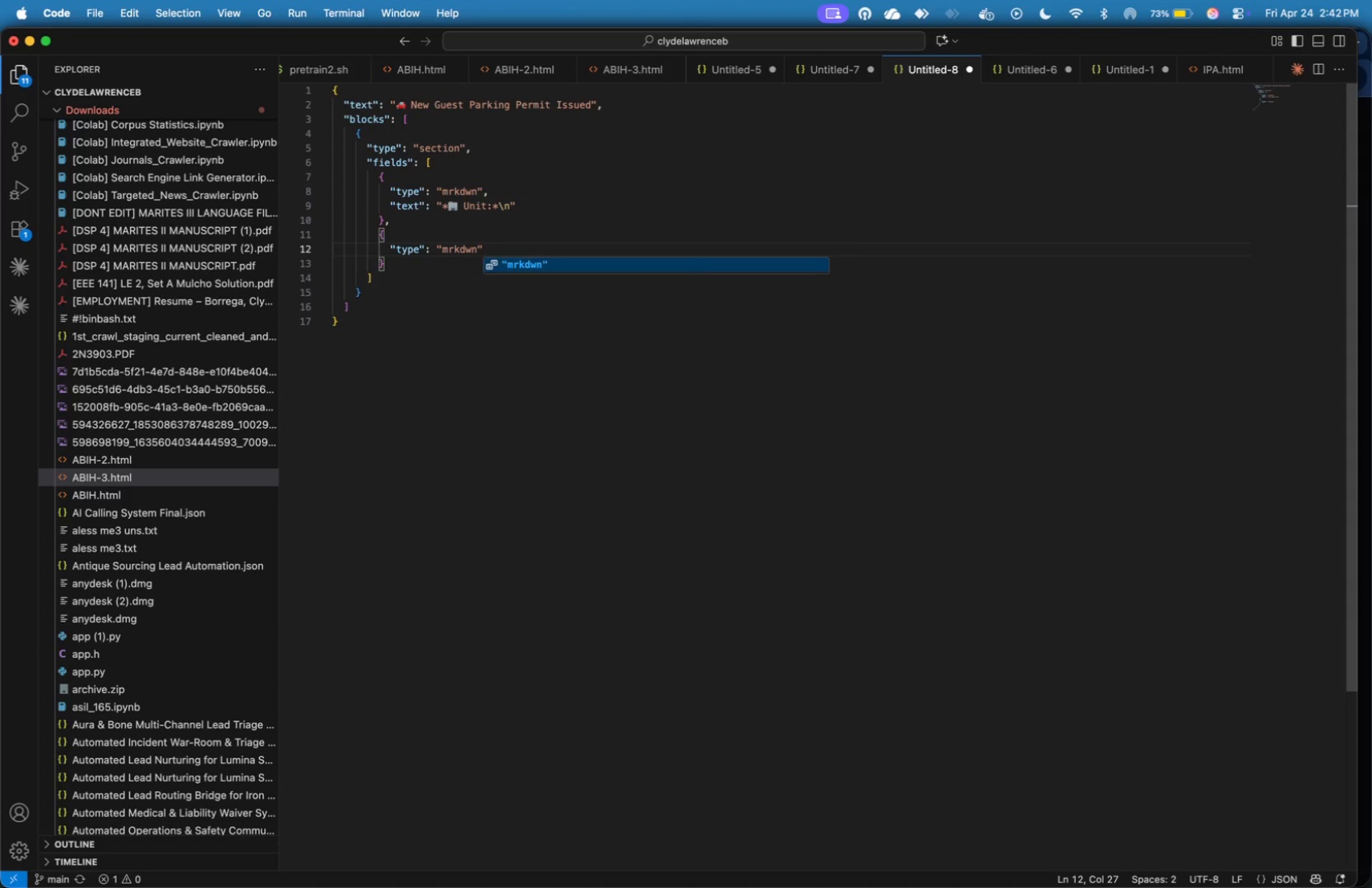 
key(Comma)
 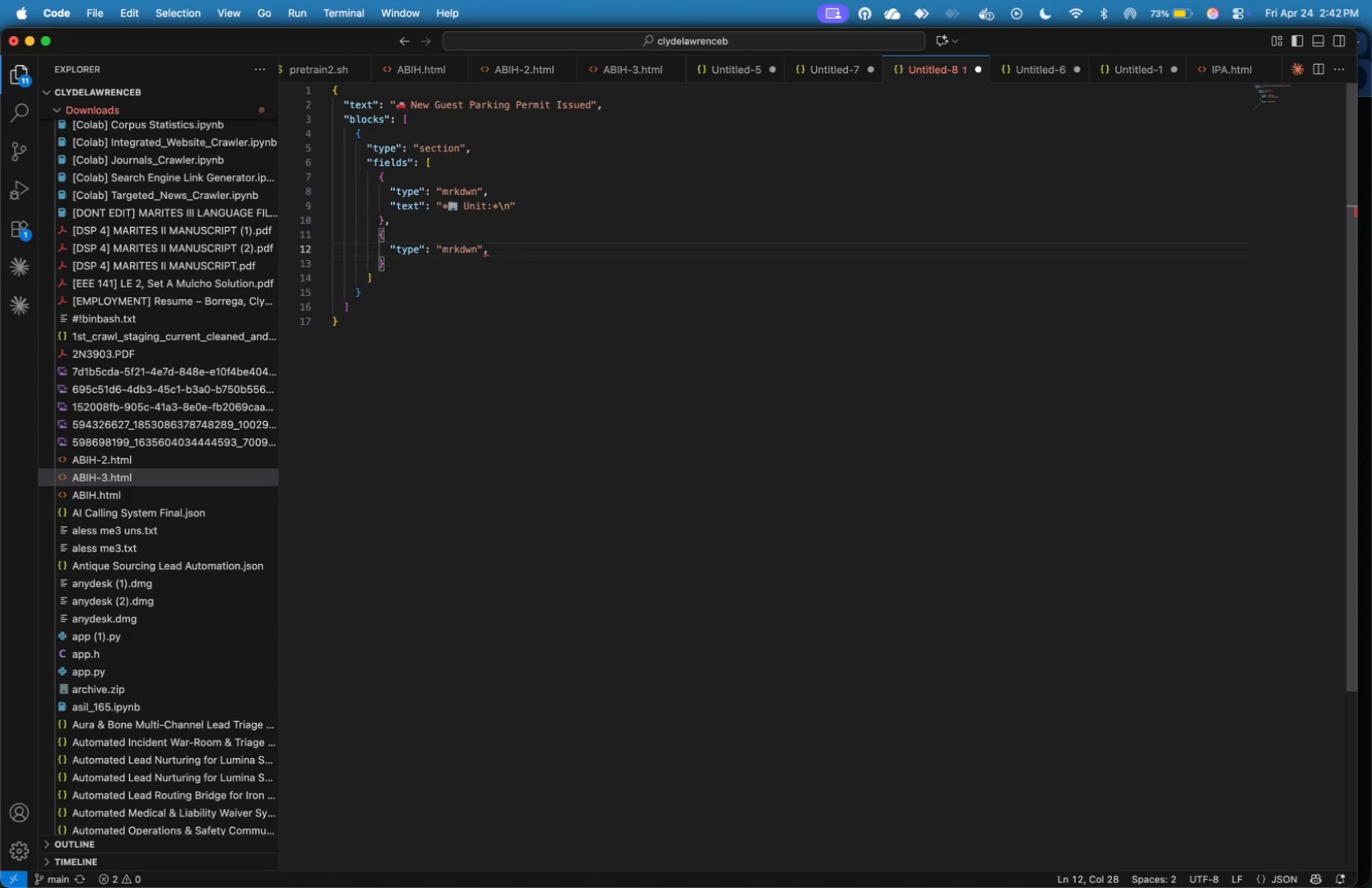 
key(Enter)
 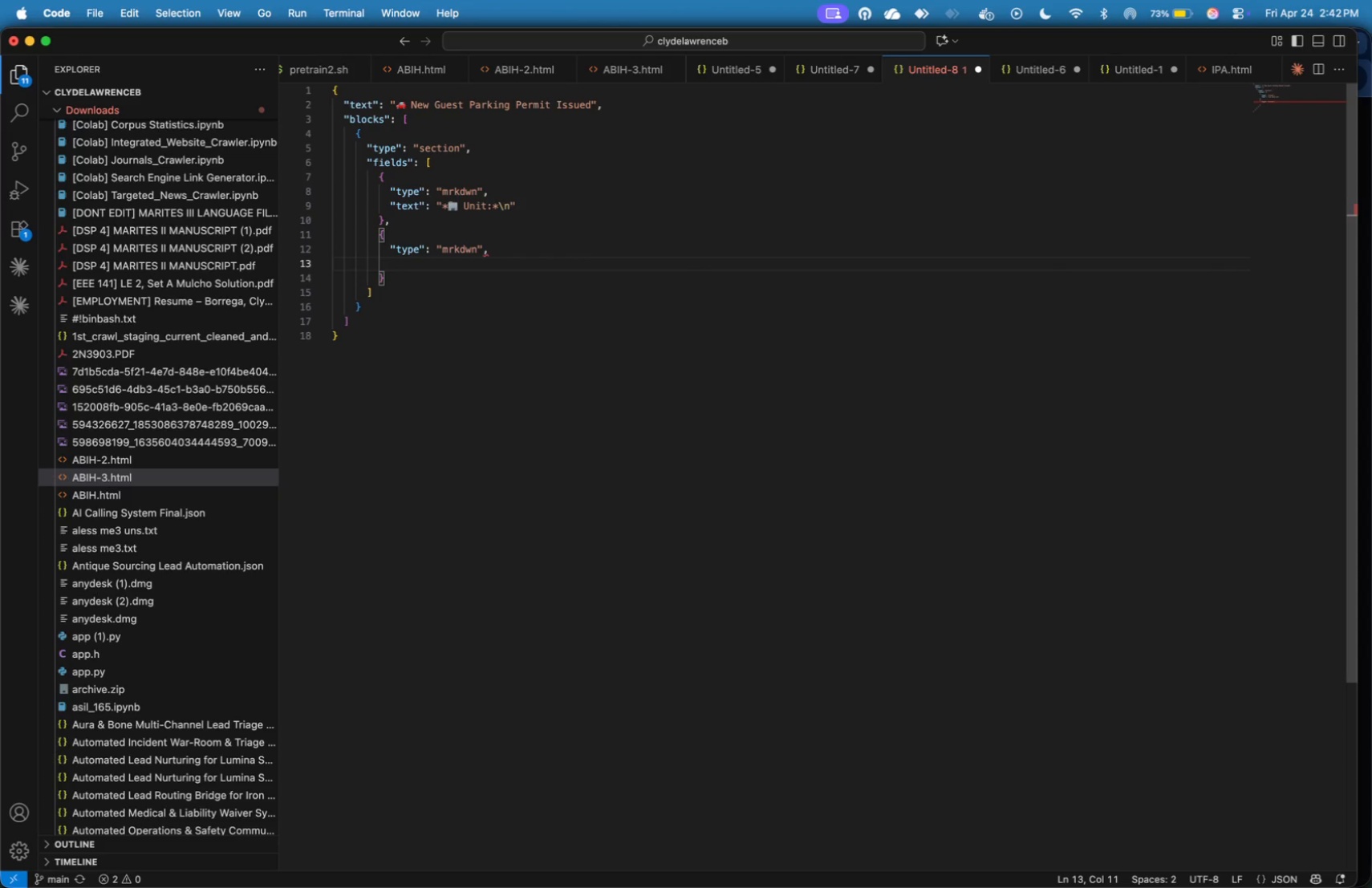 
type("text)
 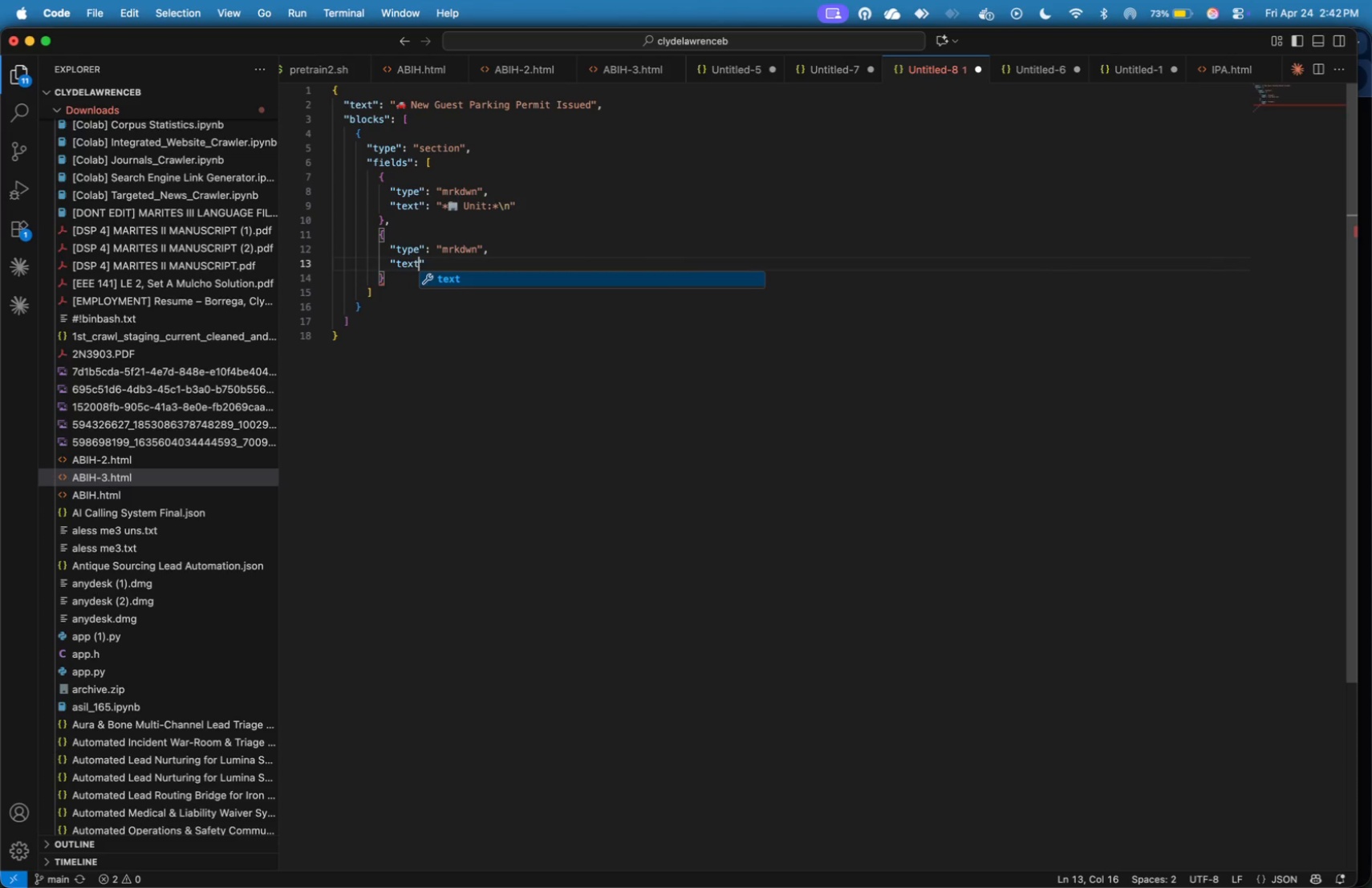 
key(ArrowRight)
 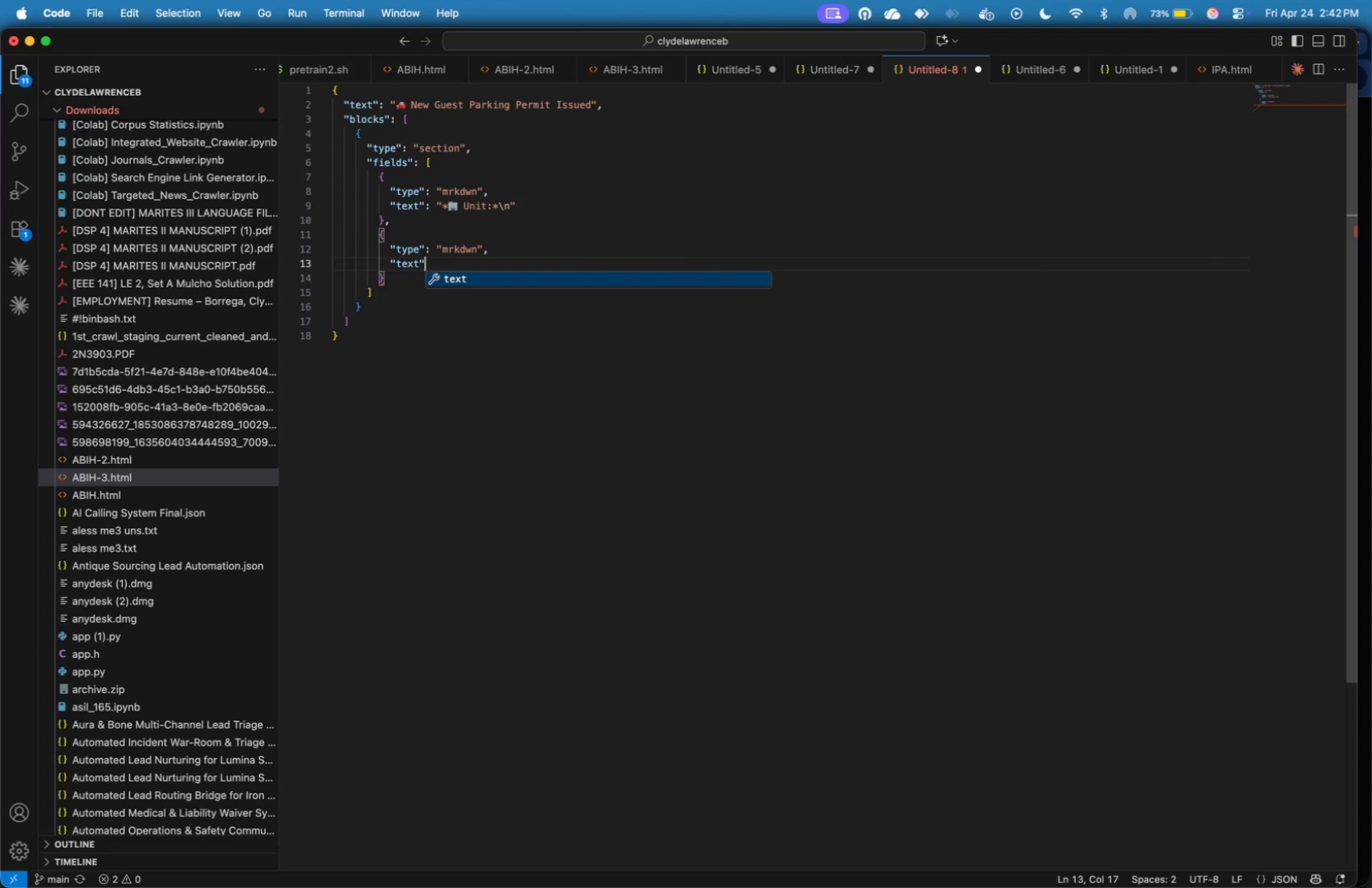 
key(Shift+Semicolon)
 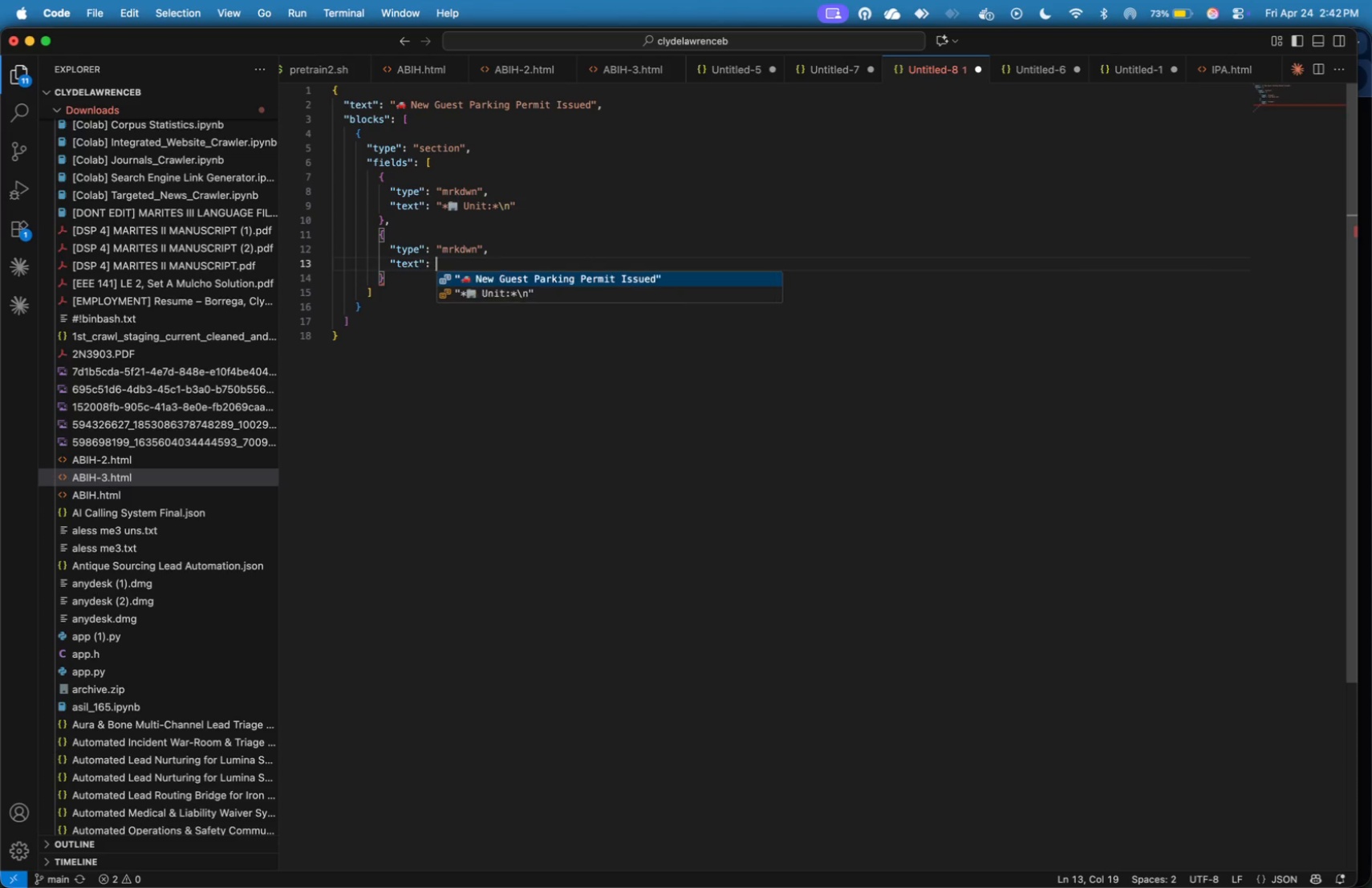 
key(Shift+Space)
 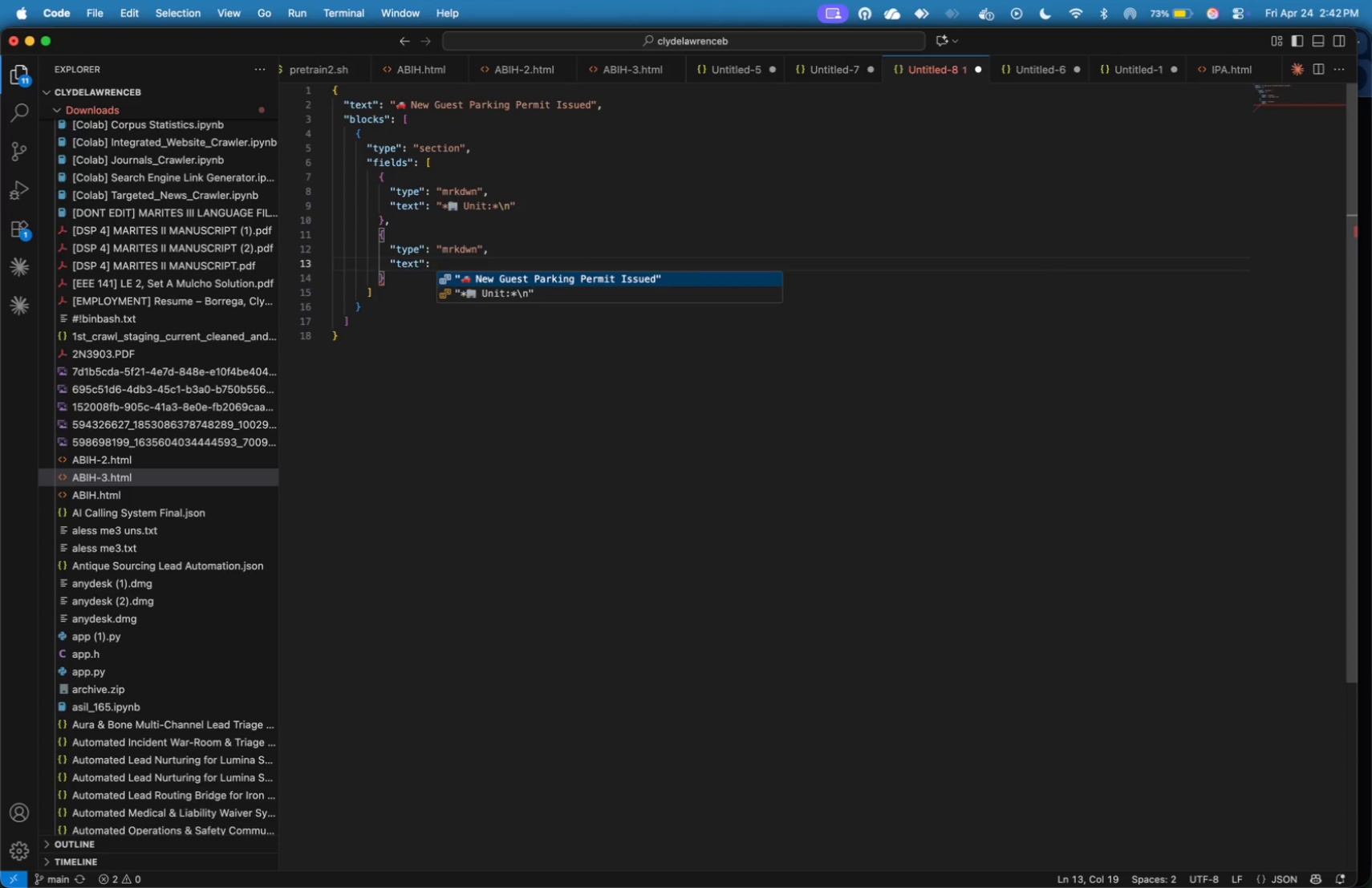 
key(Shift+Quote)
 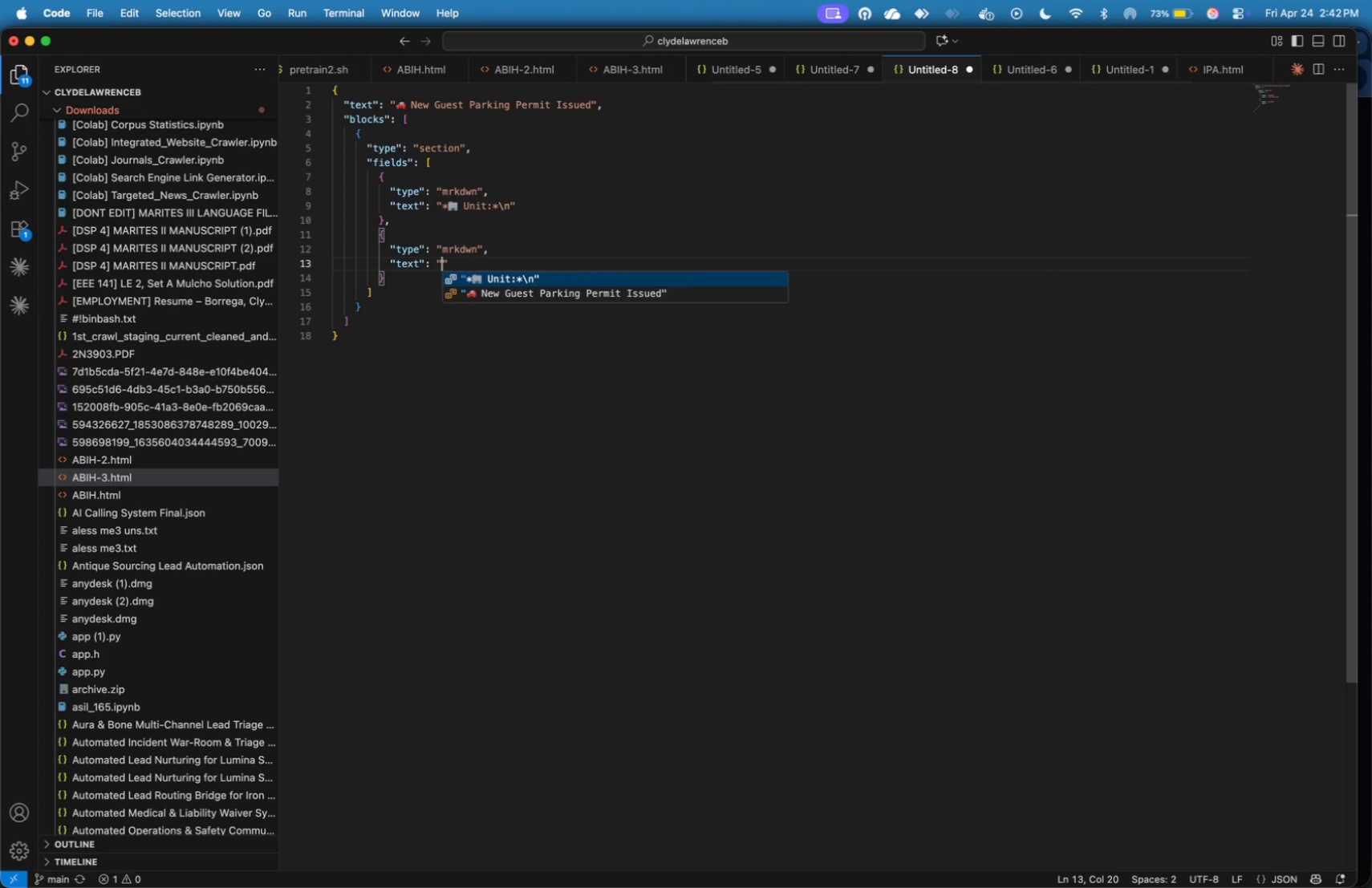 
key(Meta+Tab)
 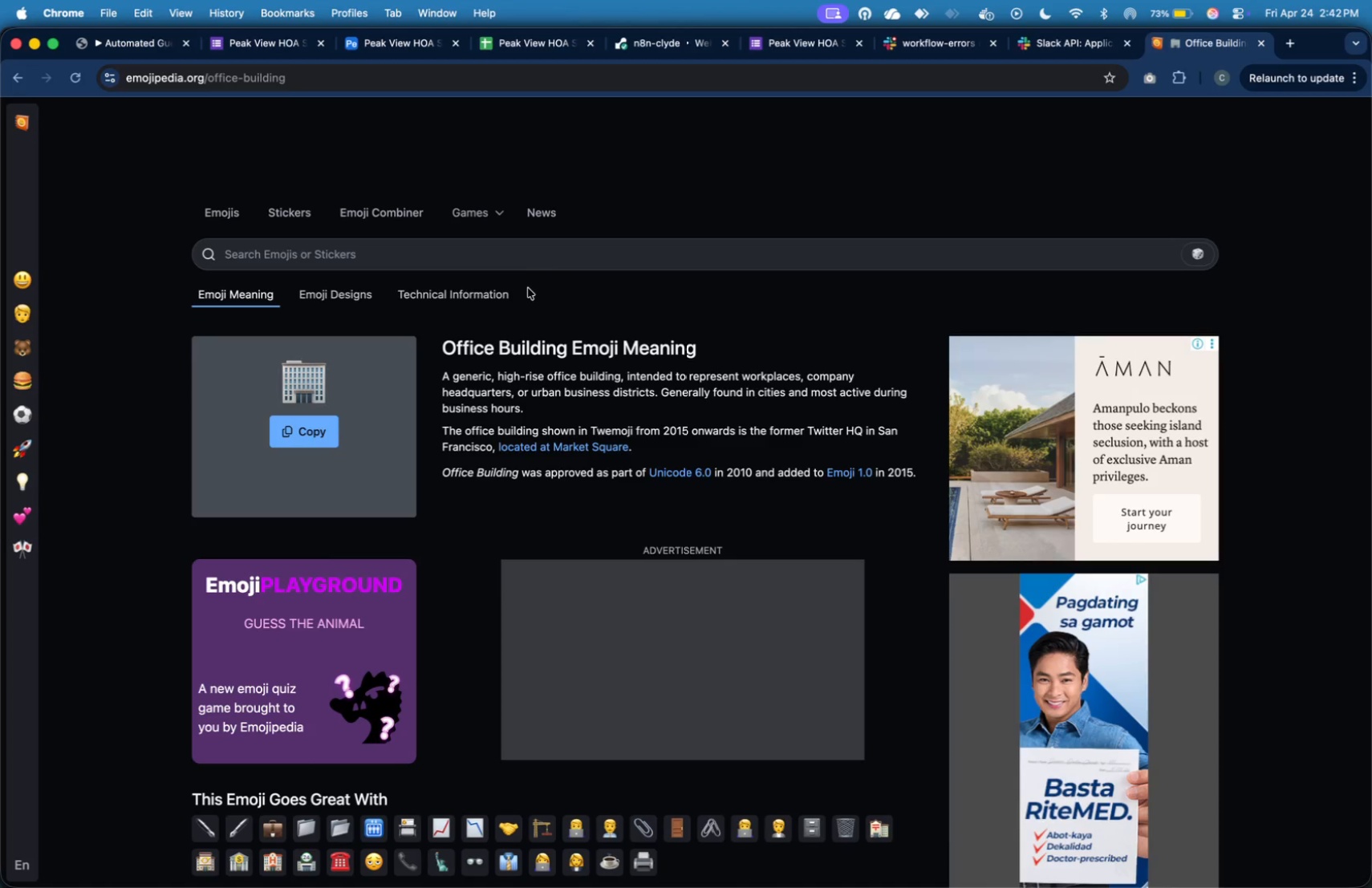 
left_click([562, 262])
 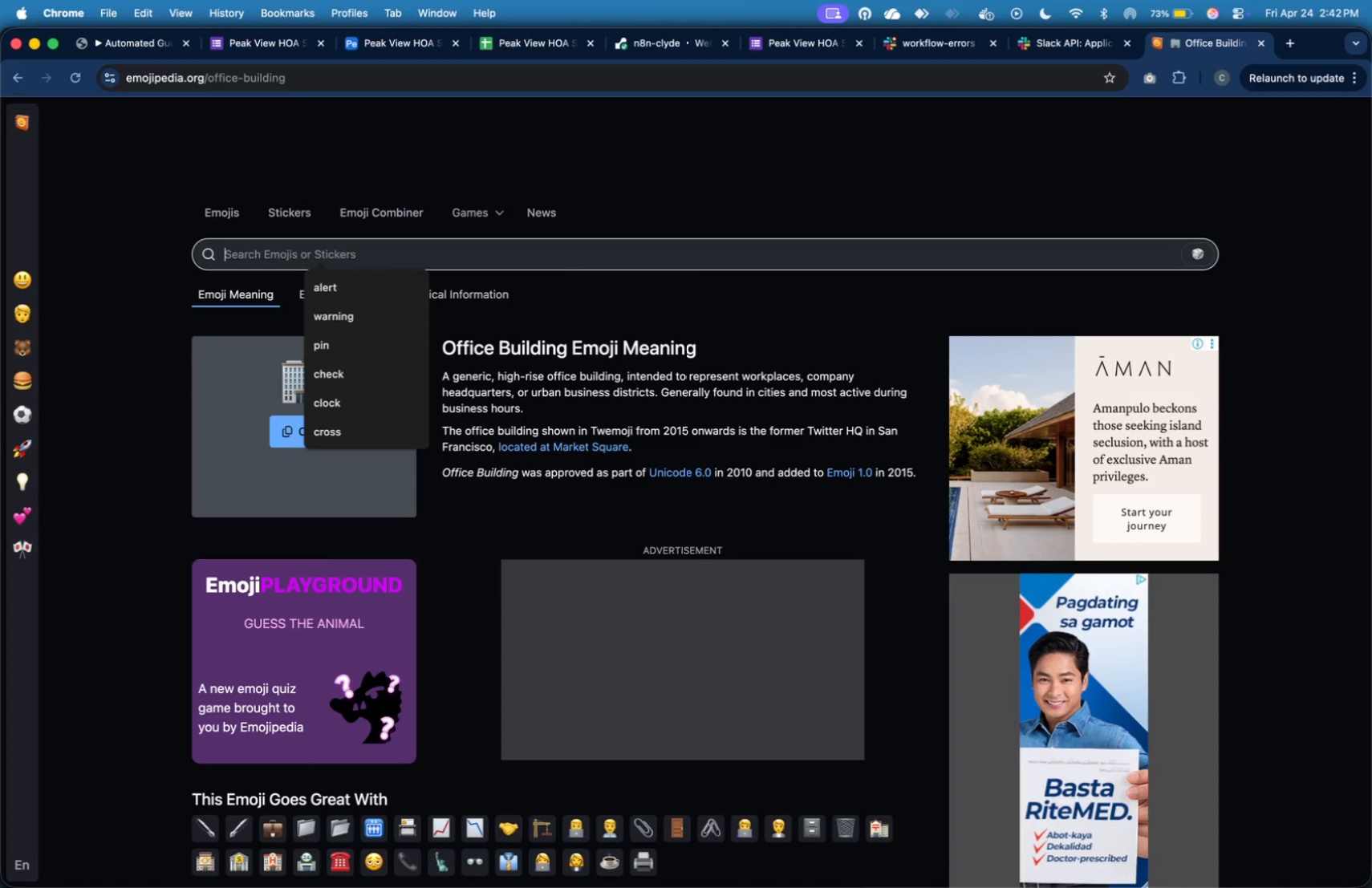 
type(car)
 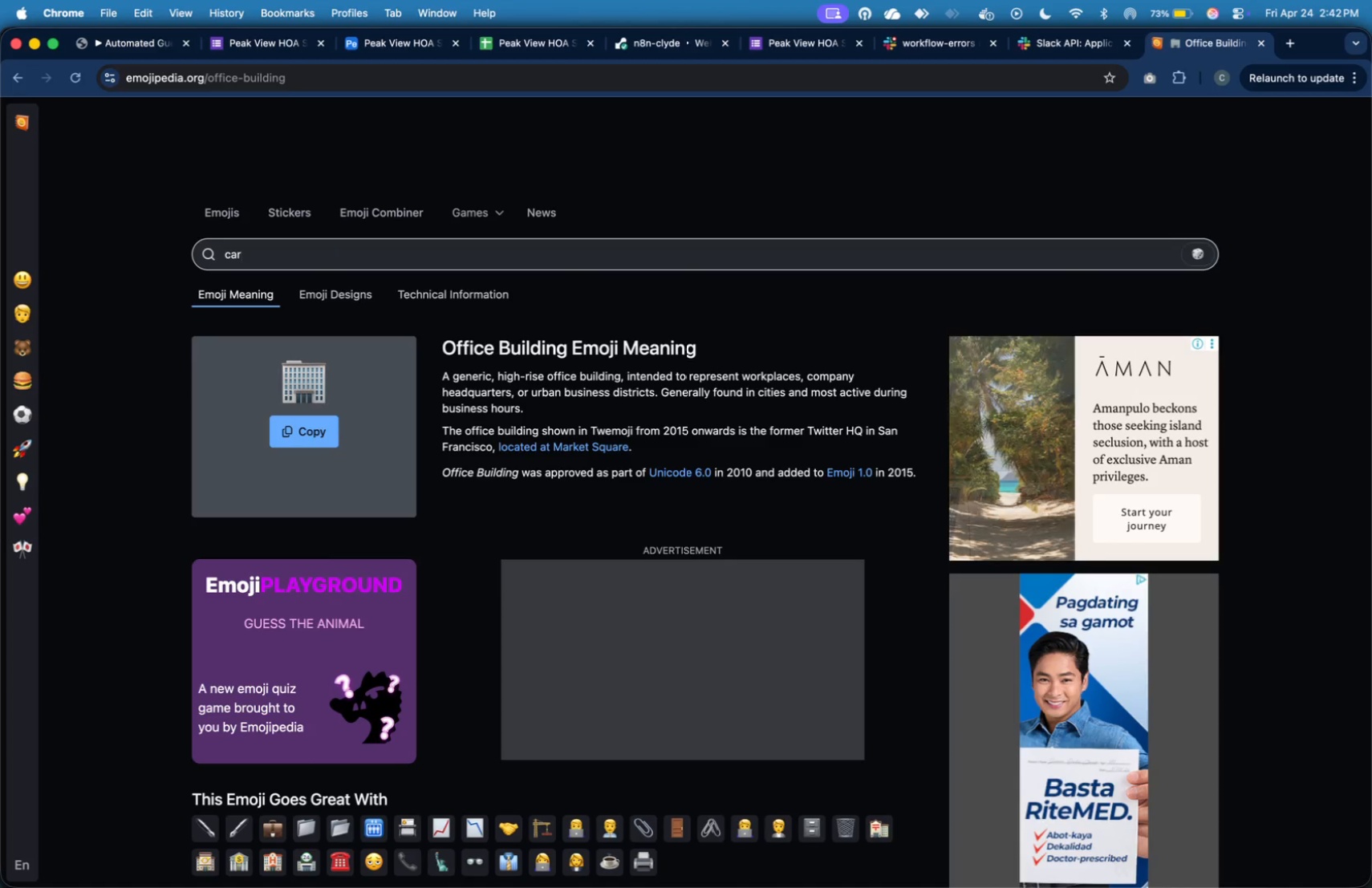 
key(Enter)
 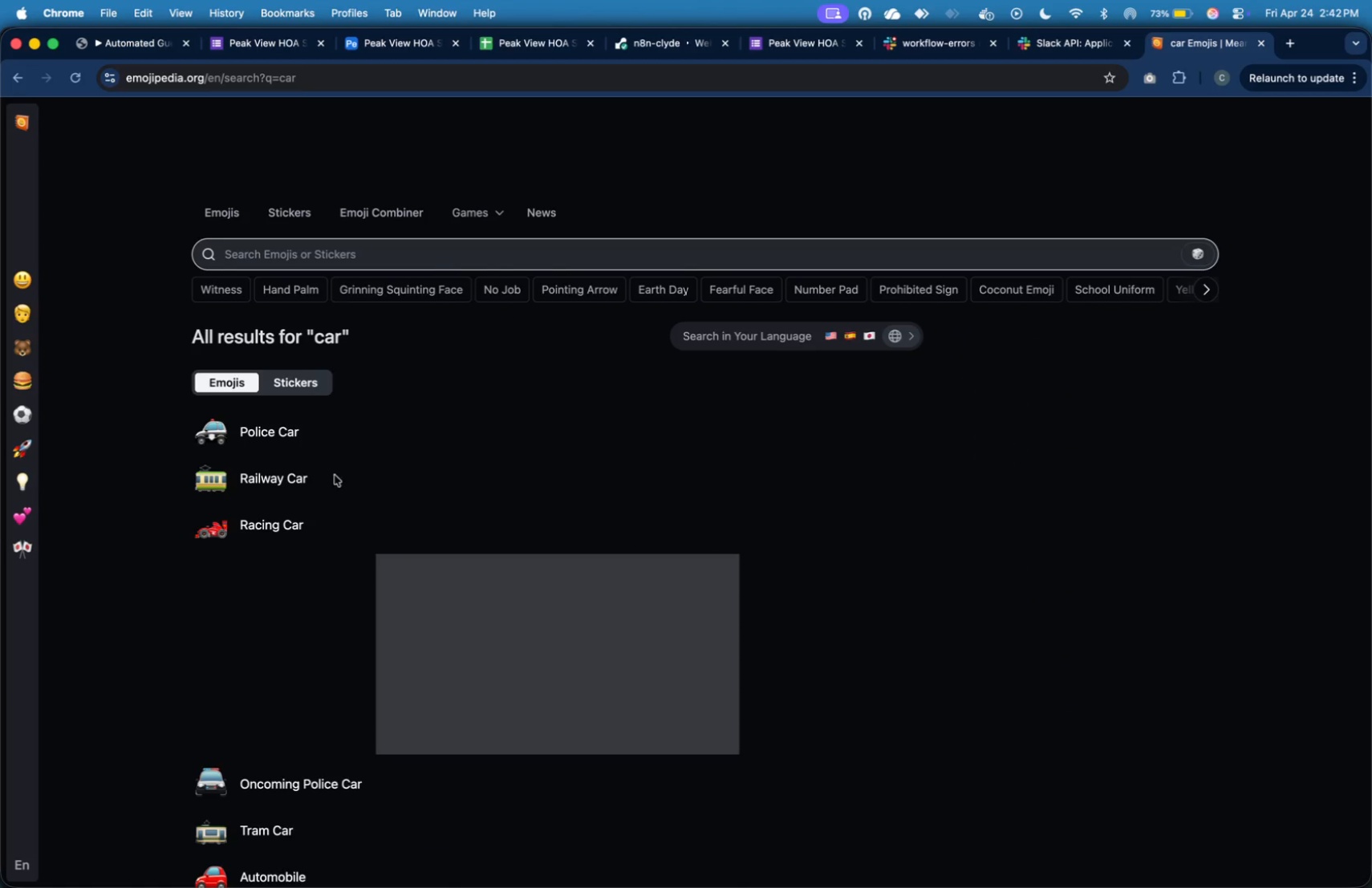 
scroll: coordinate [334, 485], scroll_direction: down, amount: 12.0
 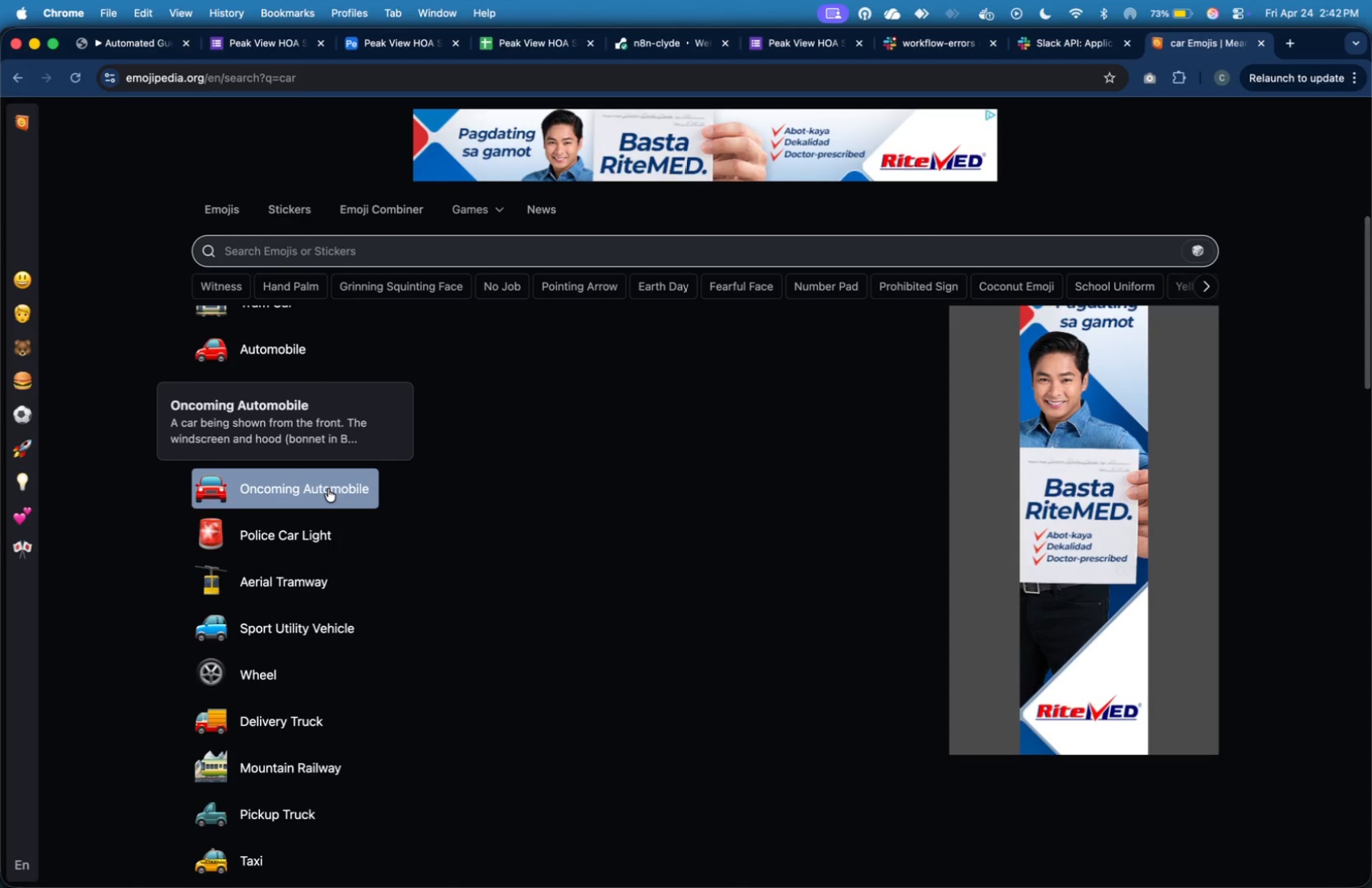 
left_click([328, 489])
 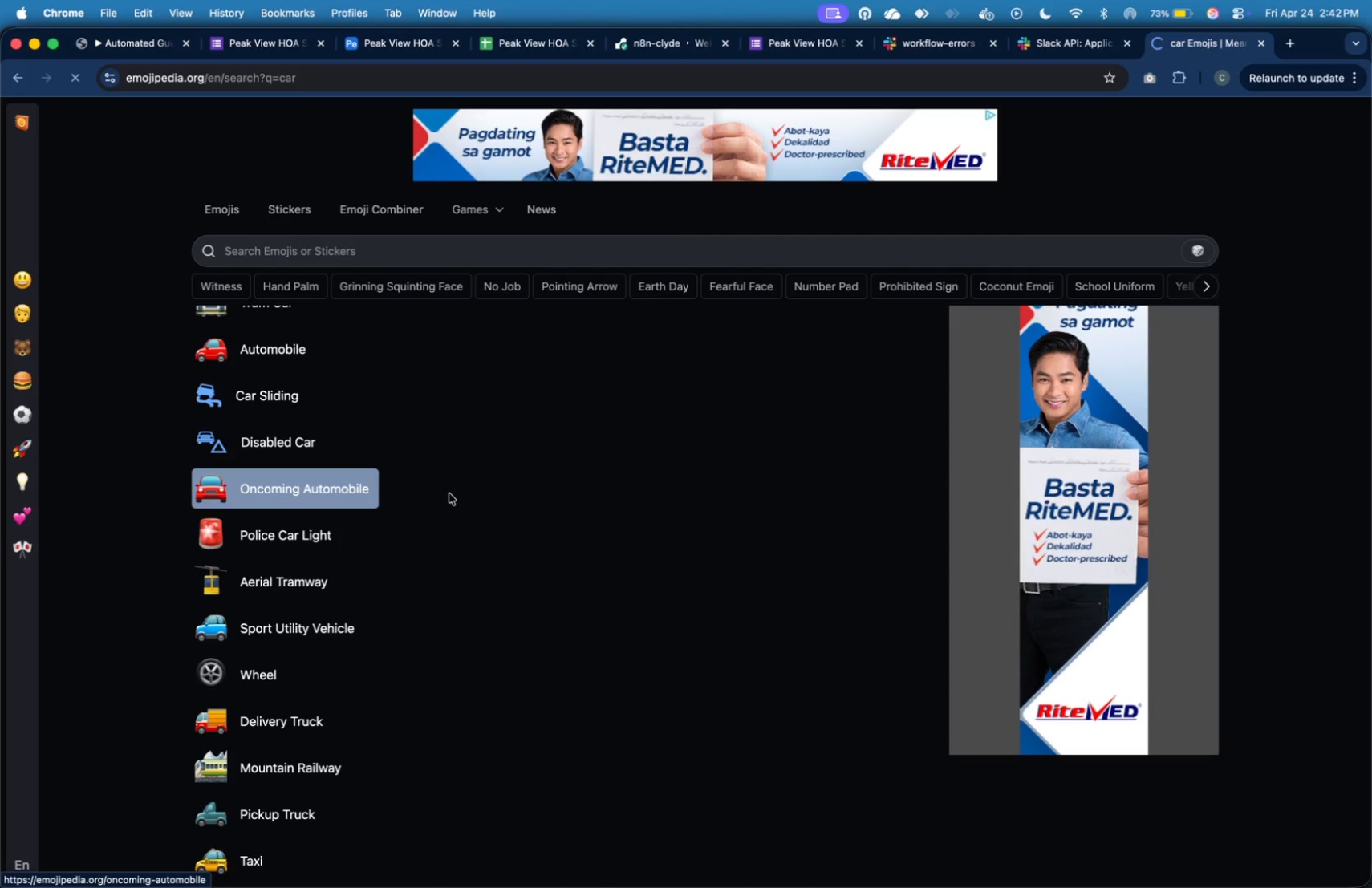 
mouse_move([440, 493])
 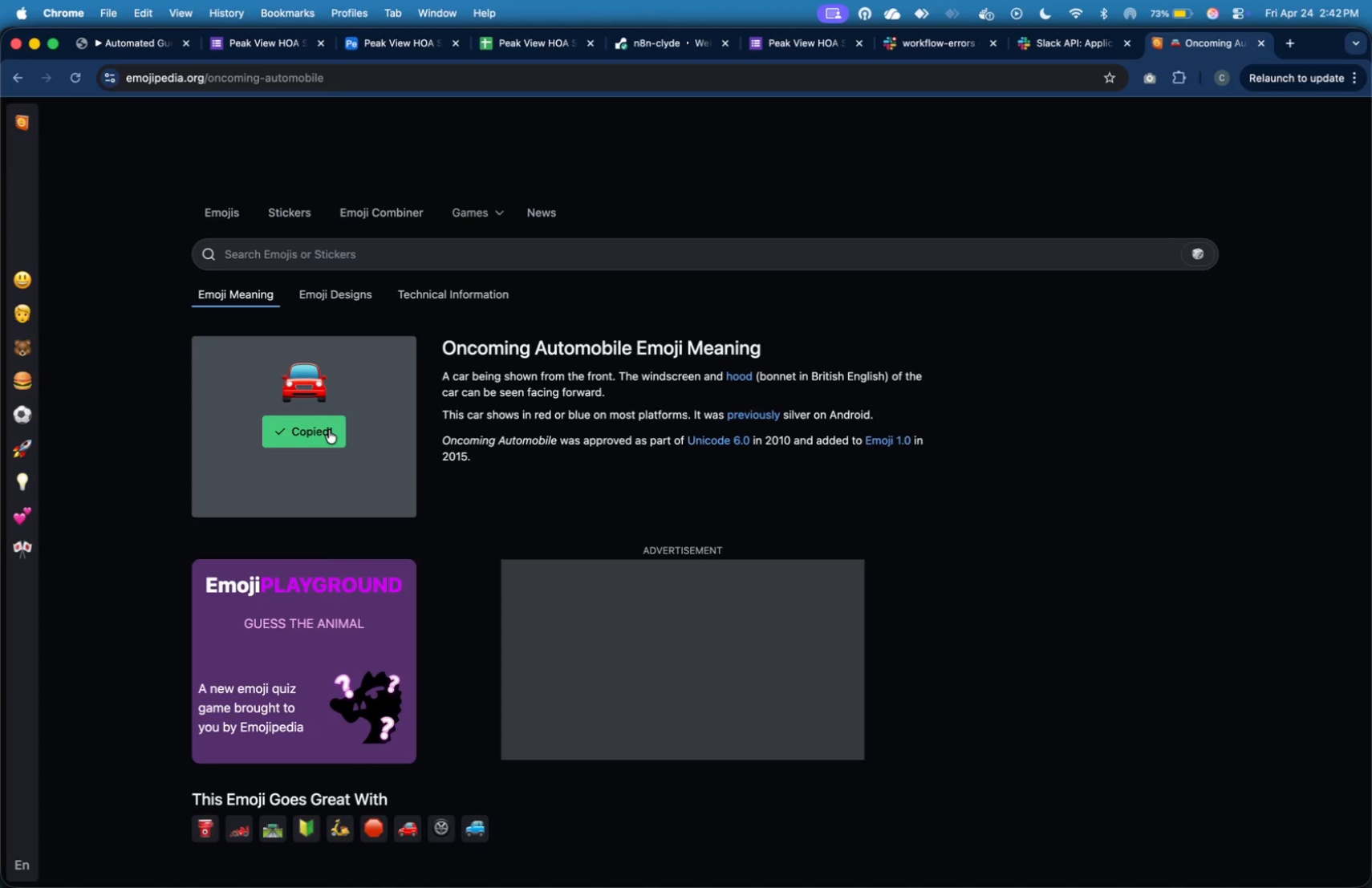 
key(Meta+Tab)
 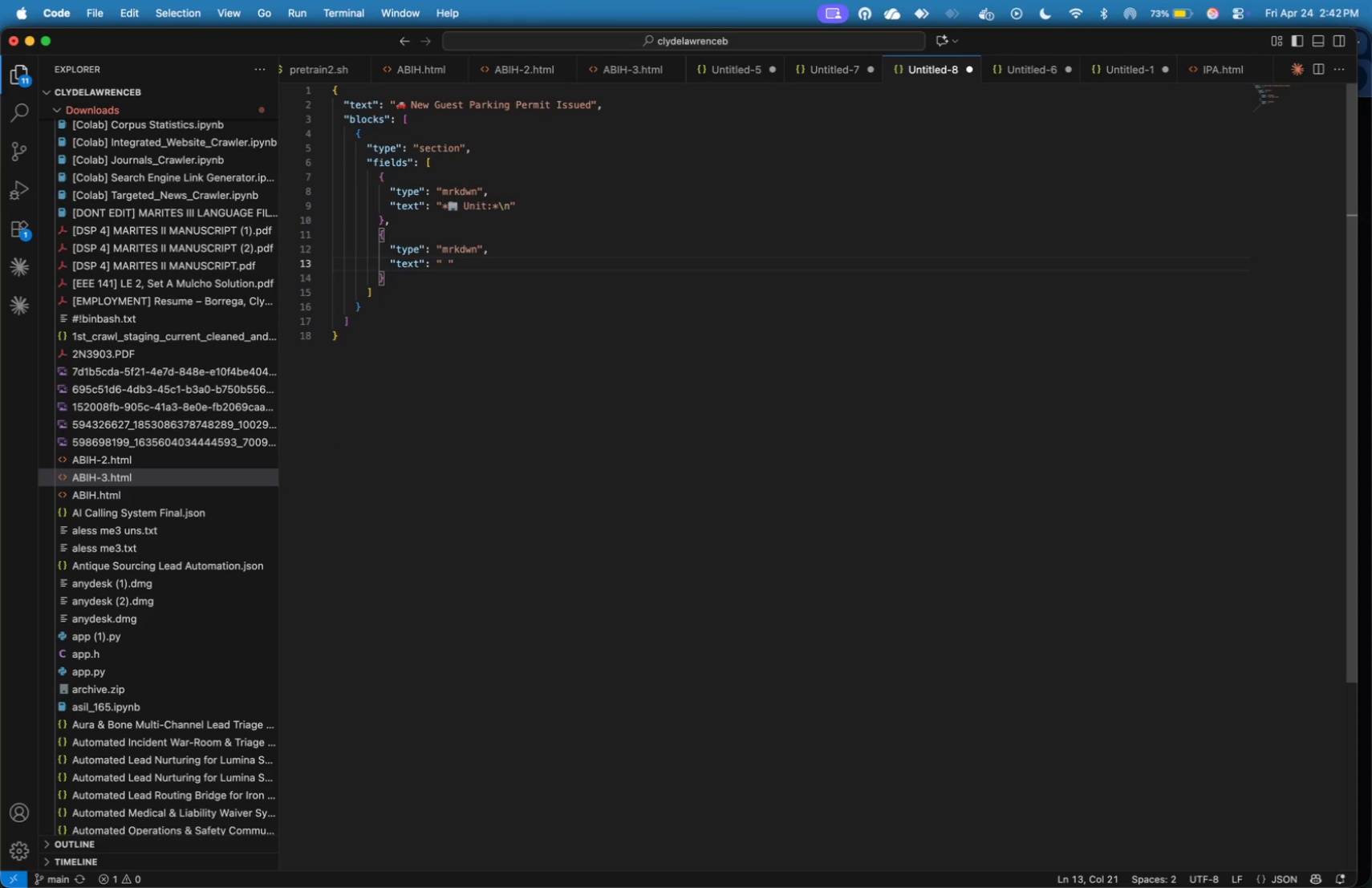 
key(Backspace)
 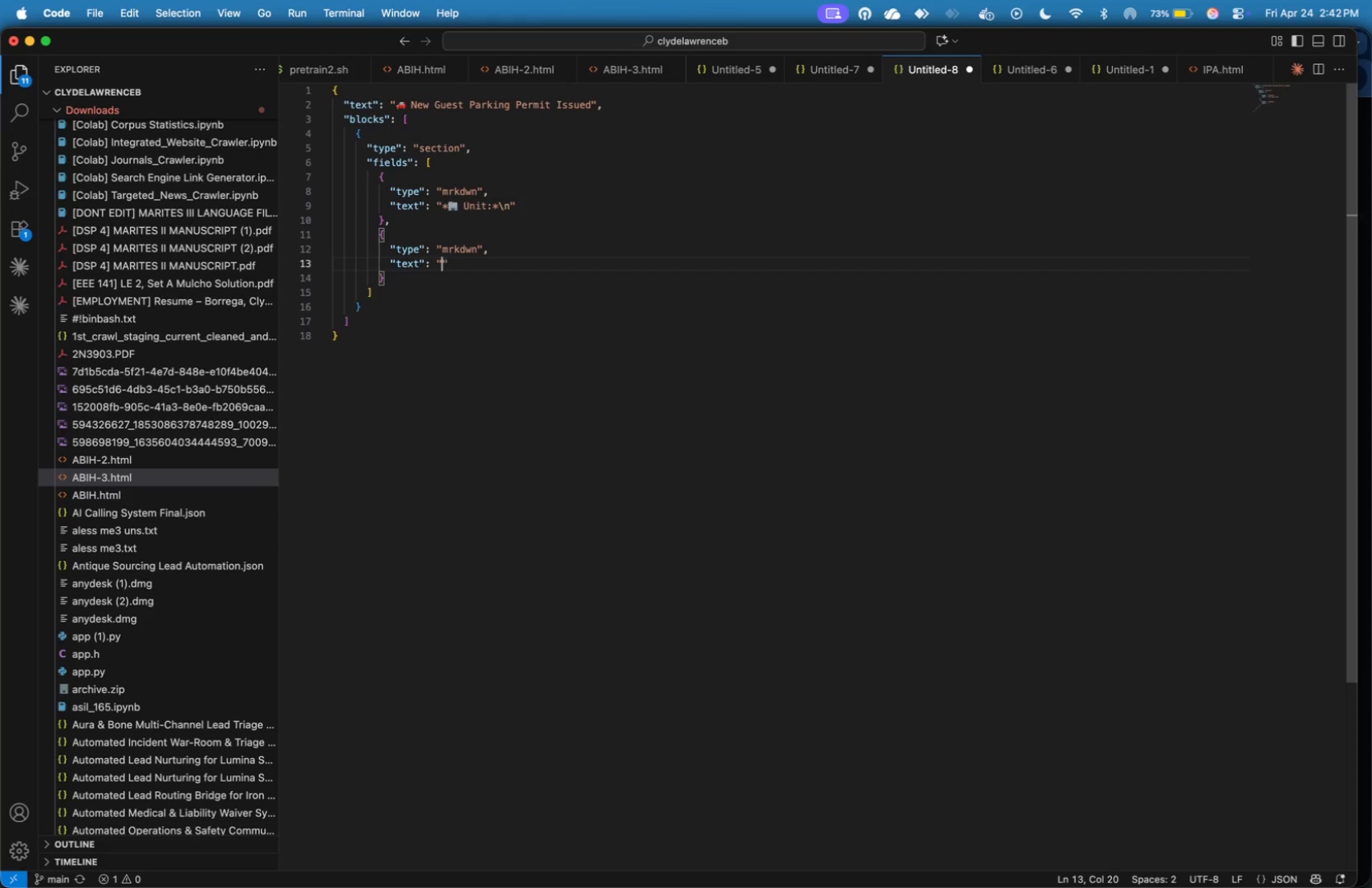 
key(Meta+V)
 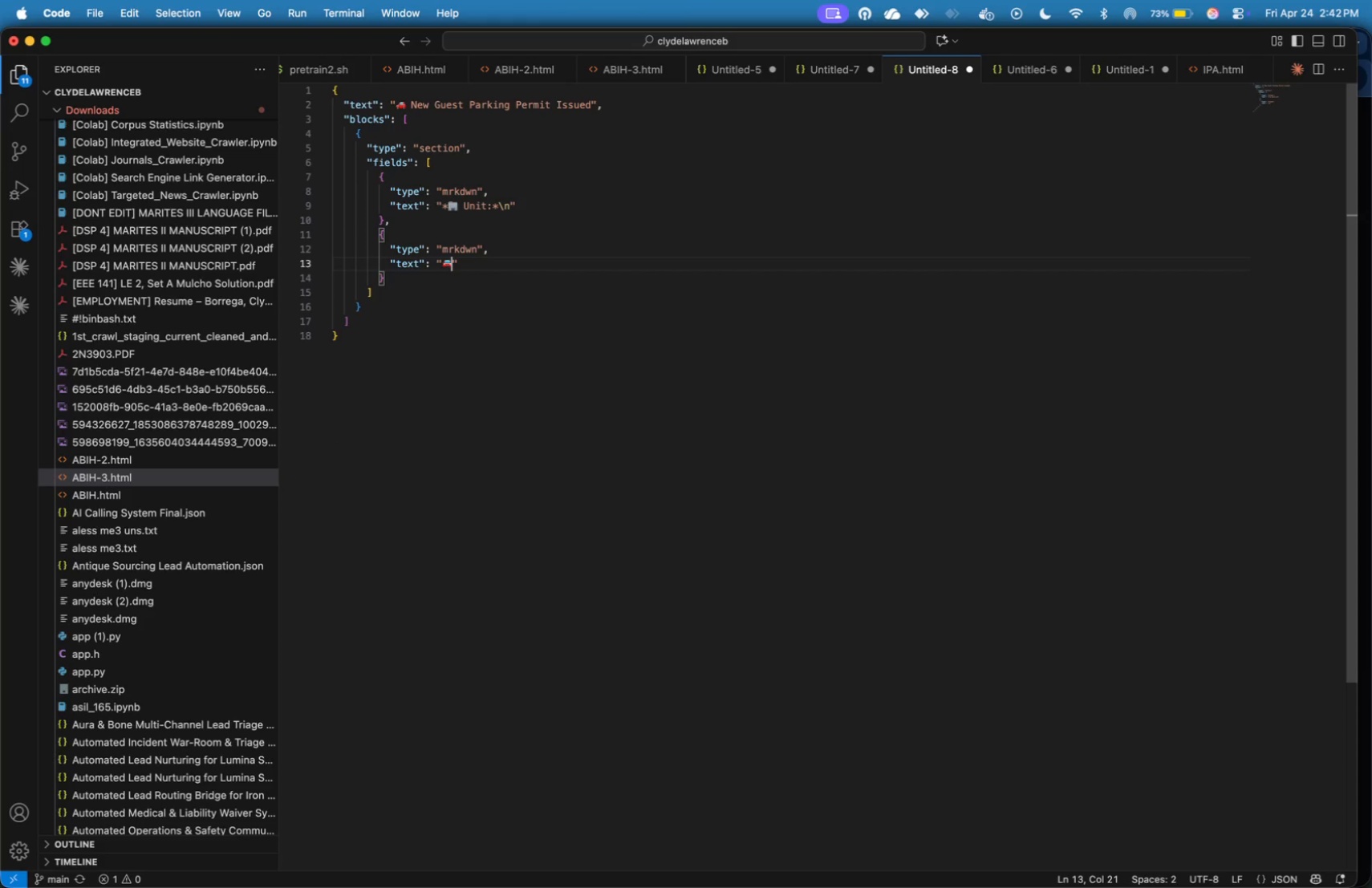 
key(ArrowLeft)
 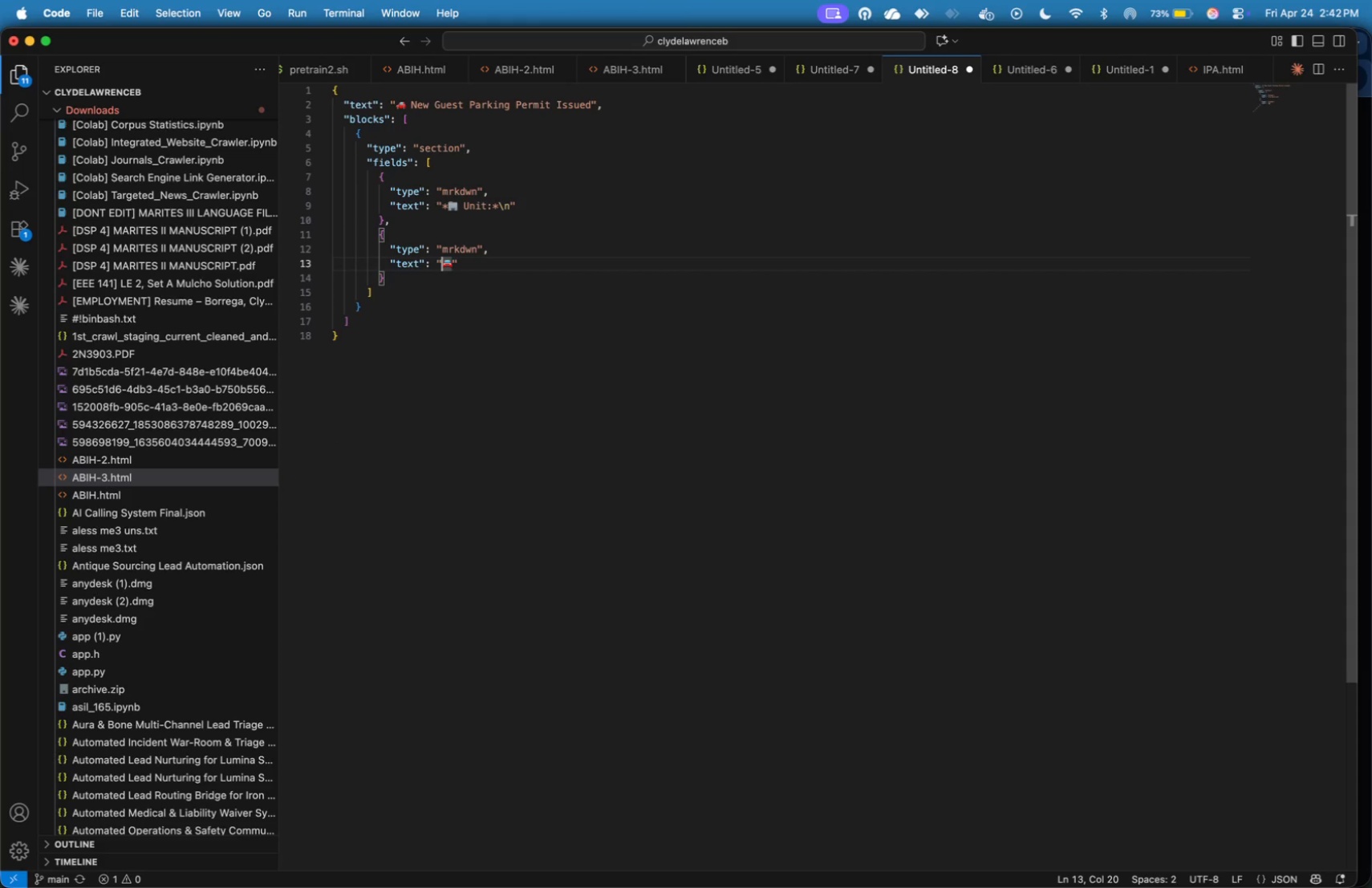 
key(Shift+8)
 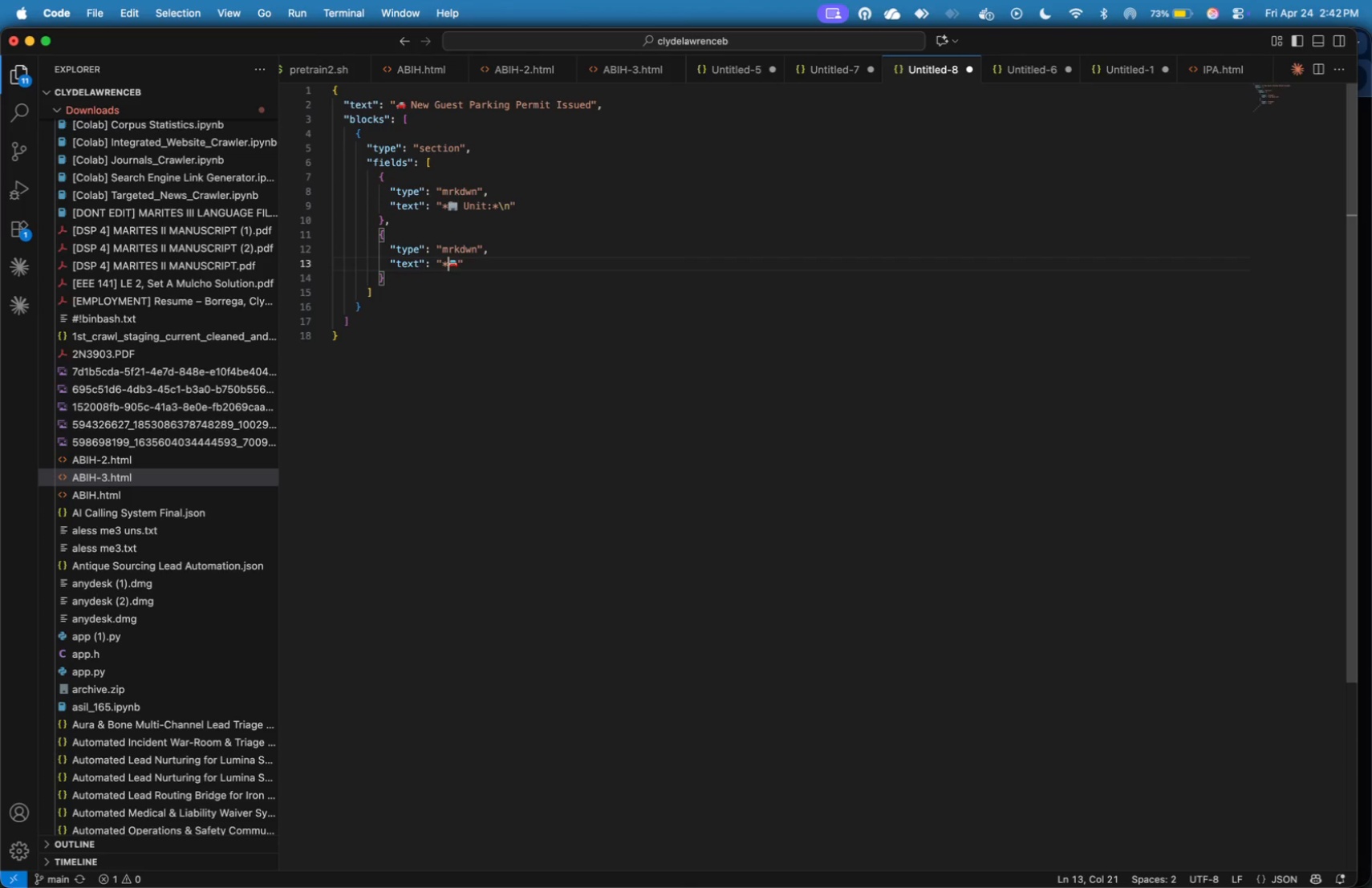 
key(ArrowRight)
 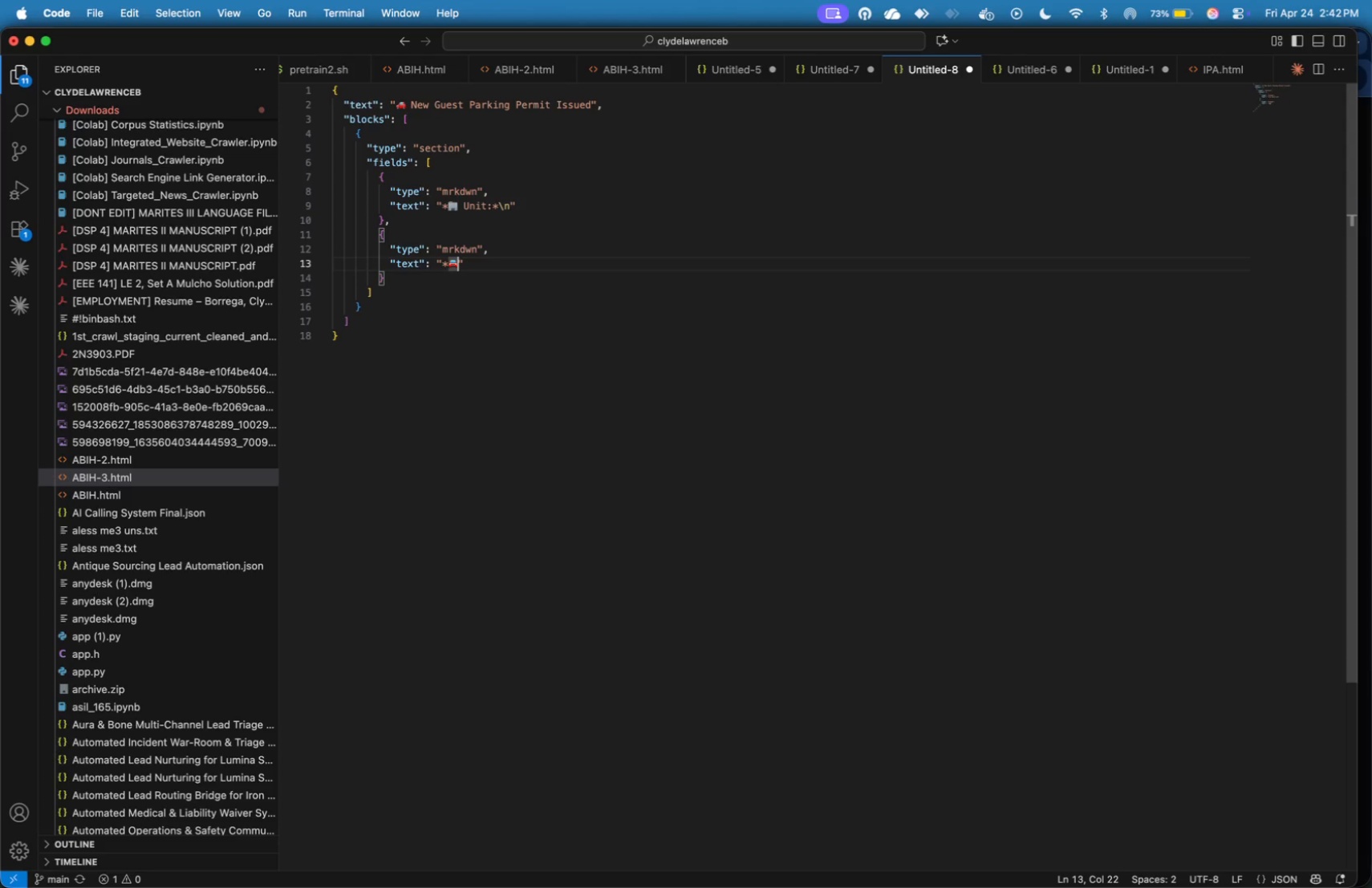 
key(Shift+8)
 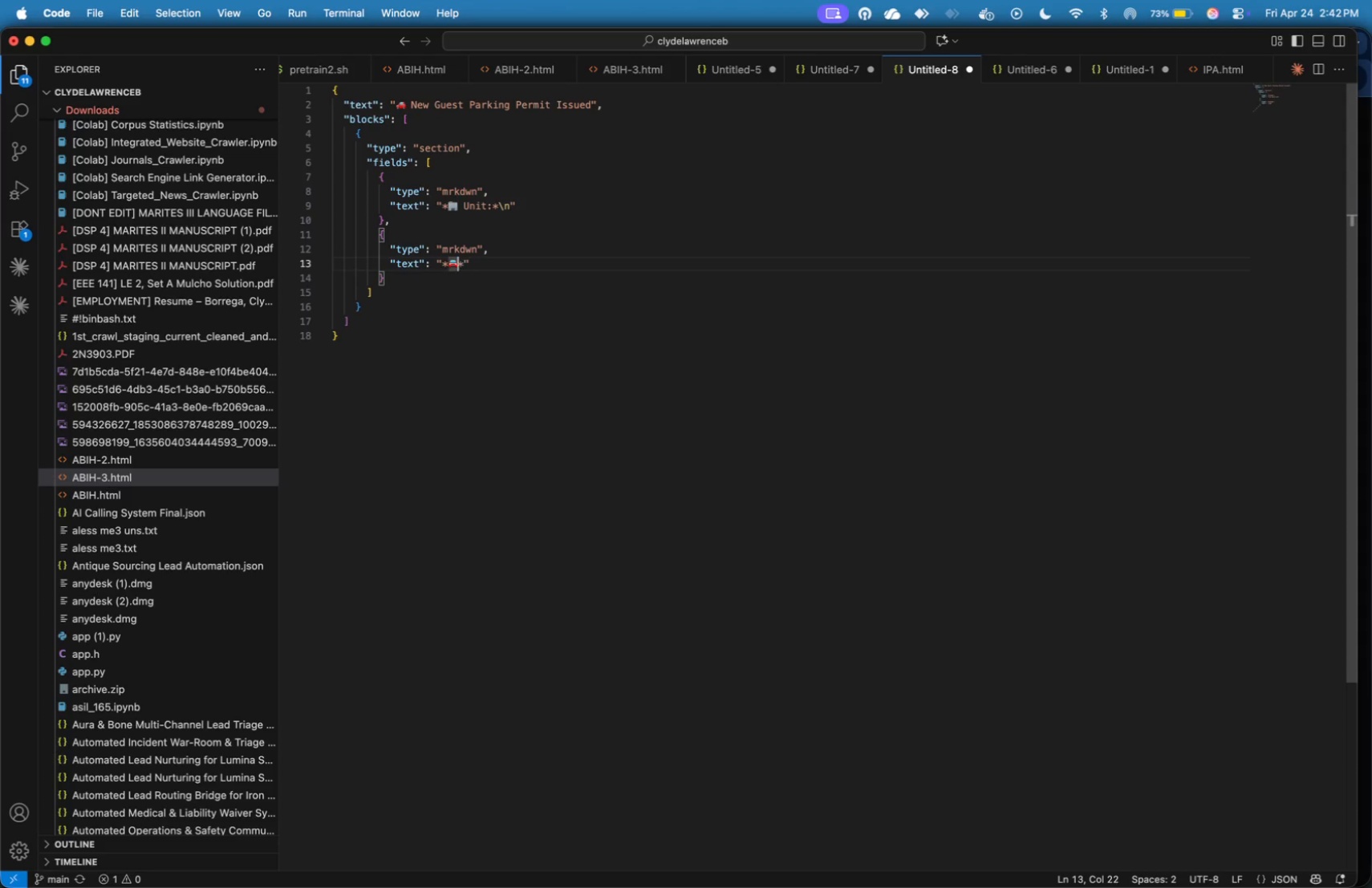 
key(ArrowLeft)
 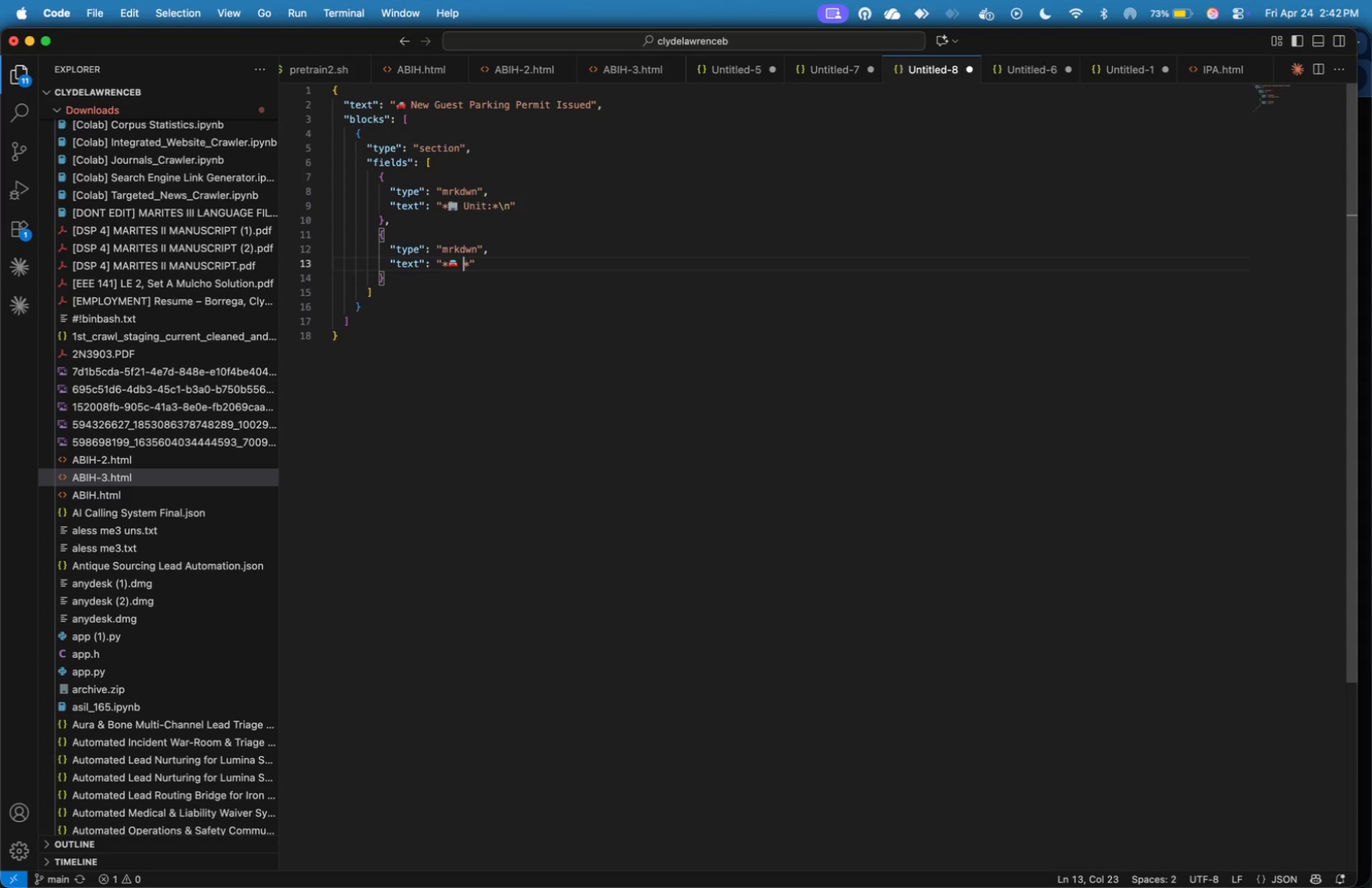 
type( Plate:)
 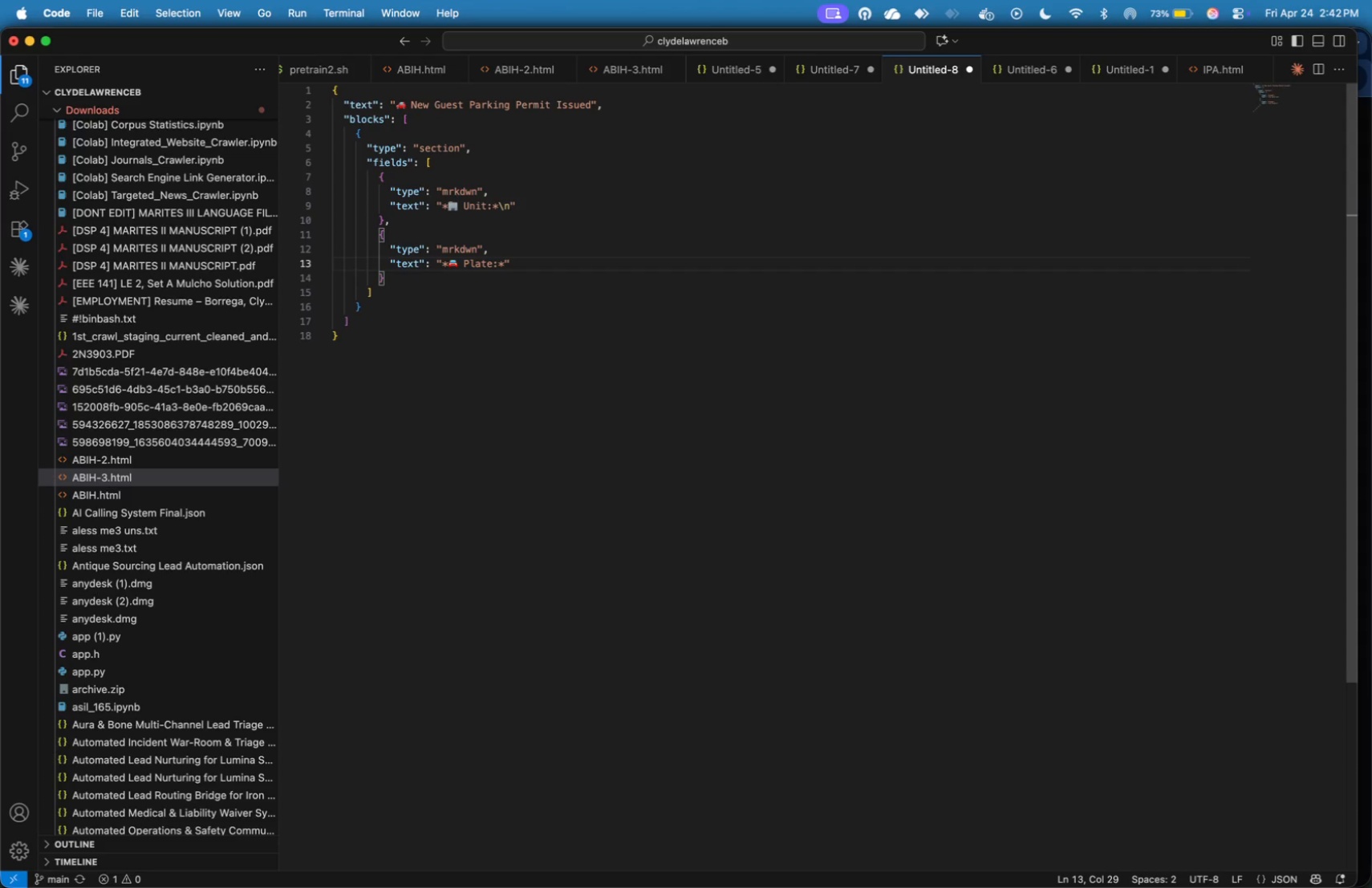 
key(ArrowRight)
 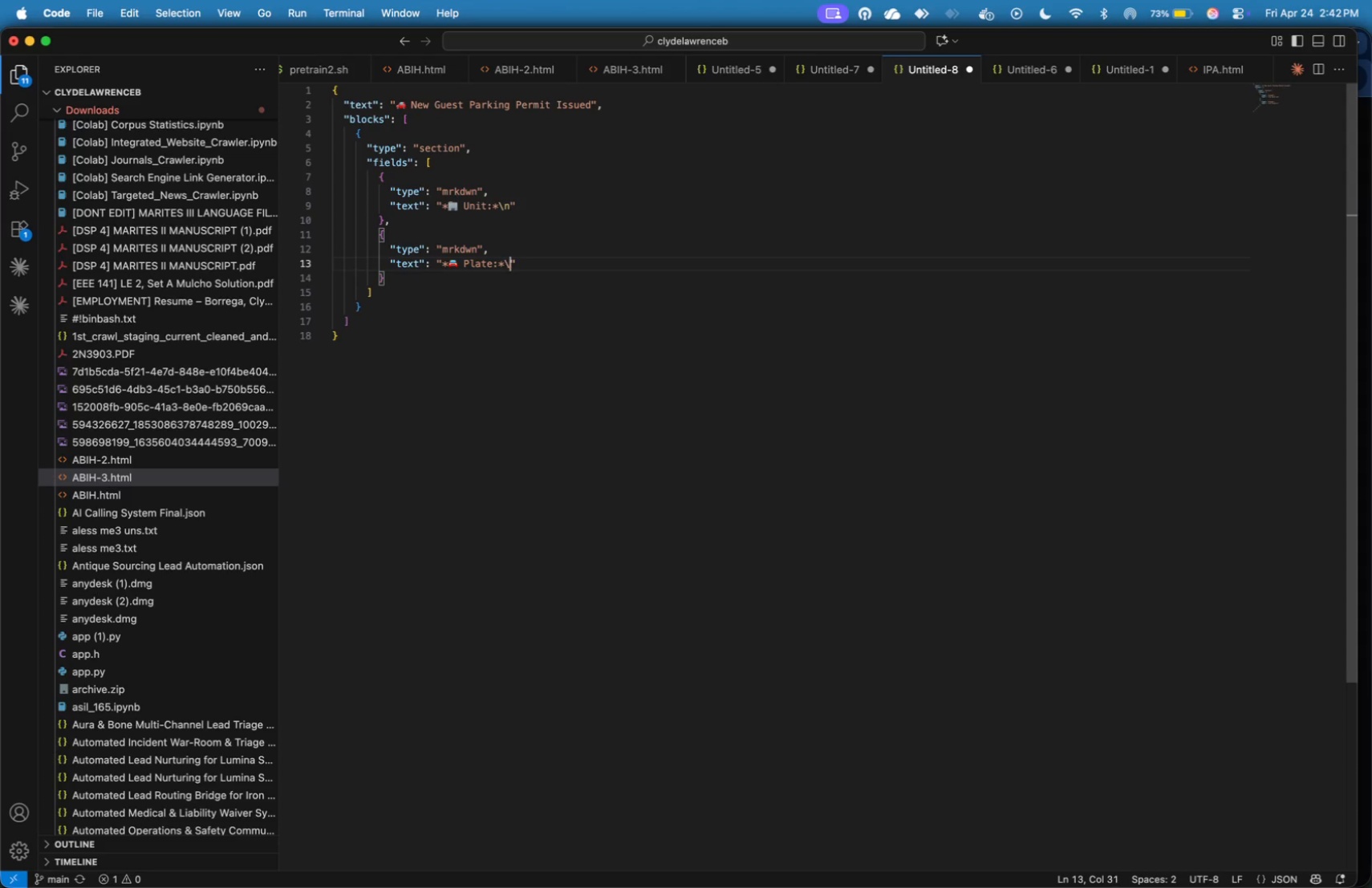 
key(Backslash)
 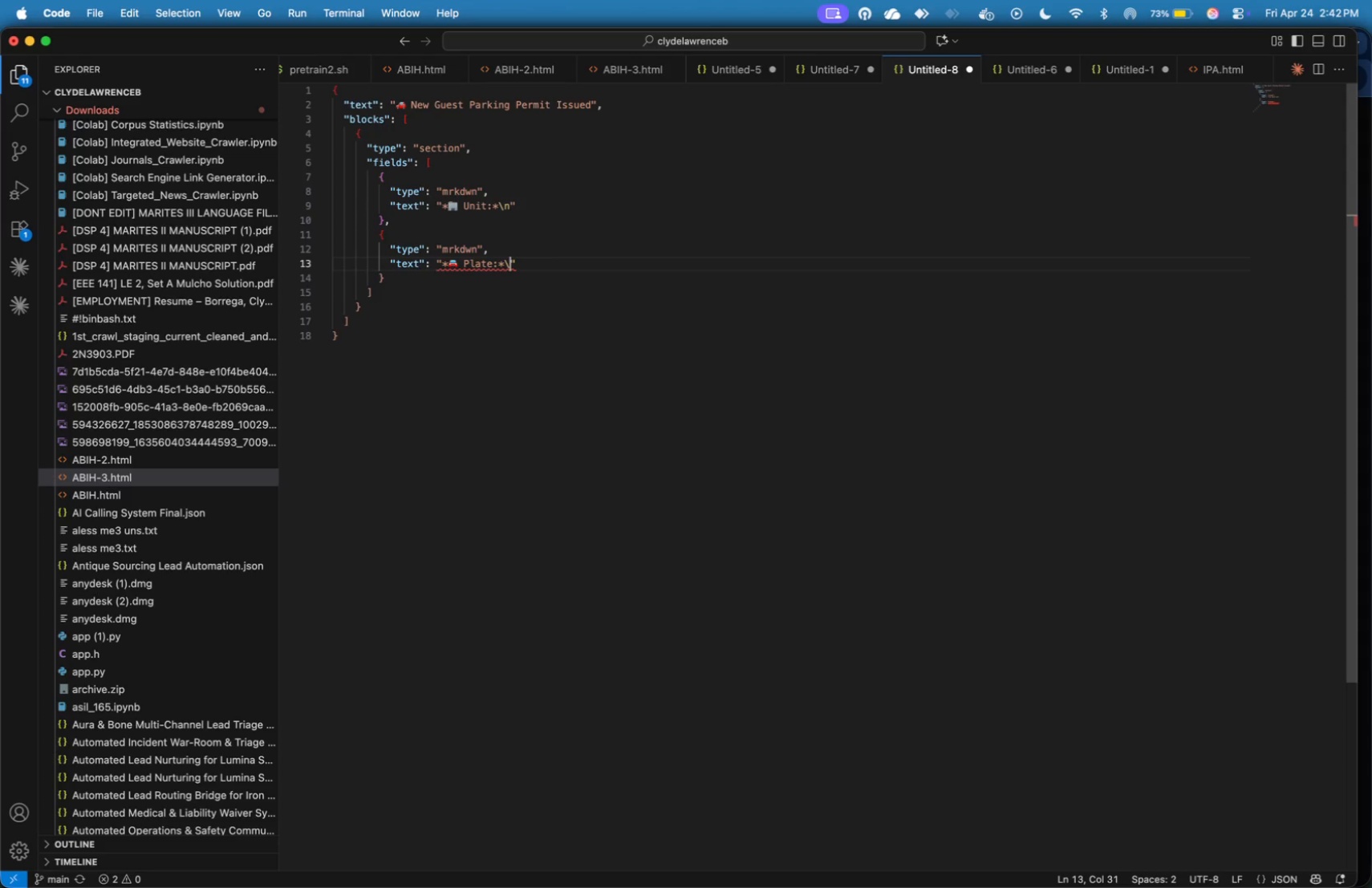 
key(N)
 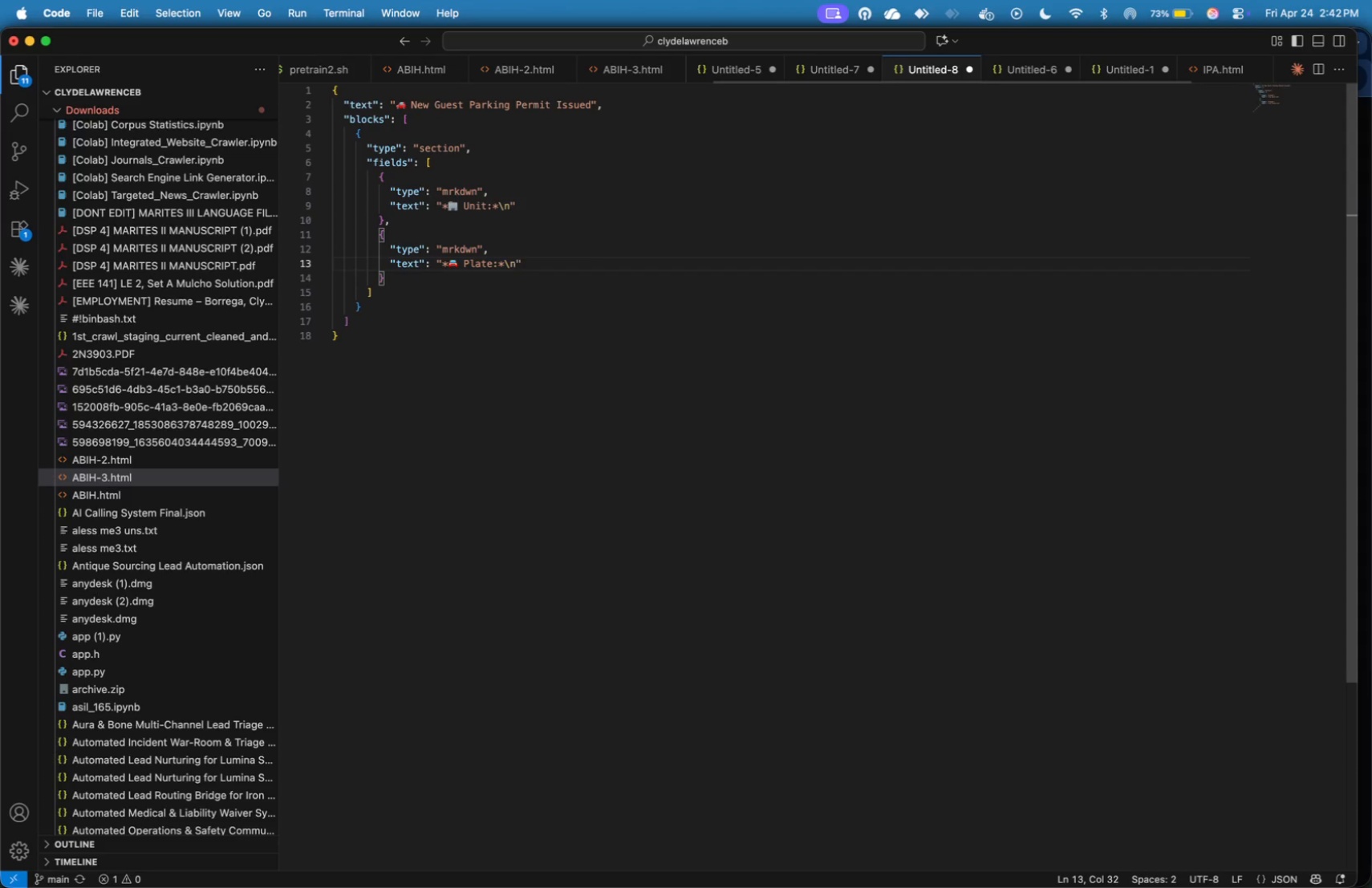 
key(ArrowRight)
 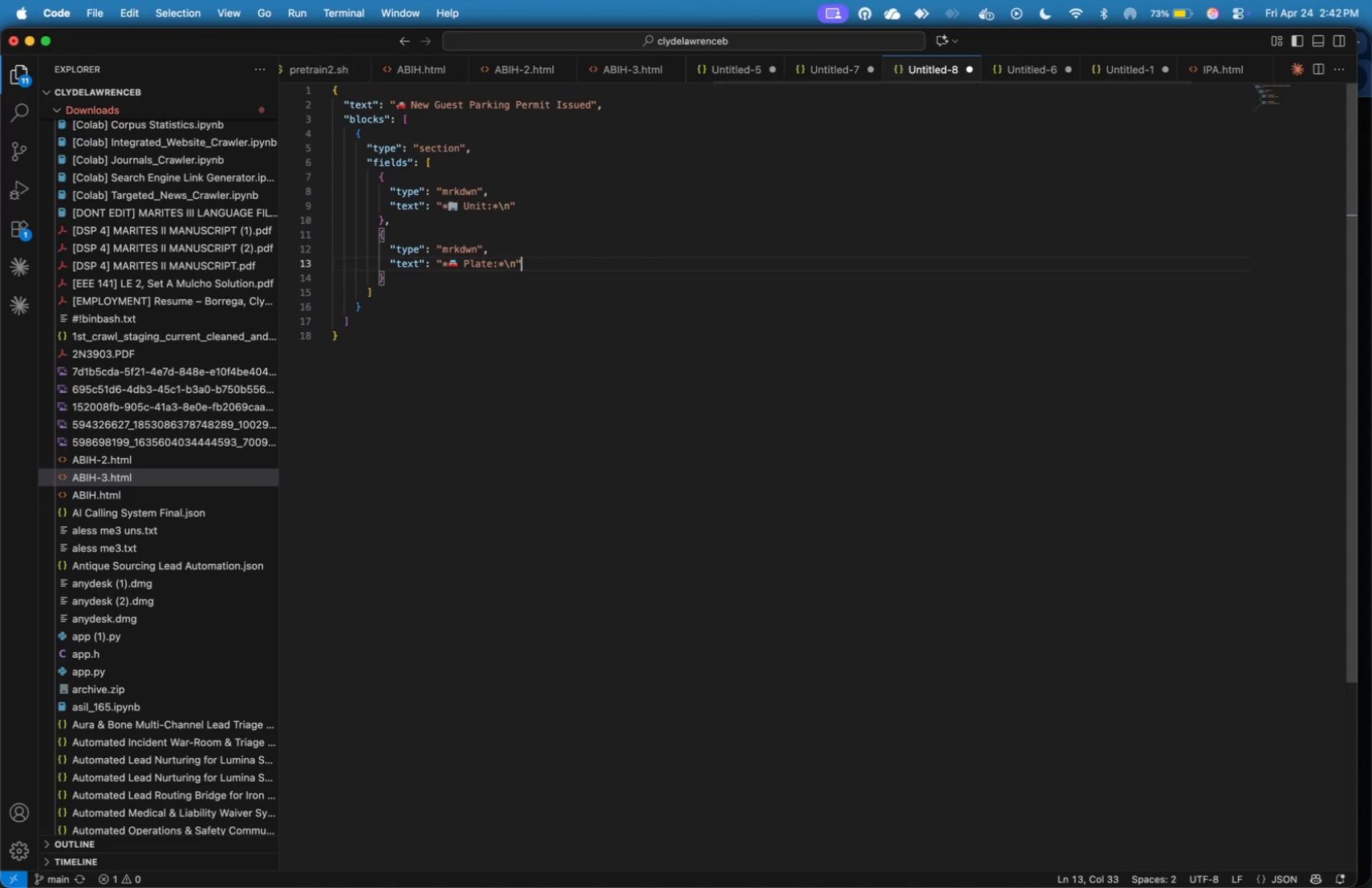 
key(ArrowDown)
 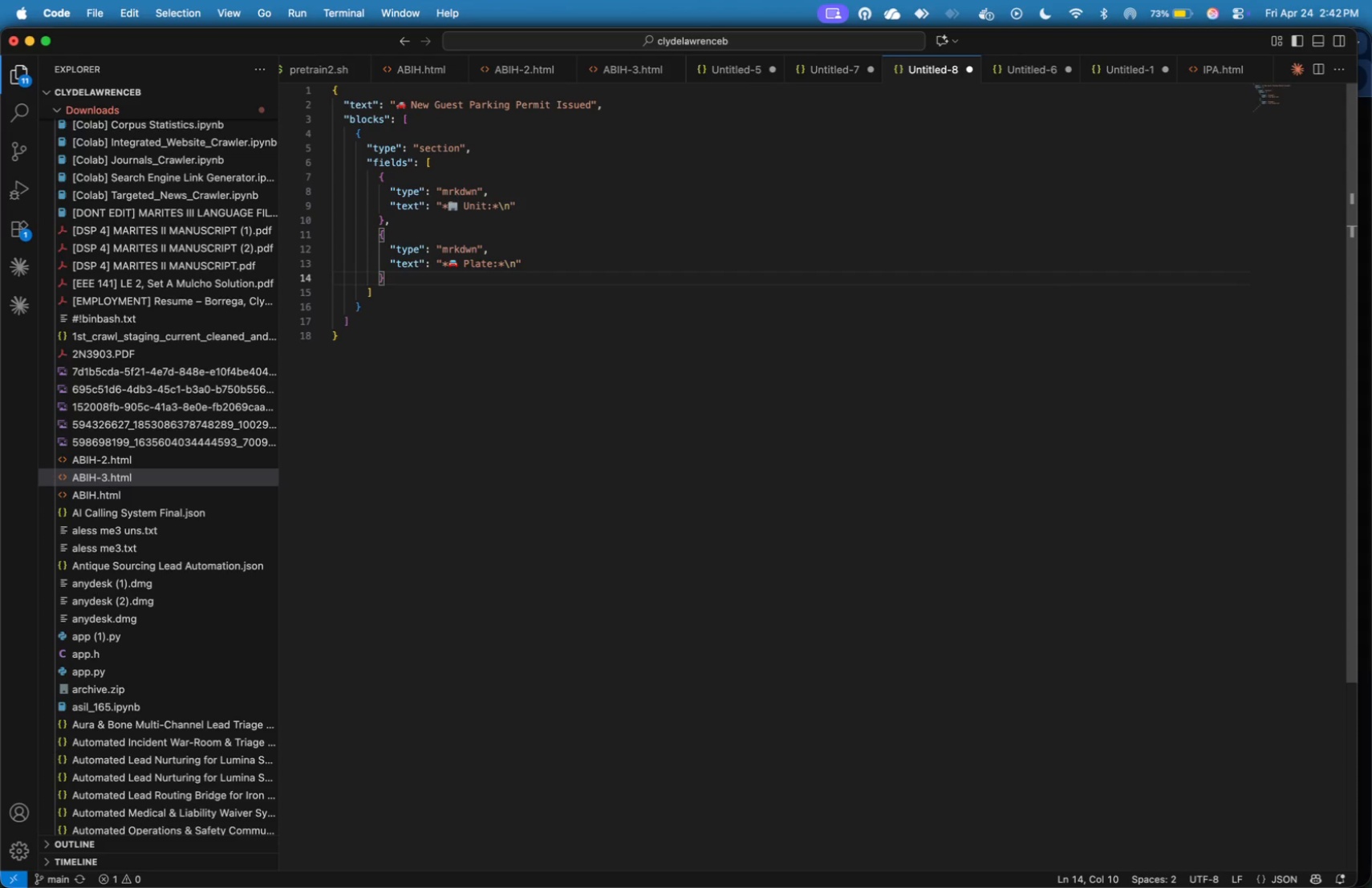 
key(Comma)
 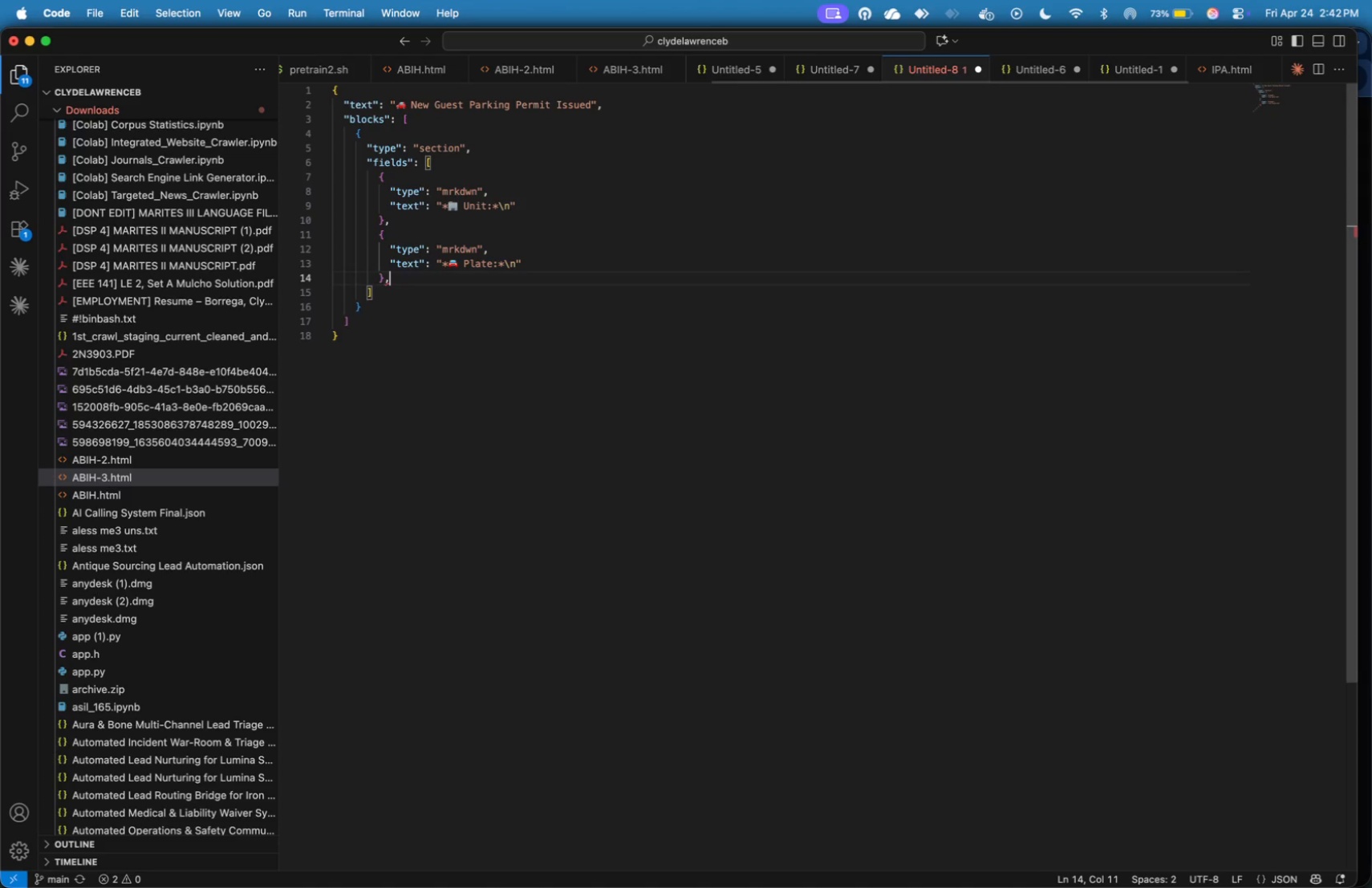 
key(Enter)
 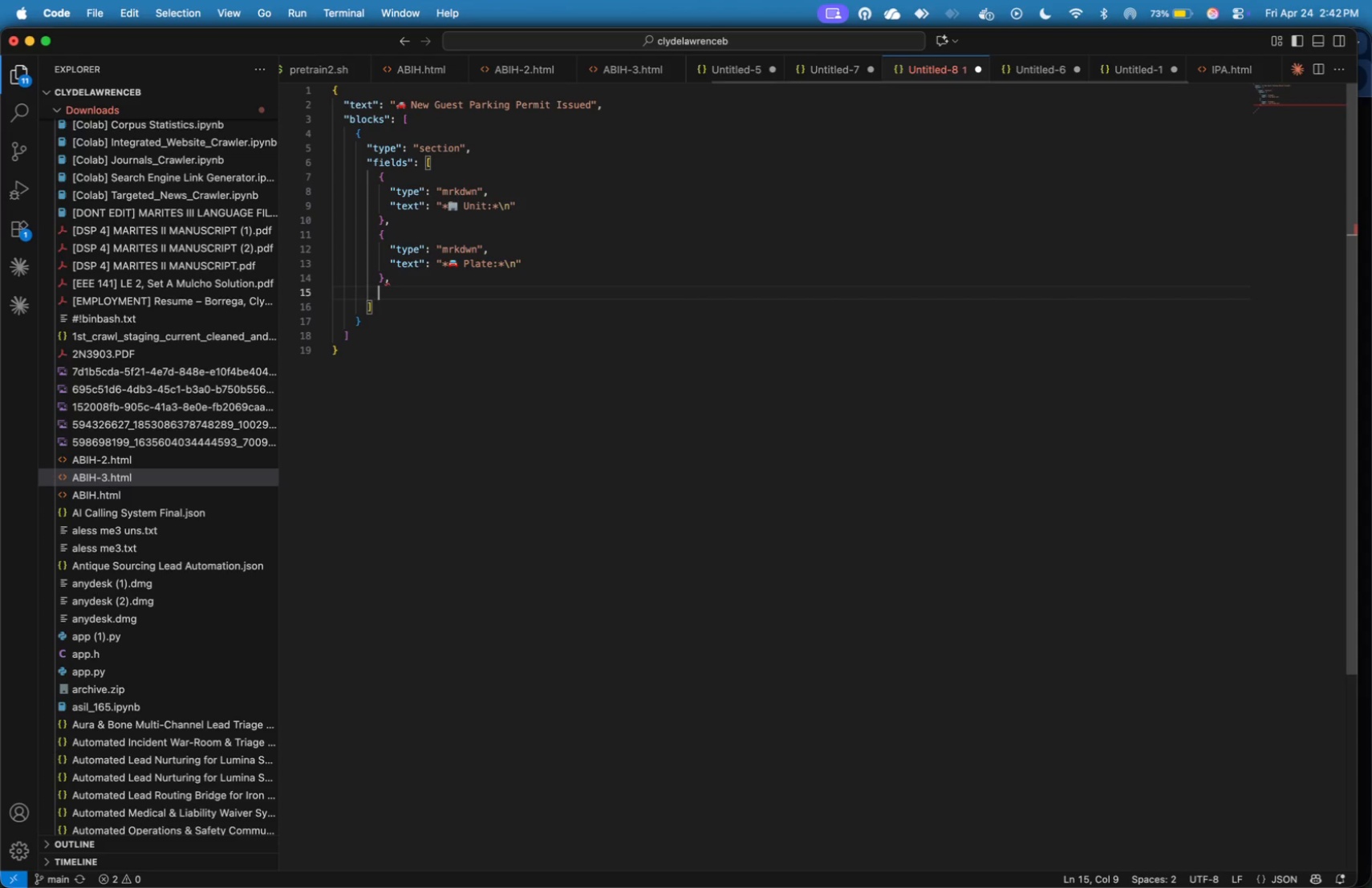 
key(Shift+BracketLeft)
 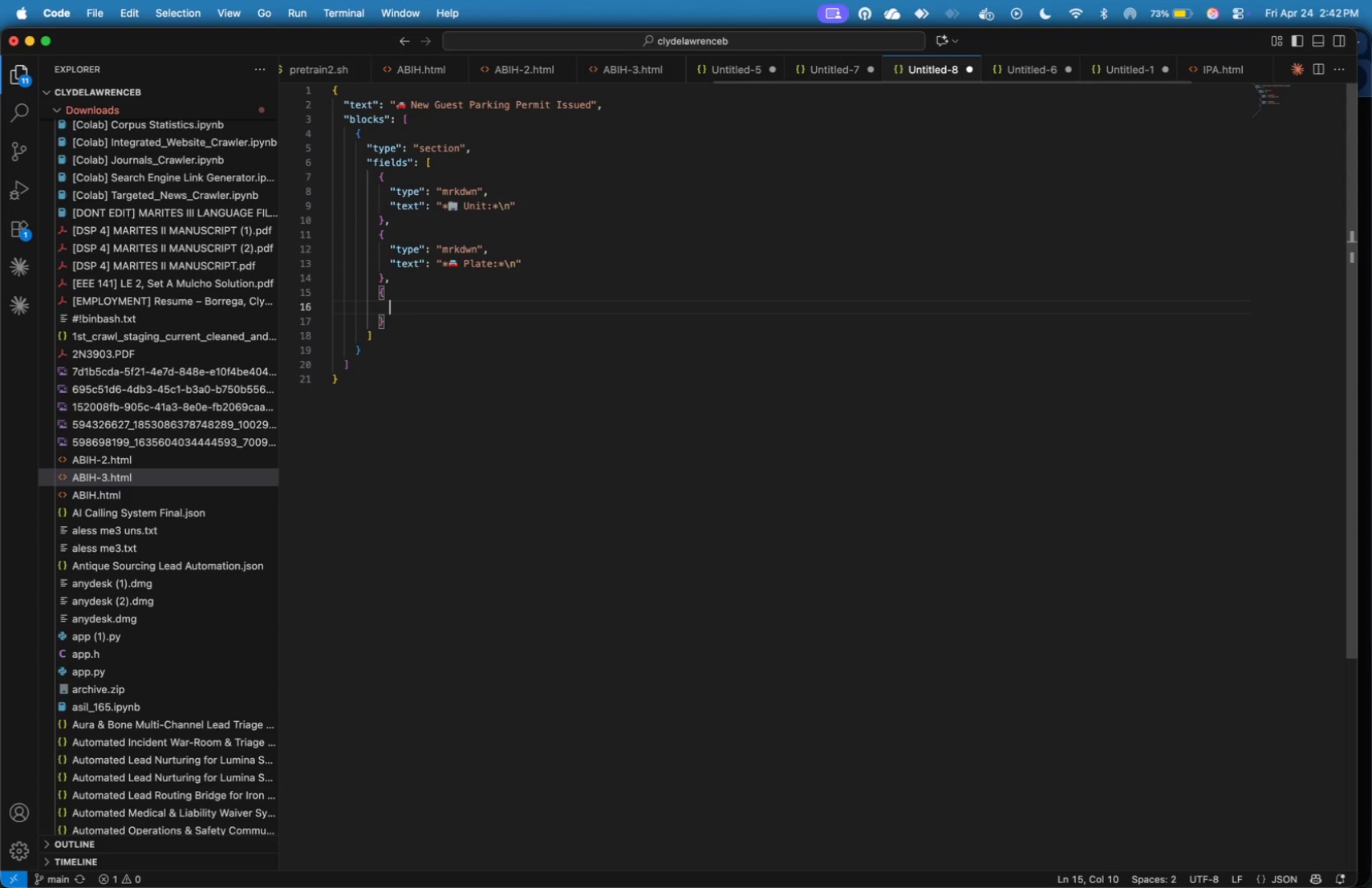 
key(Enter)
 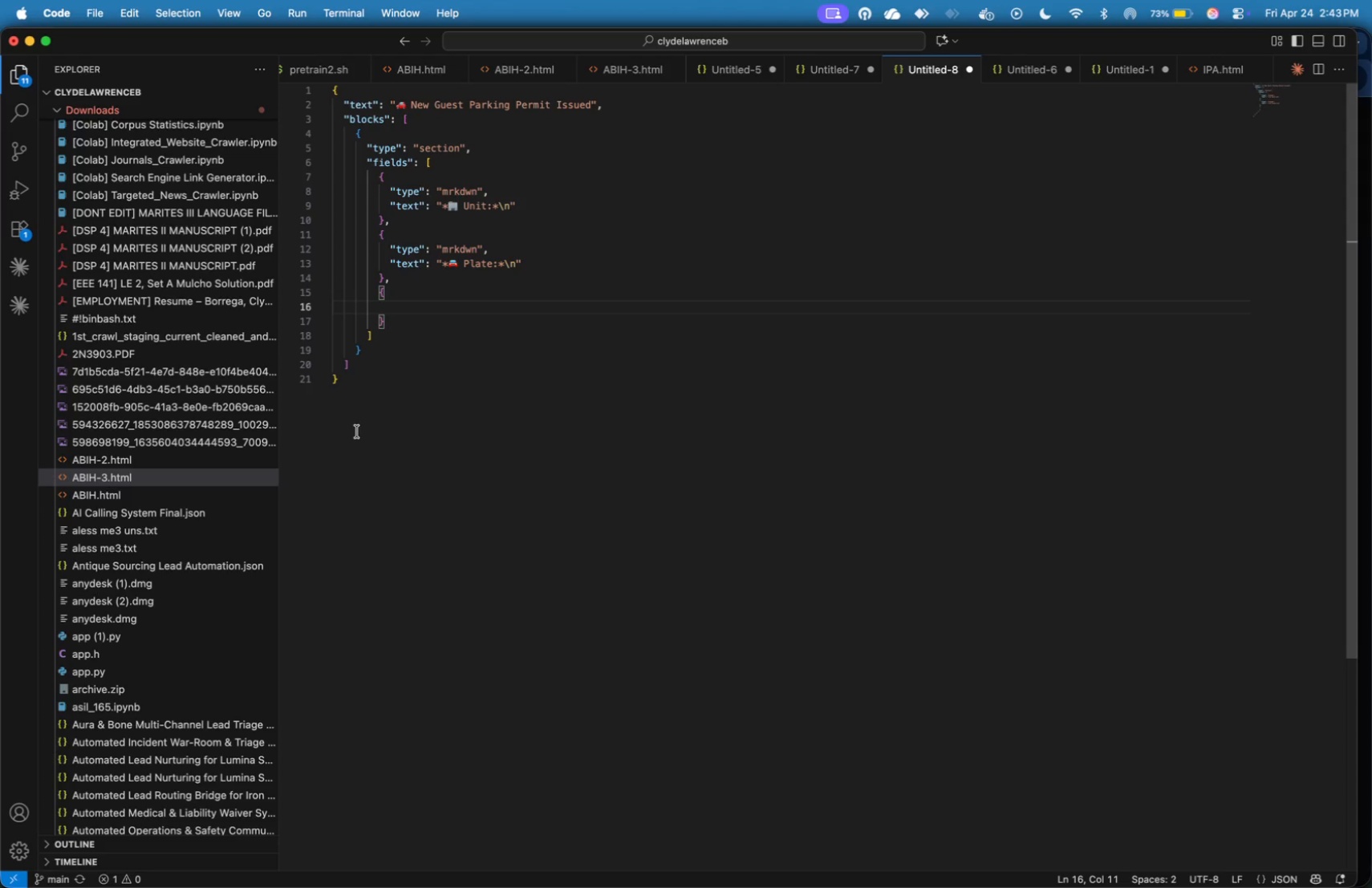 
wait(24.82)
 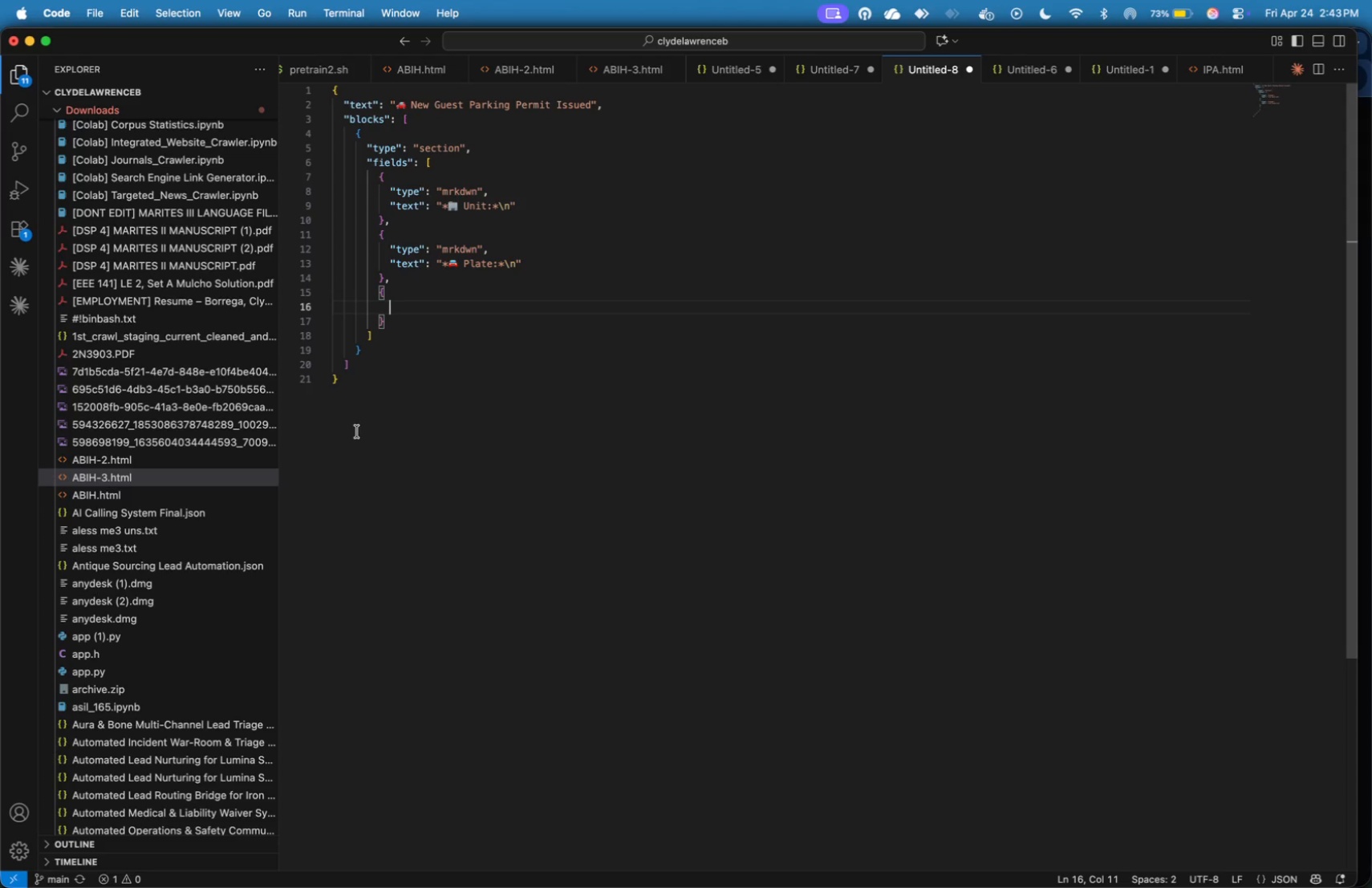 
type("type)
 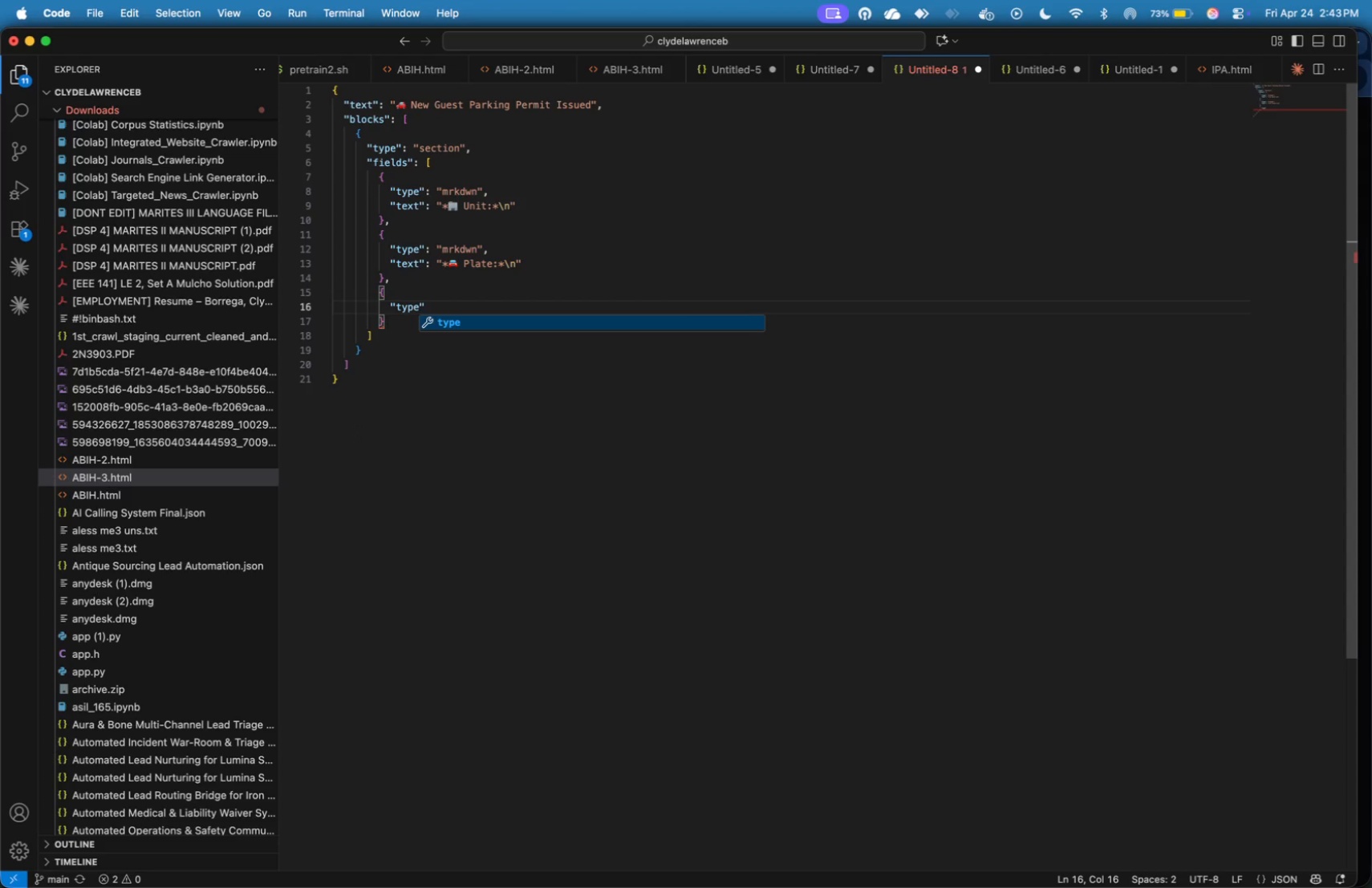 
key(ArrowRight)
 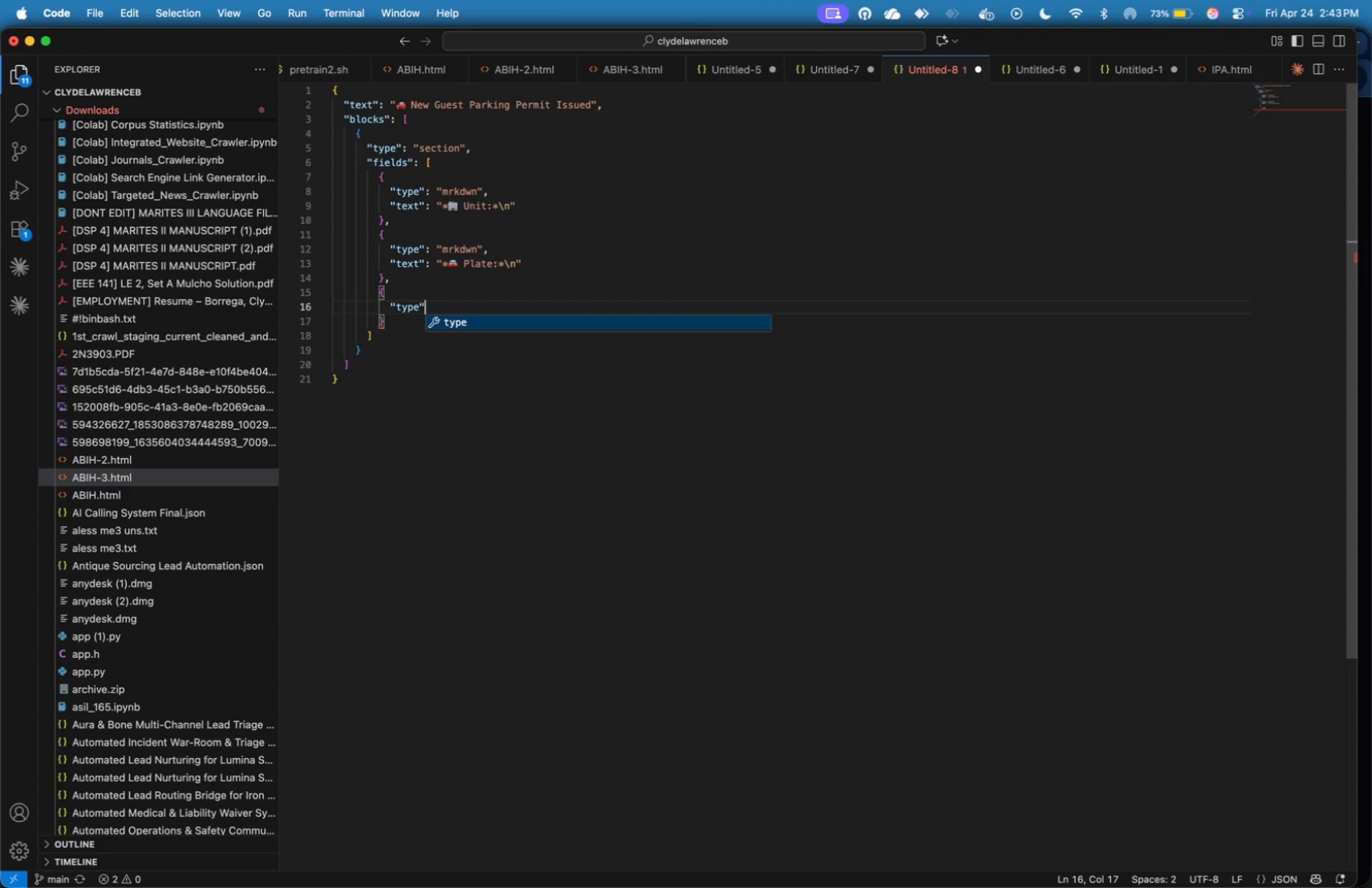 
type(: "mrkdwn)
 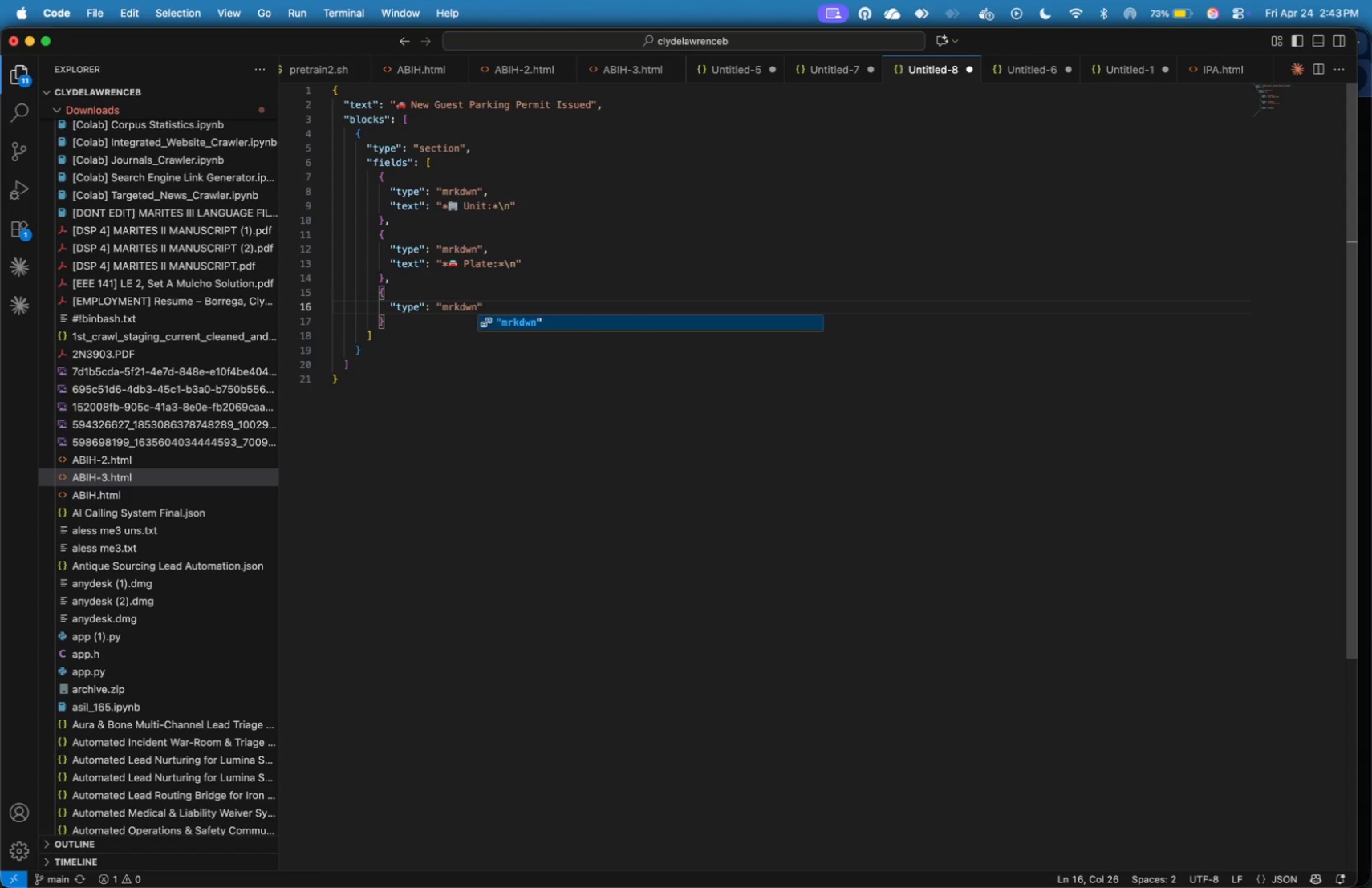 
key(ArrowRight)
 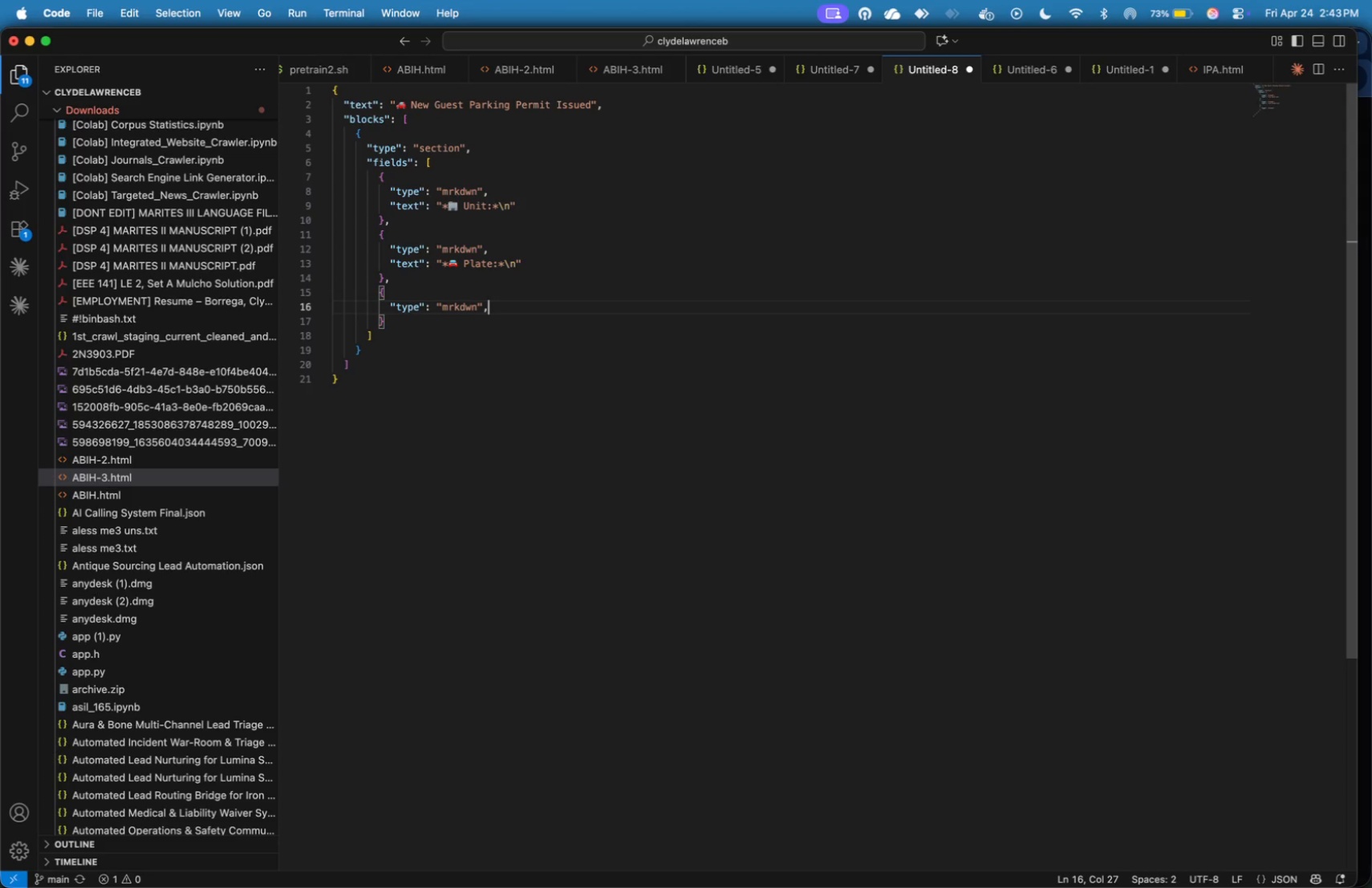 
key(Comma)
 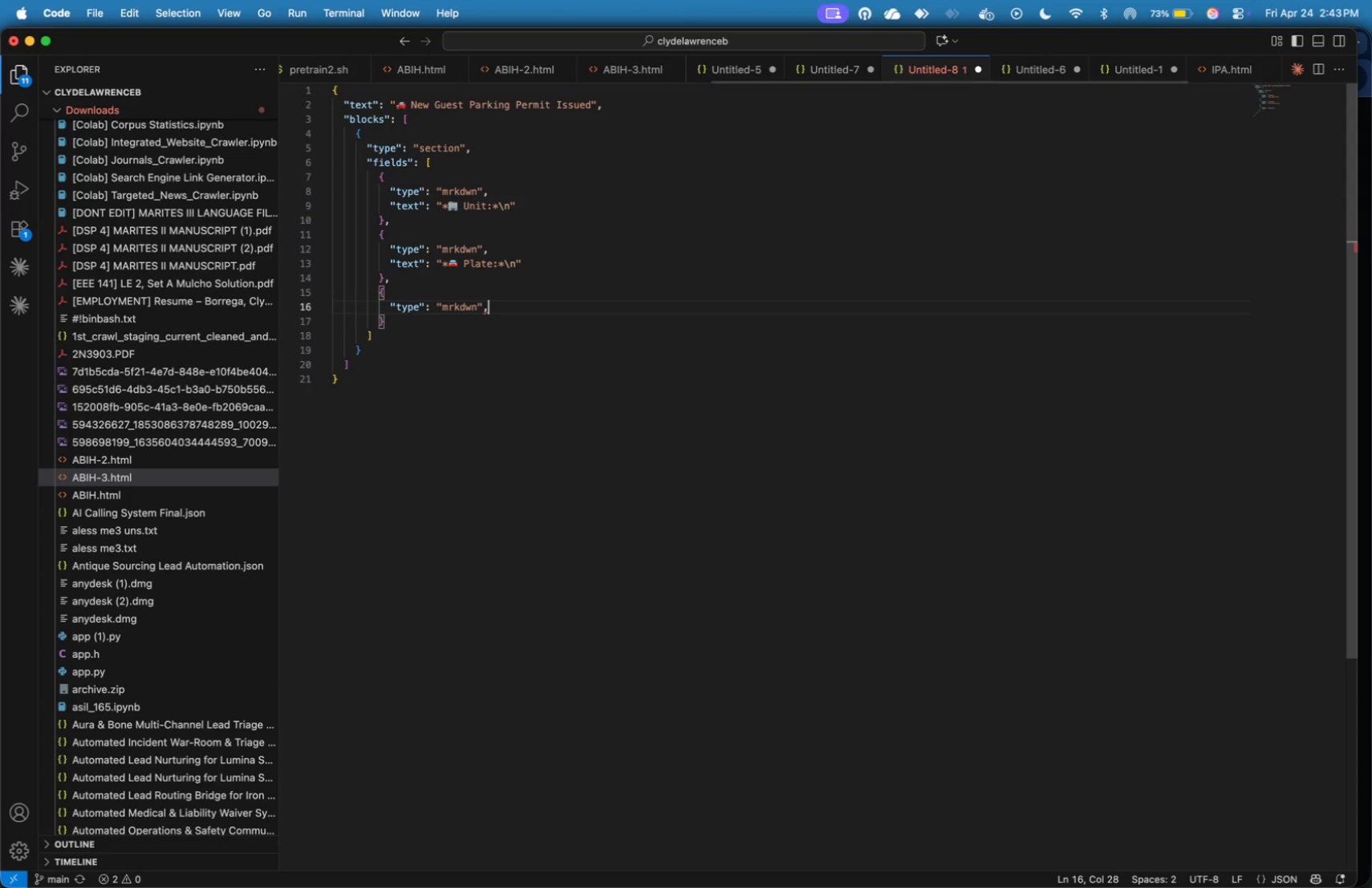 
key(Enter)
 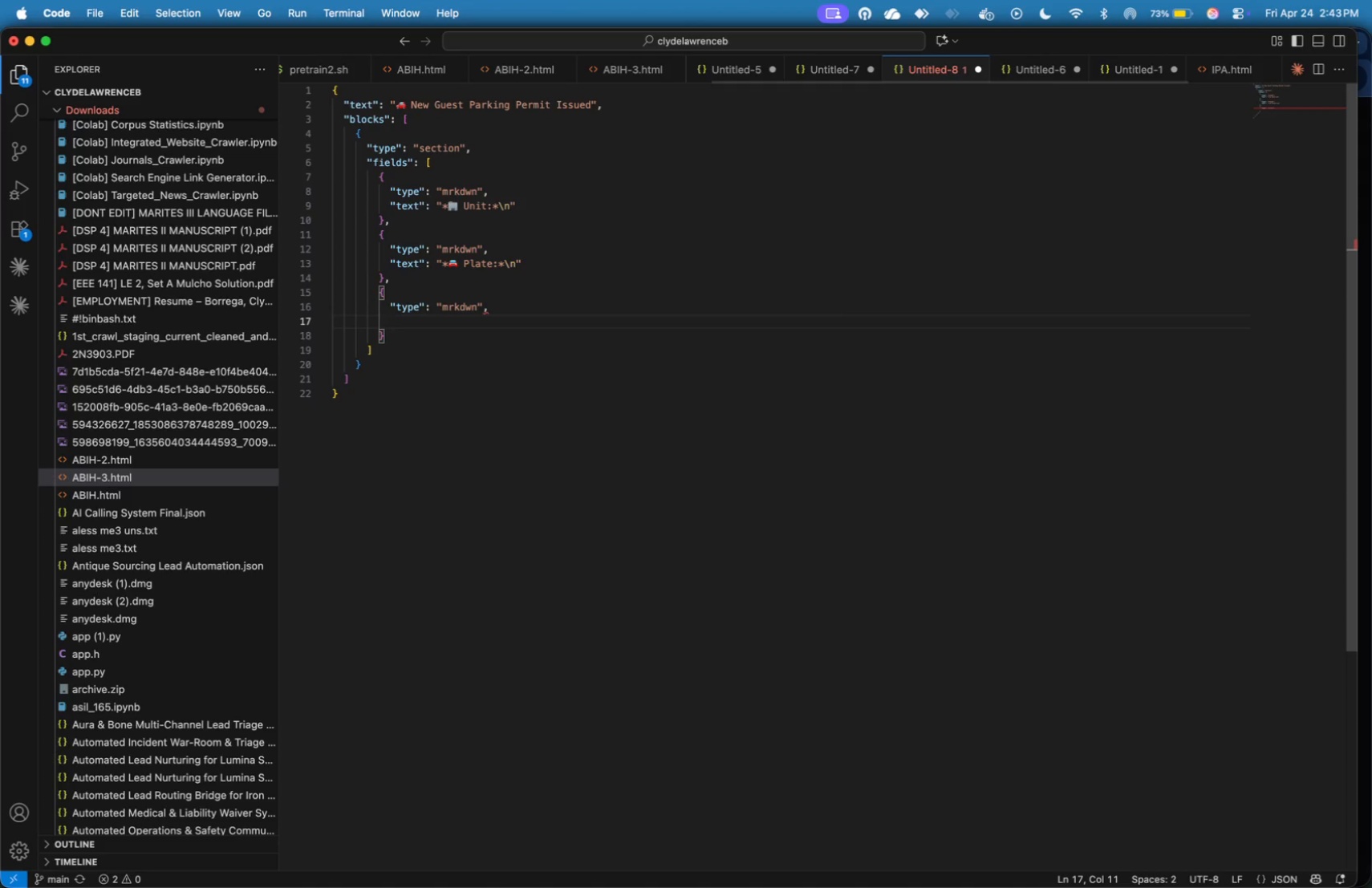 
type("text)
 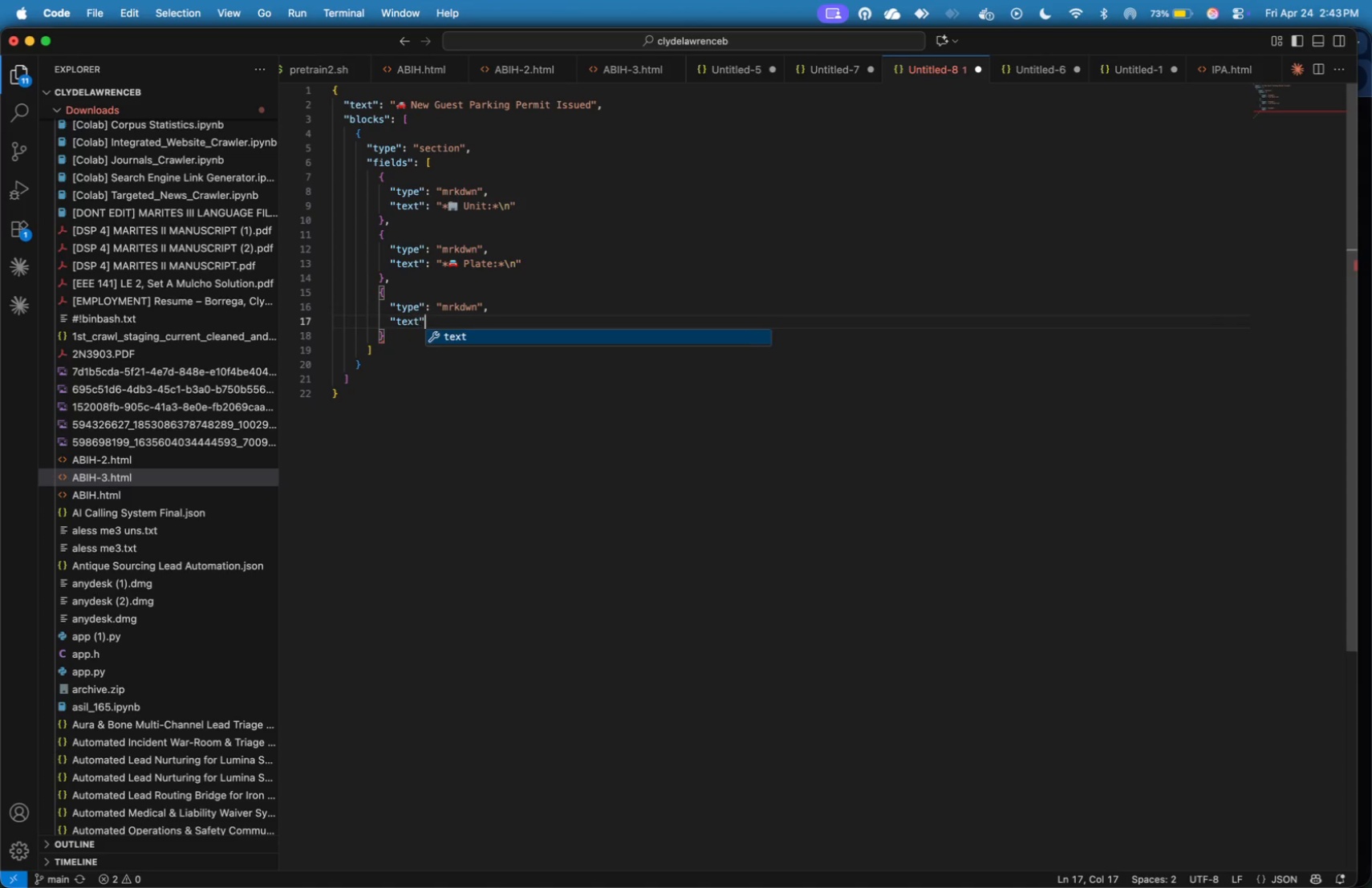 
key(ArrowRight)
 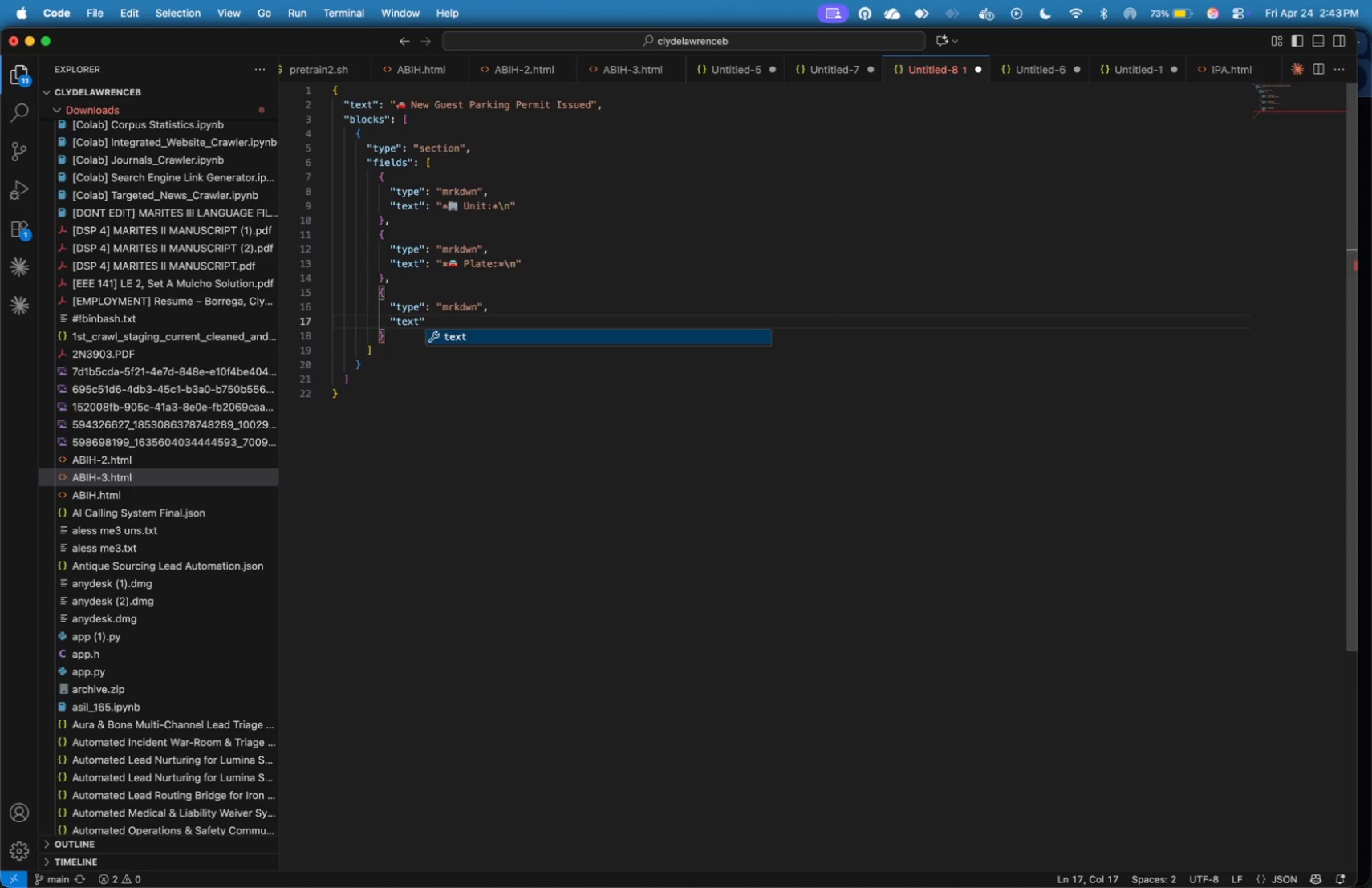 
key(Shift+Semicolon)
 